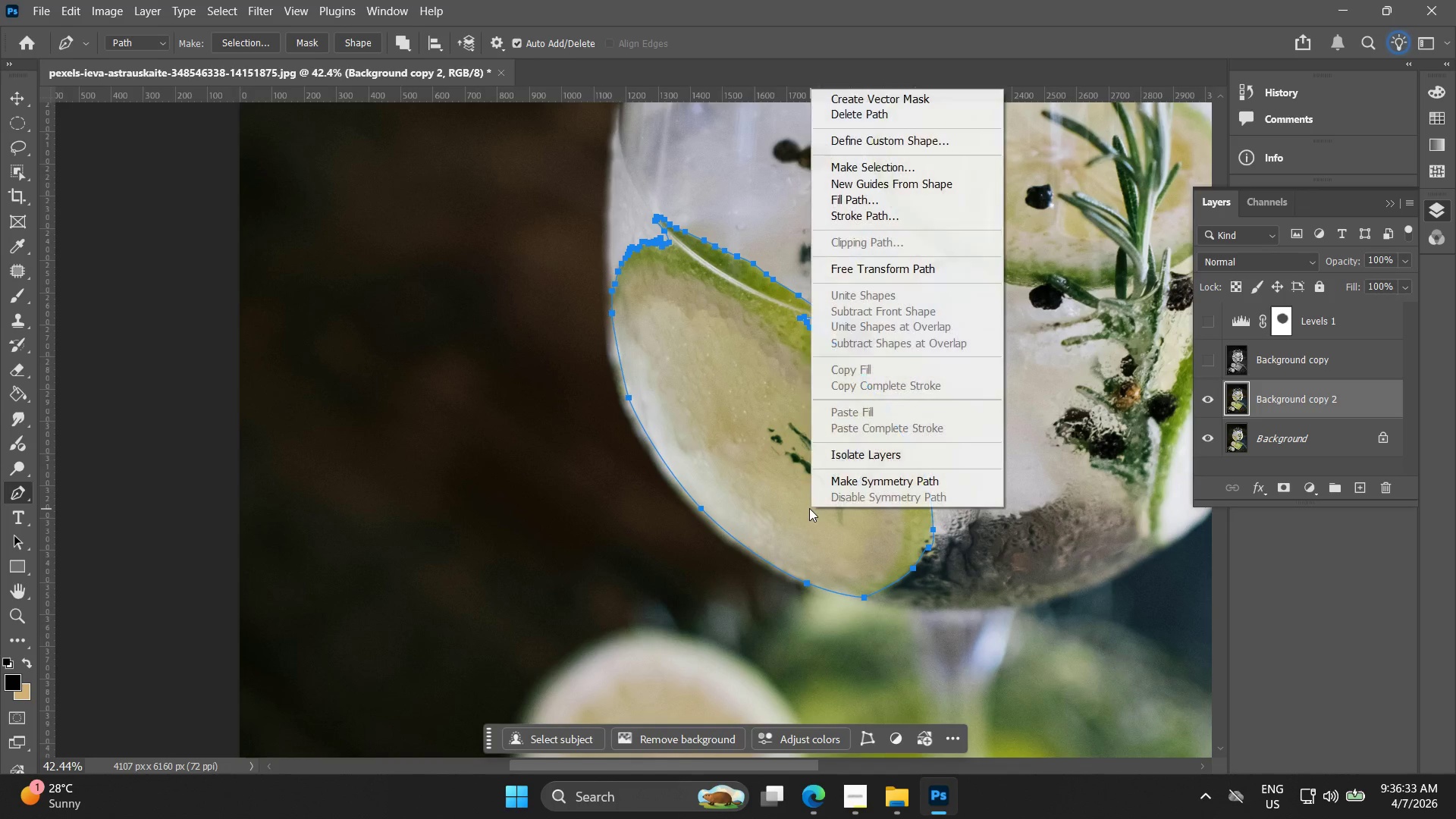 
left_click_drag(start_coordinate=[918, 518], to_coordinate=[804, 567])
 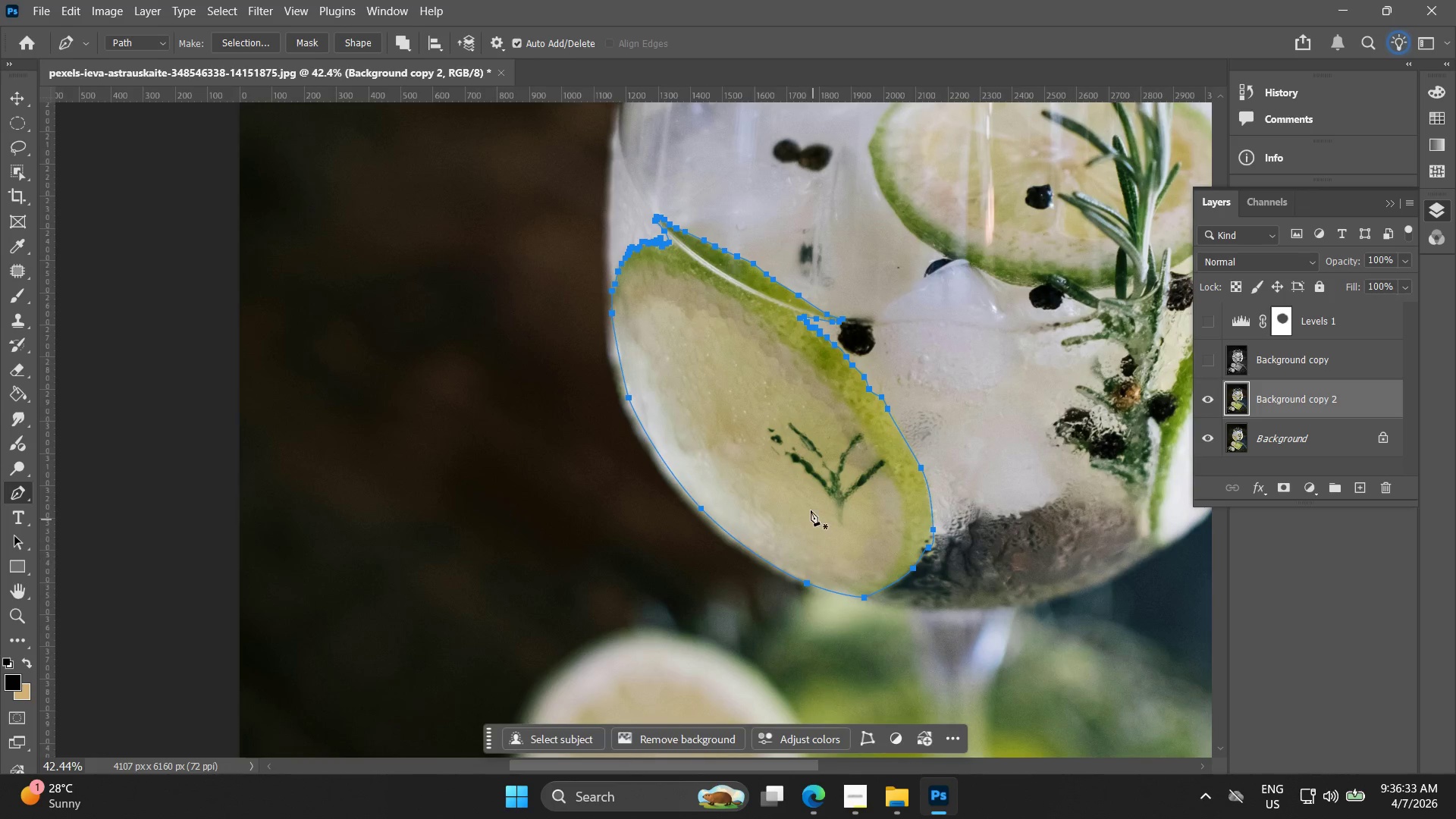 
scroll: coordinate [937, 527], scroll_direction: down, amount: 3.0
 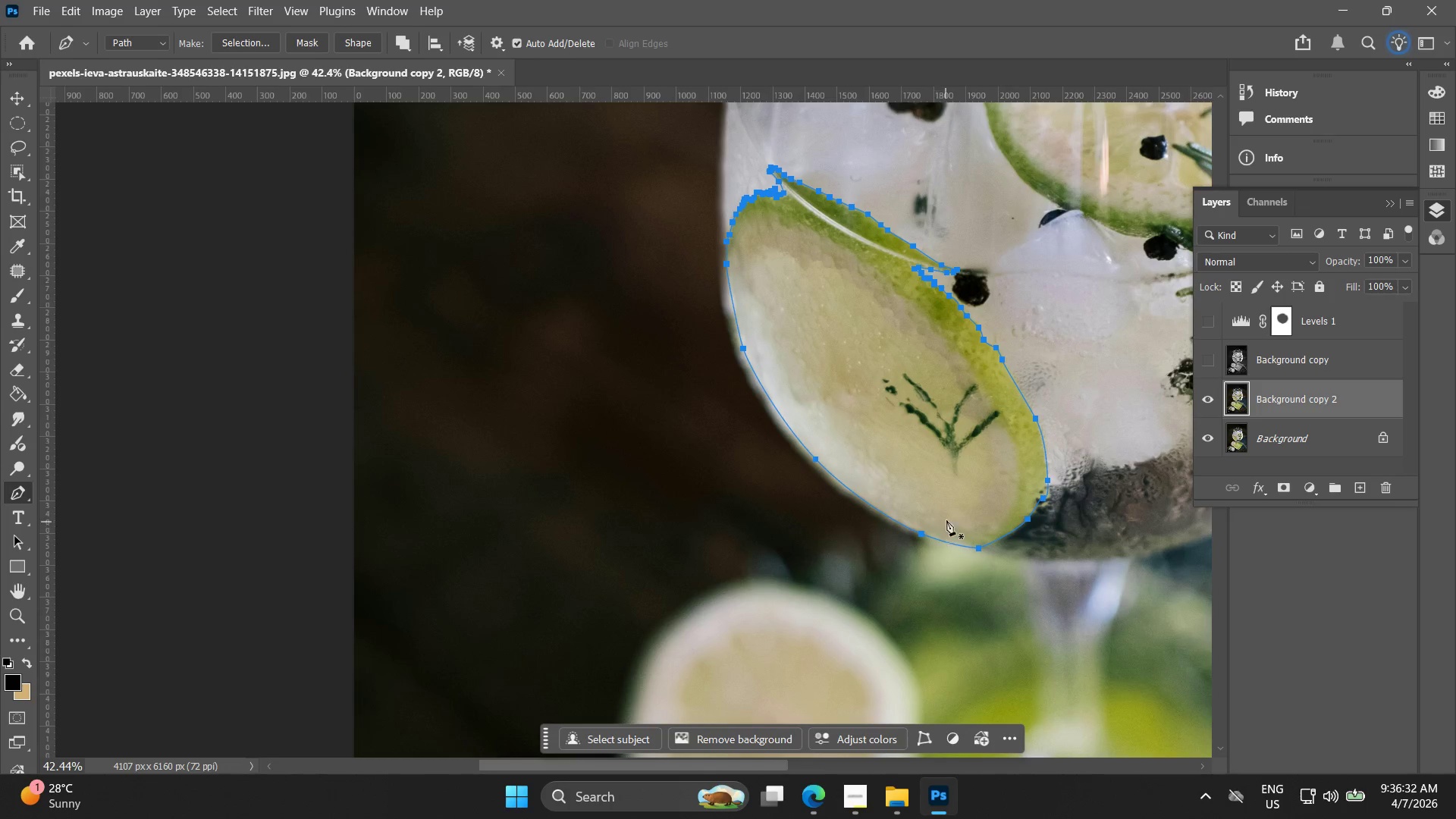 
right_click([811, 508])
 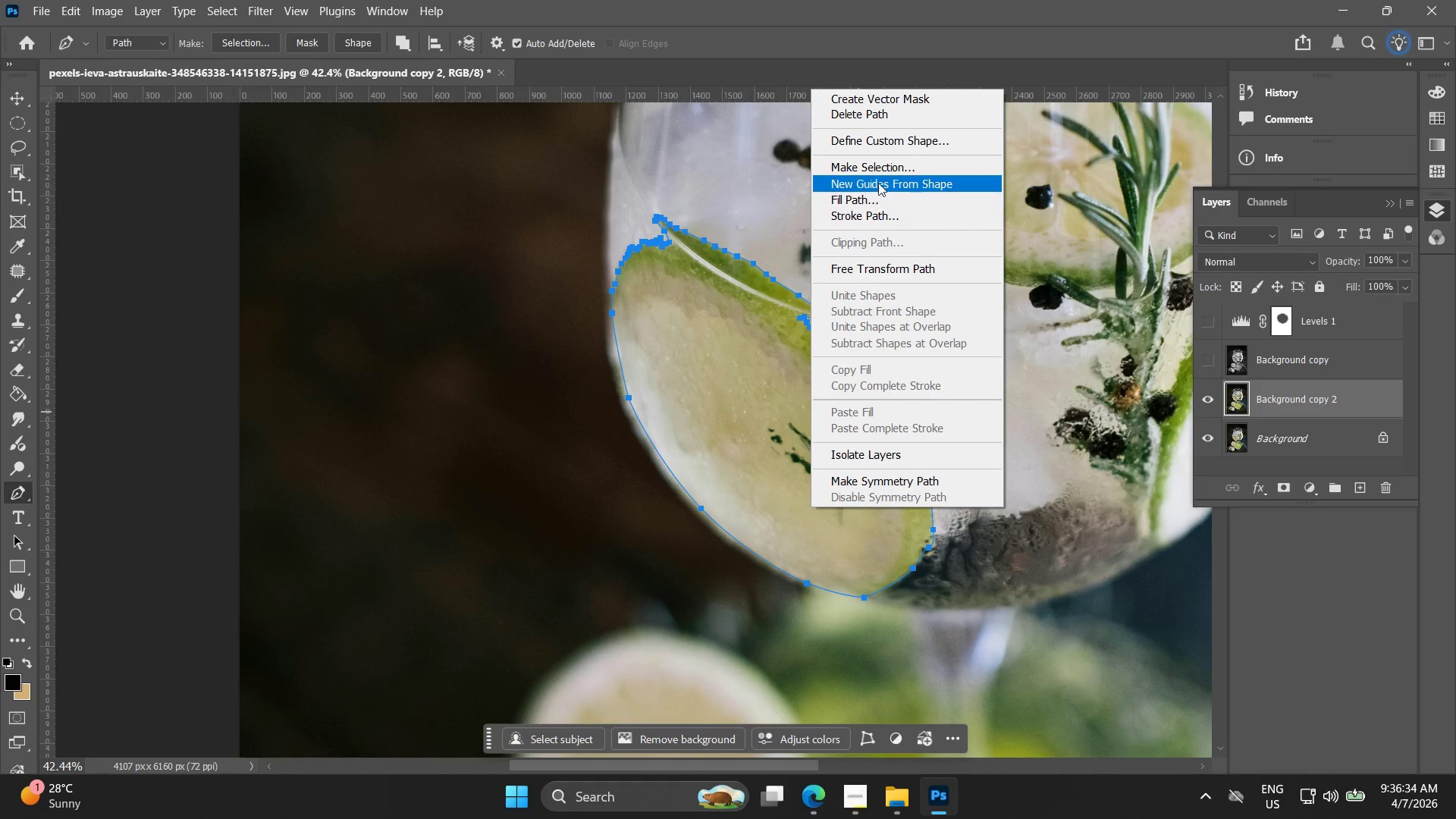 
left_click([880, 173])
 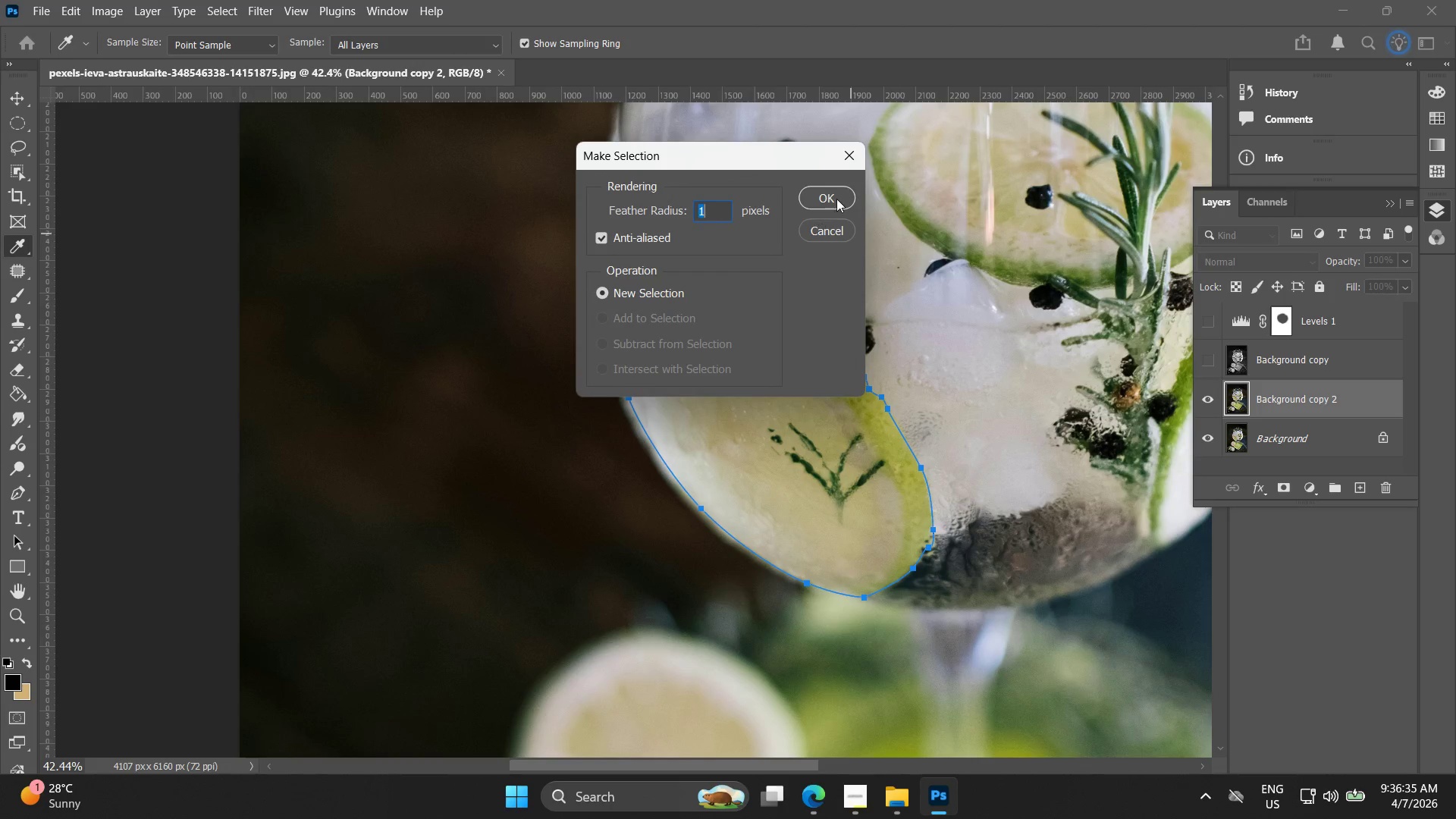 
left_click([835, 196])
 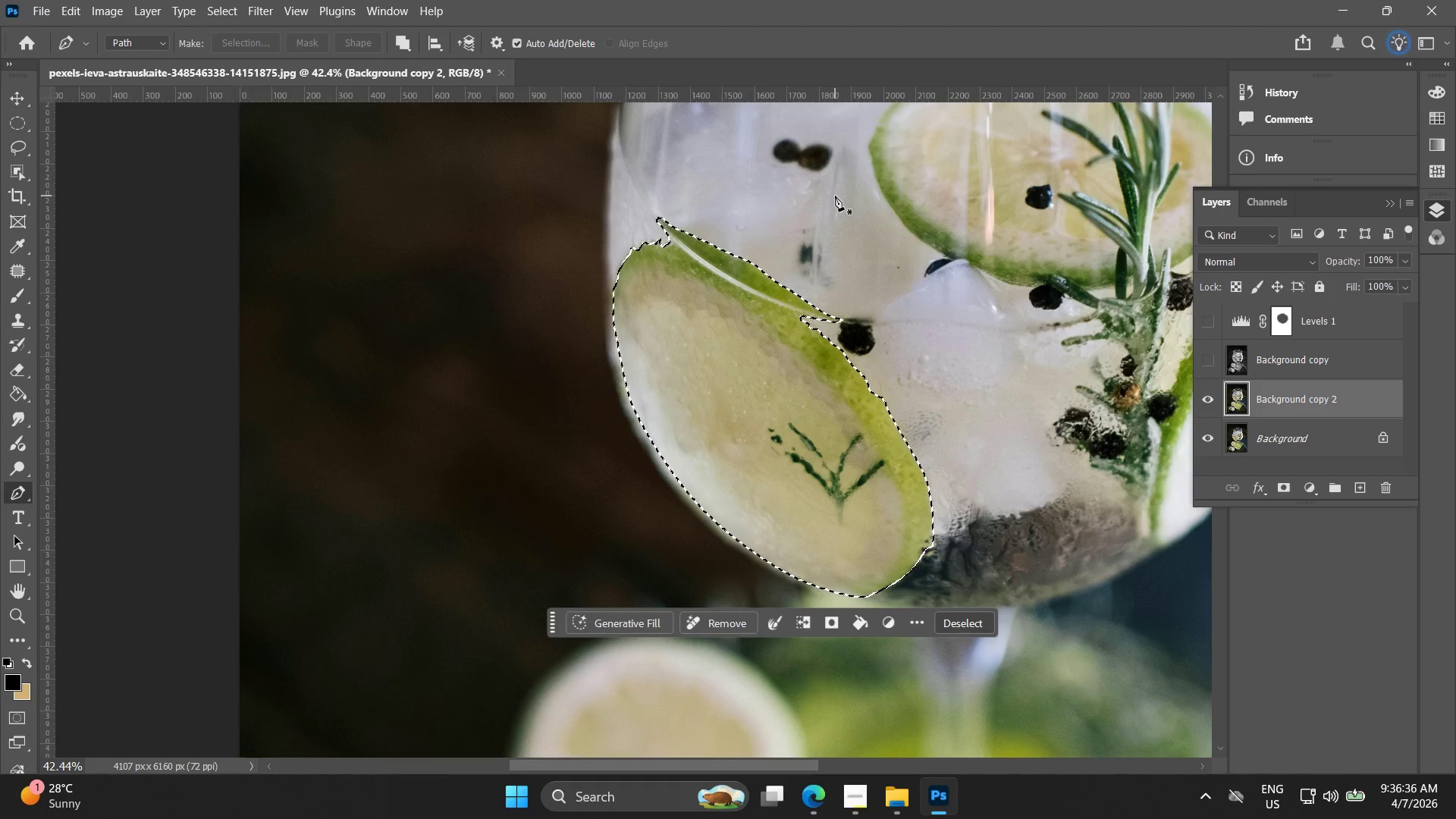 
key(Control+J)
 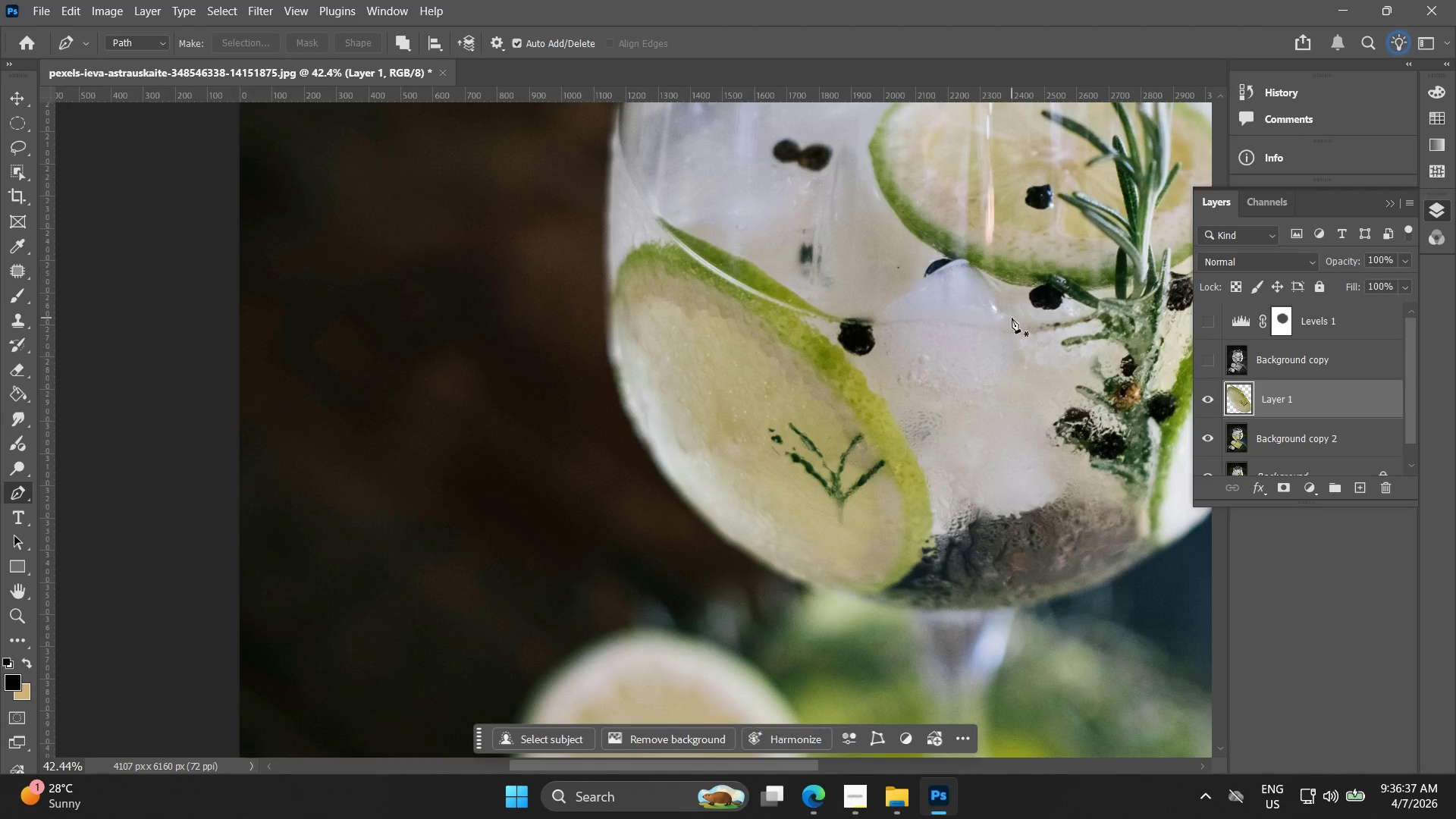 
hold_key(key=Space, duration=0.69)
 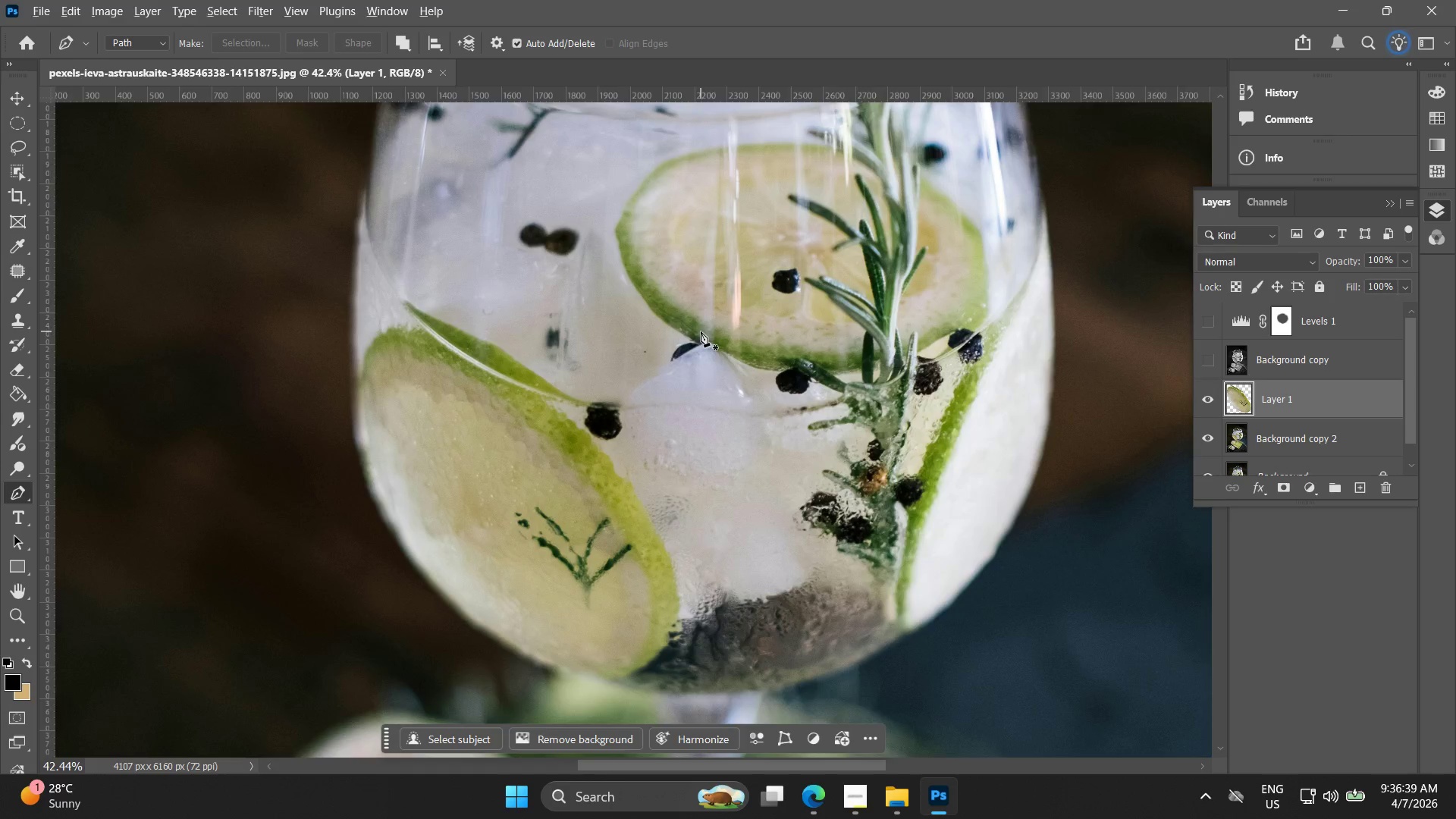 
left_click_drag(start_coordinate=[964, 333], to_coordinate=[711, 417])
 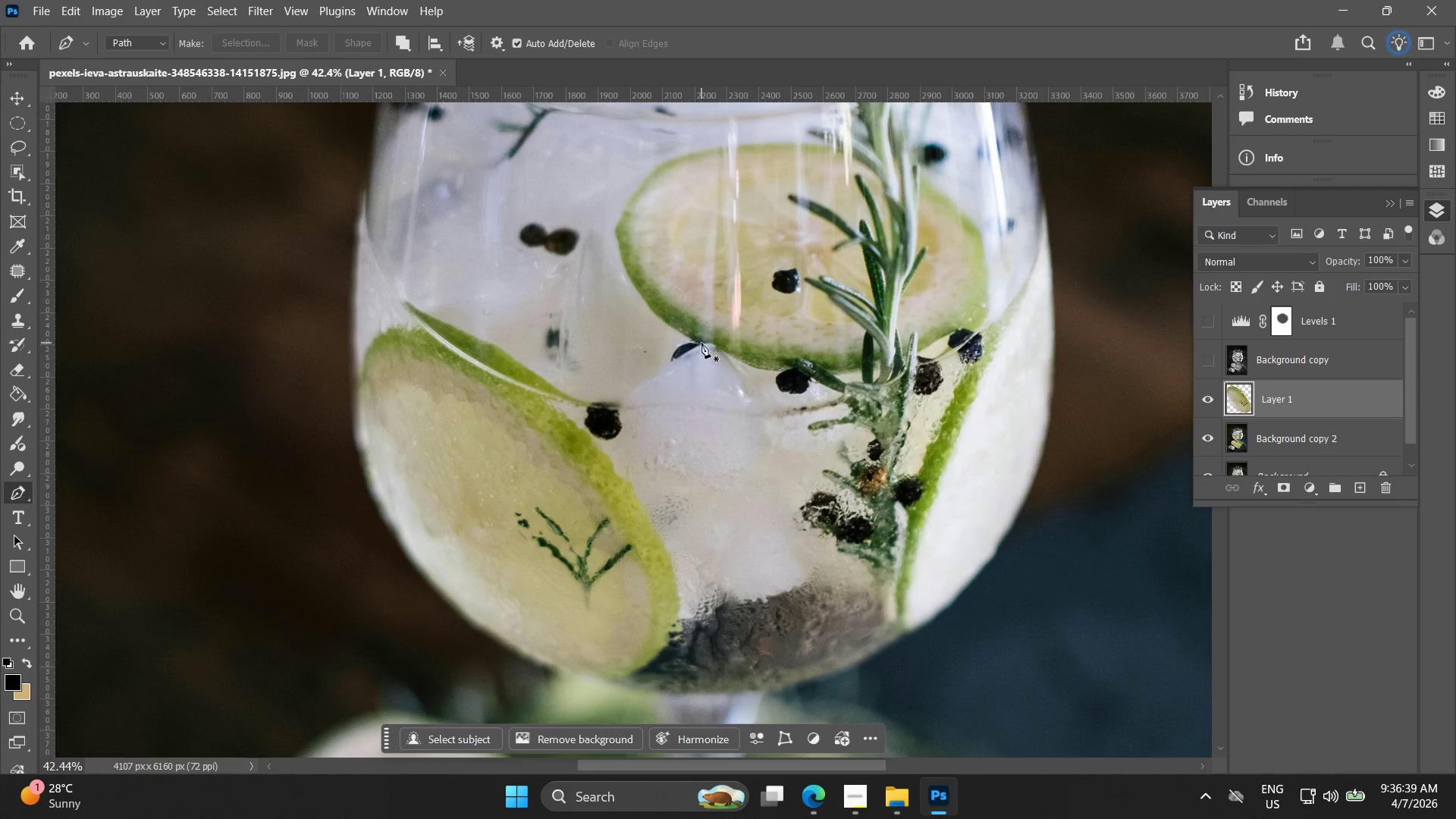 
key(Alt+AltLeft)
 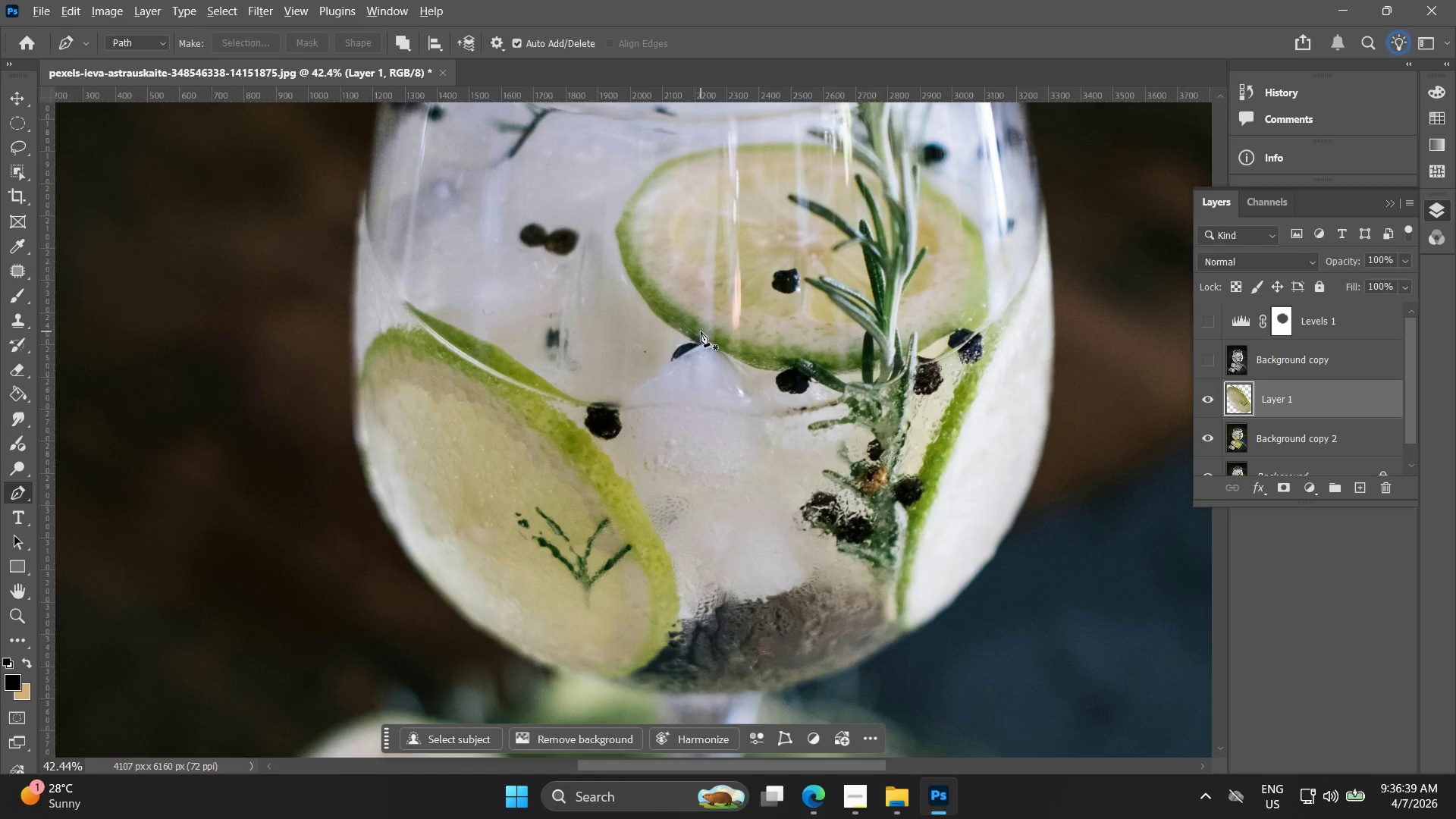 
key(Alt+AltLeft)
 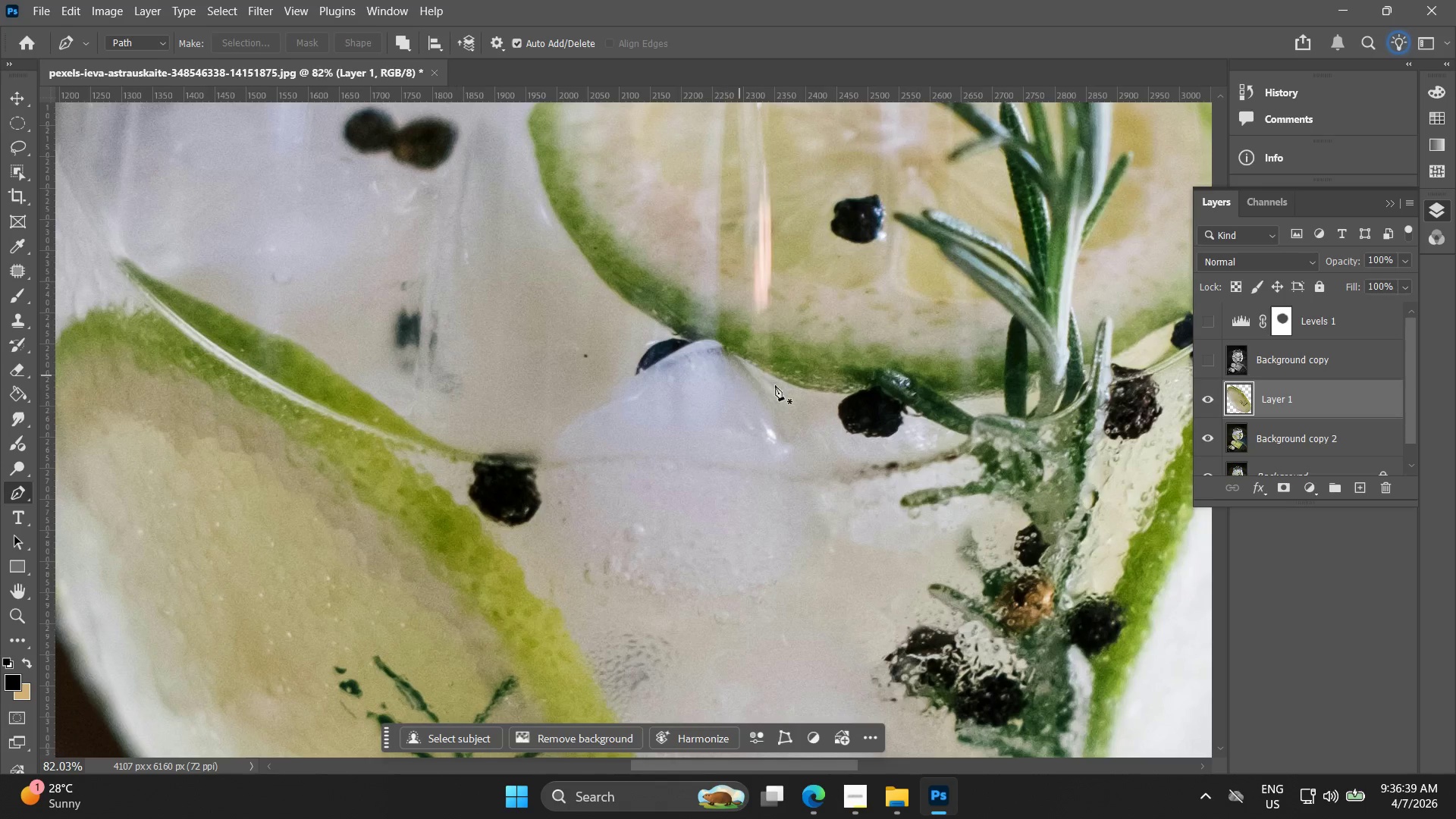 
hold_key(key=Space, duration=0.56)
 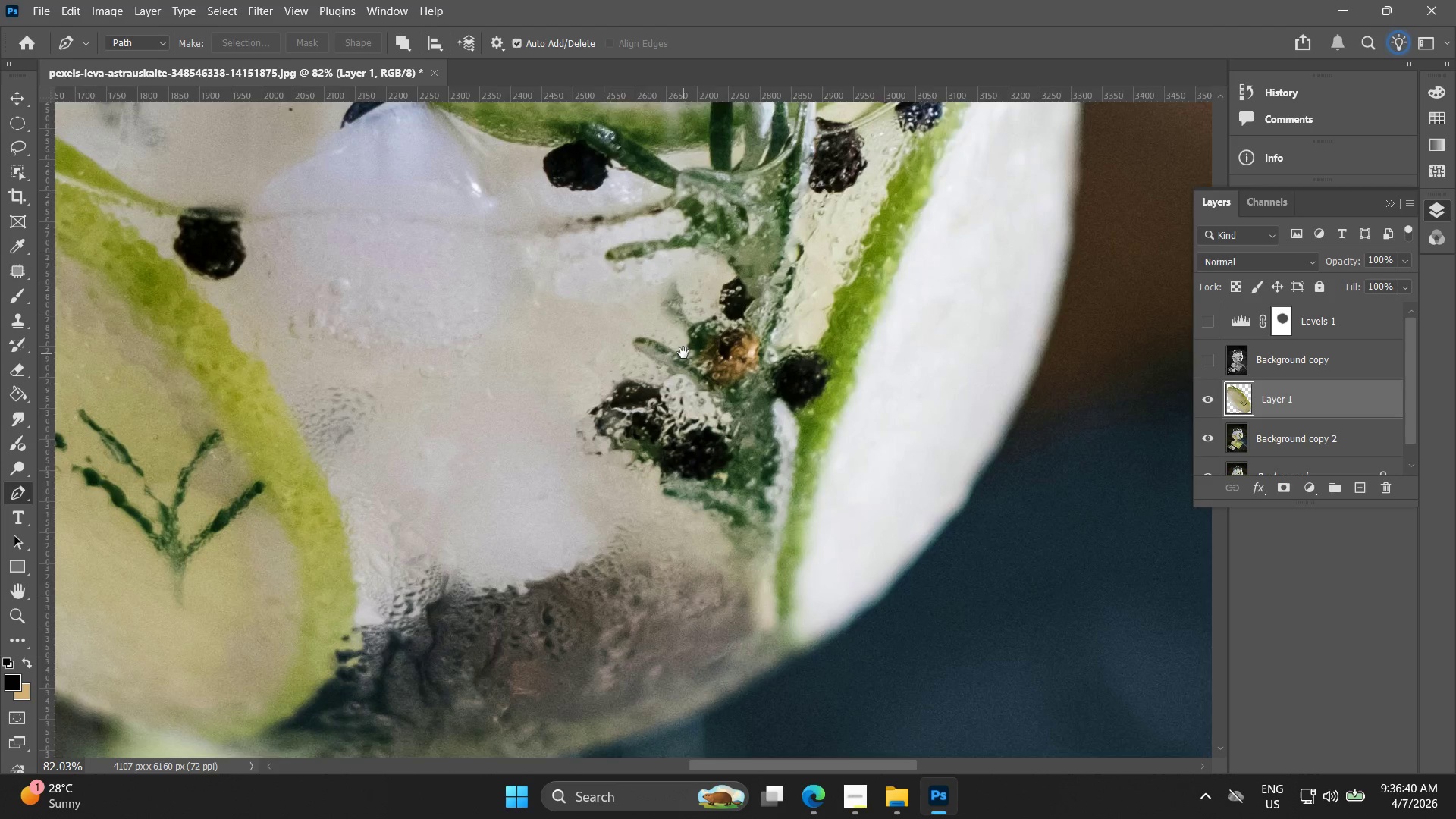 
left_click_drag(start_coordinate=[870, 425], to_coordinate=[627, 286])
 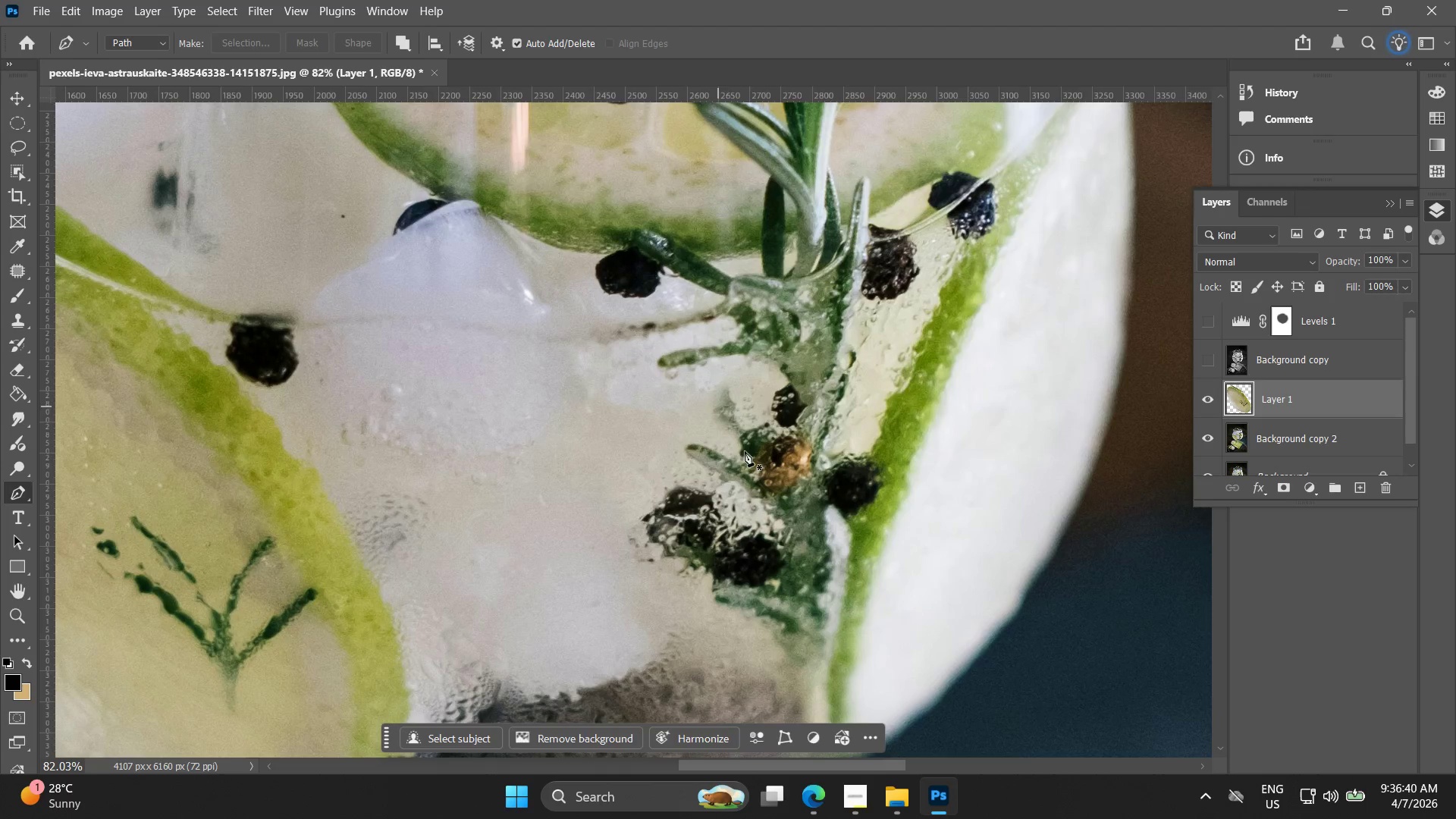 
scroll: coordinate [726, 375], scroll_direction: up, amount: 7.0
 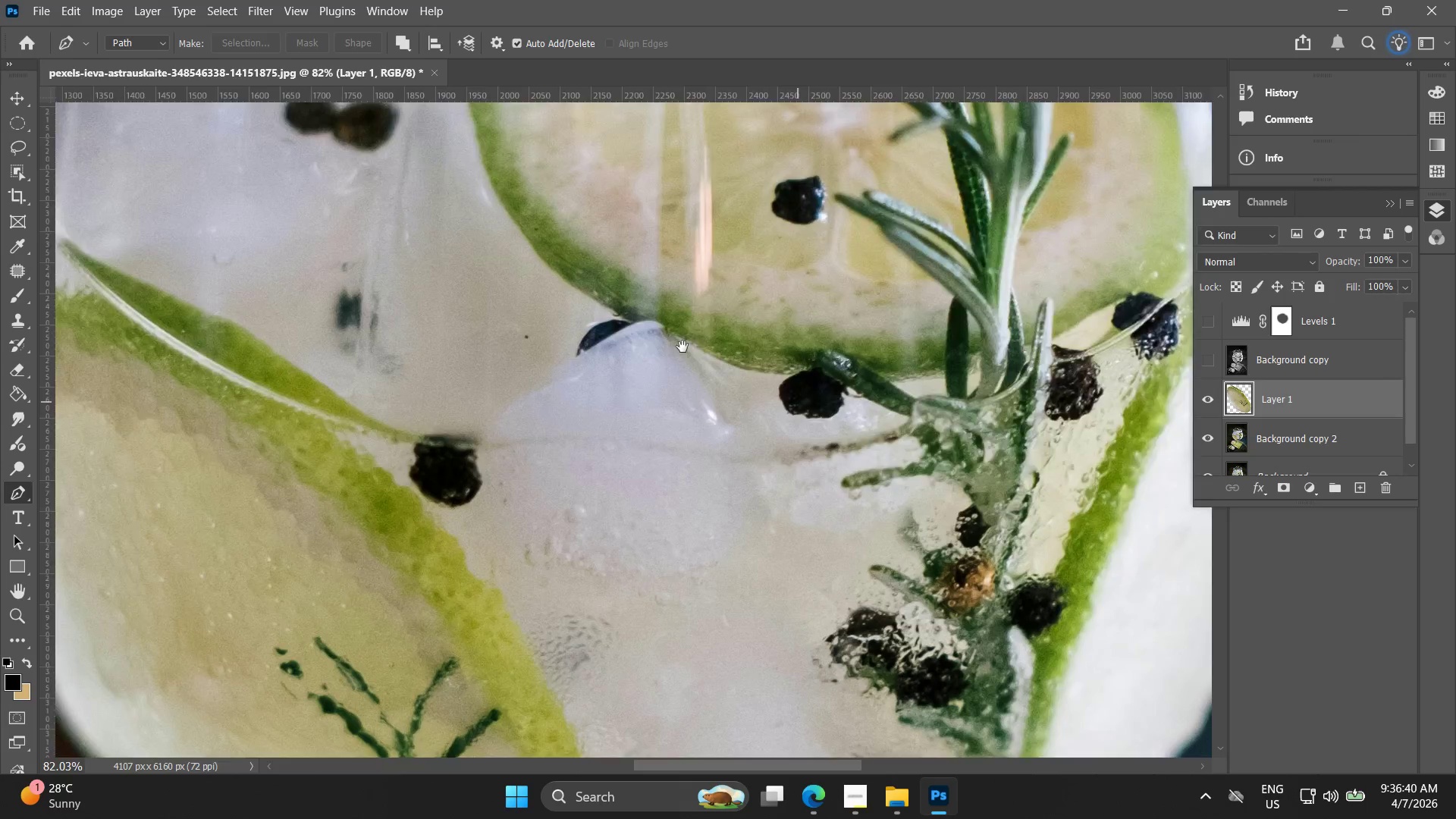 
hold_key(key=Space, duration=0.53)
 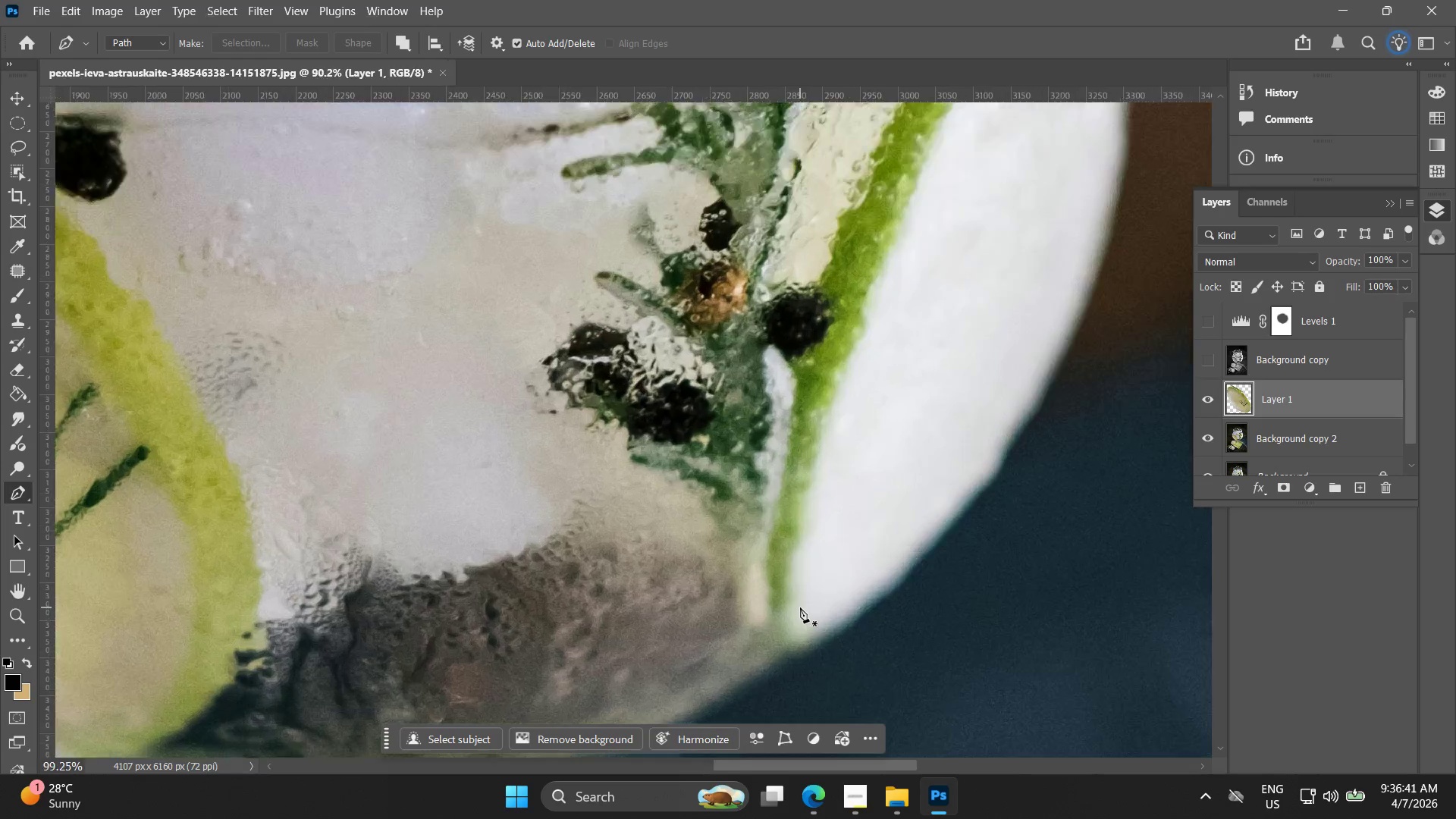 
left_click_drag(start_coordinate=[739, 467], to_coordinate=[683, 353])
 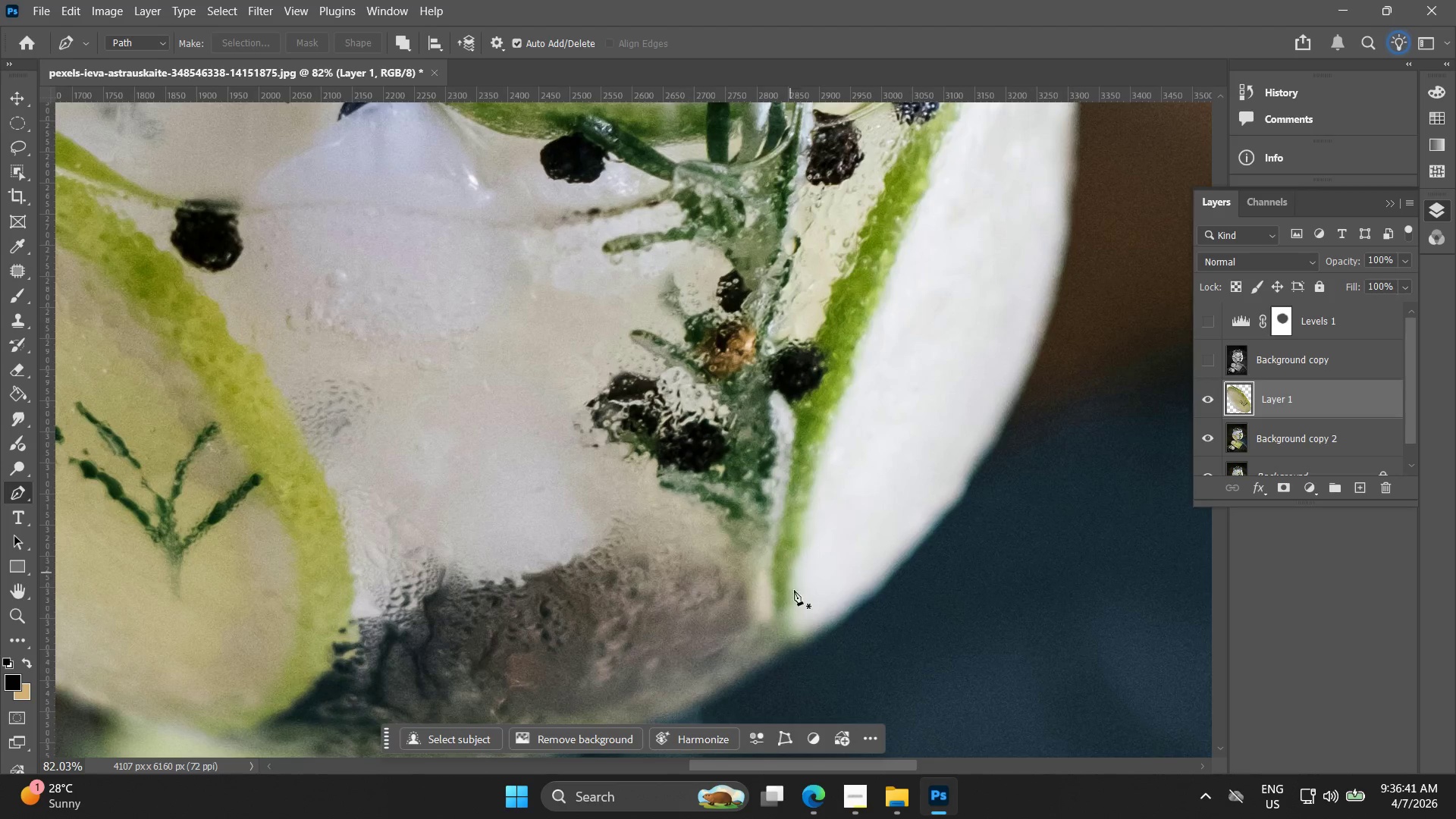 
key(Alt+AltLeft)
 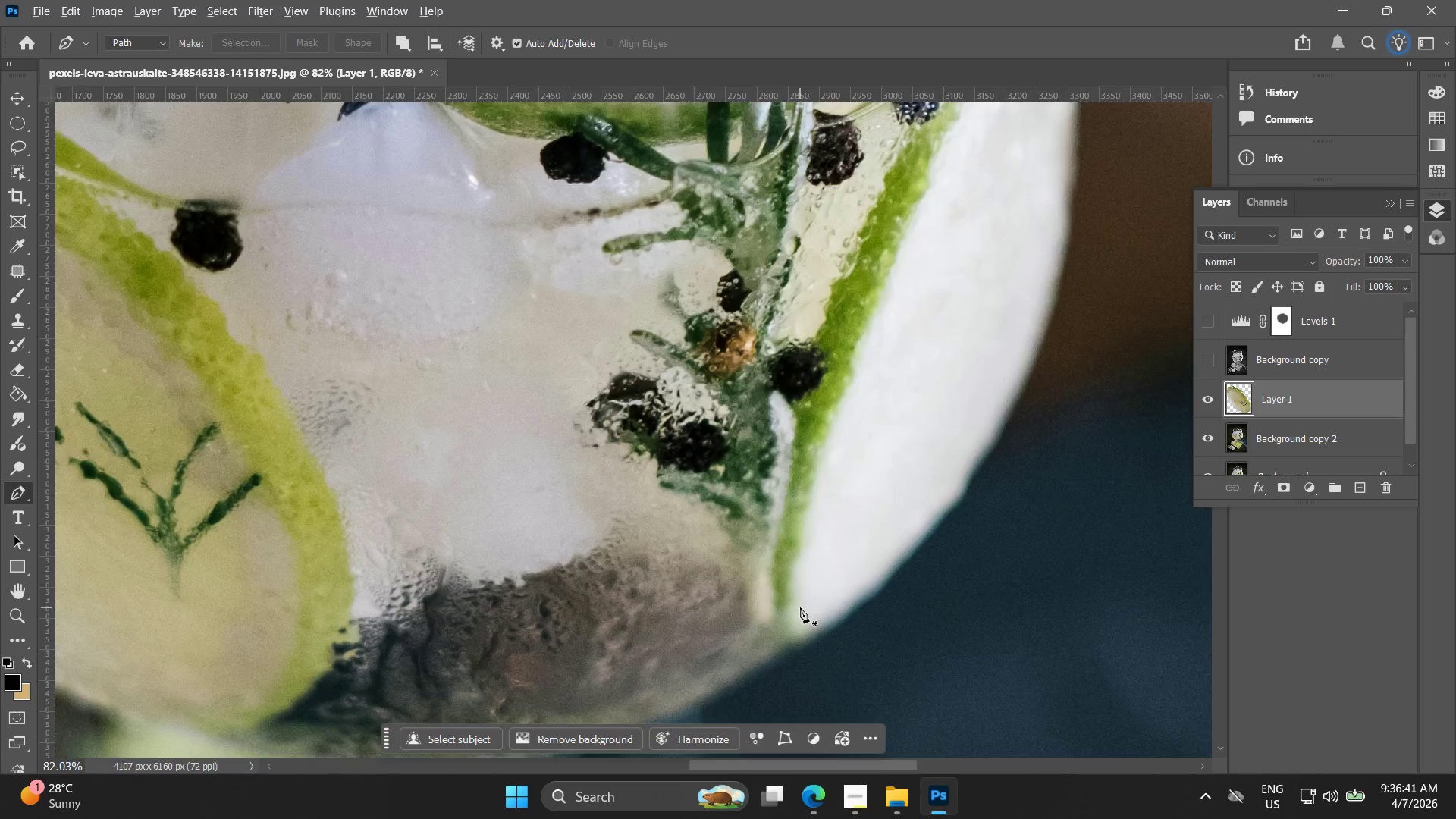 
scroll: coordinate [800, 607], scroll_direction: up, amount: 3.0
 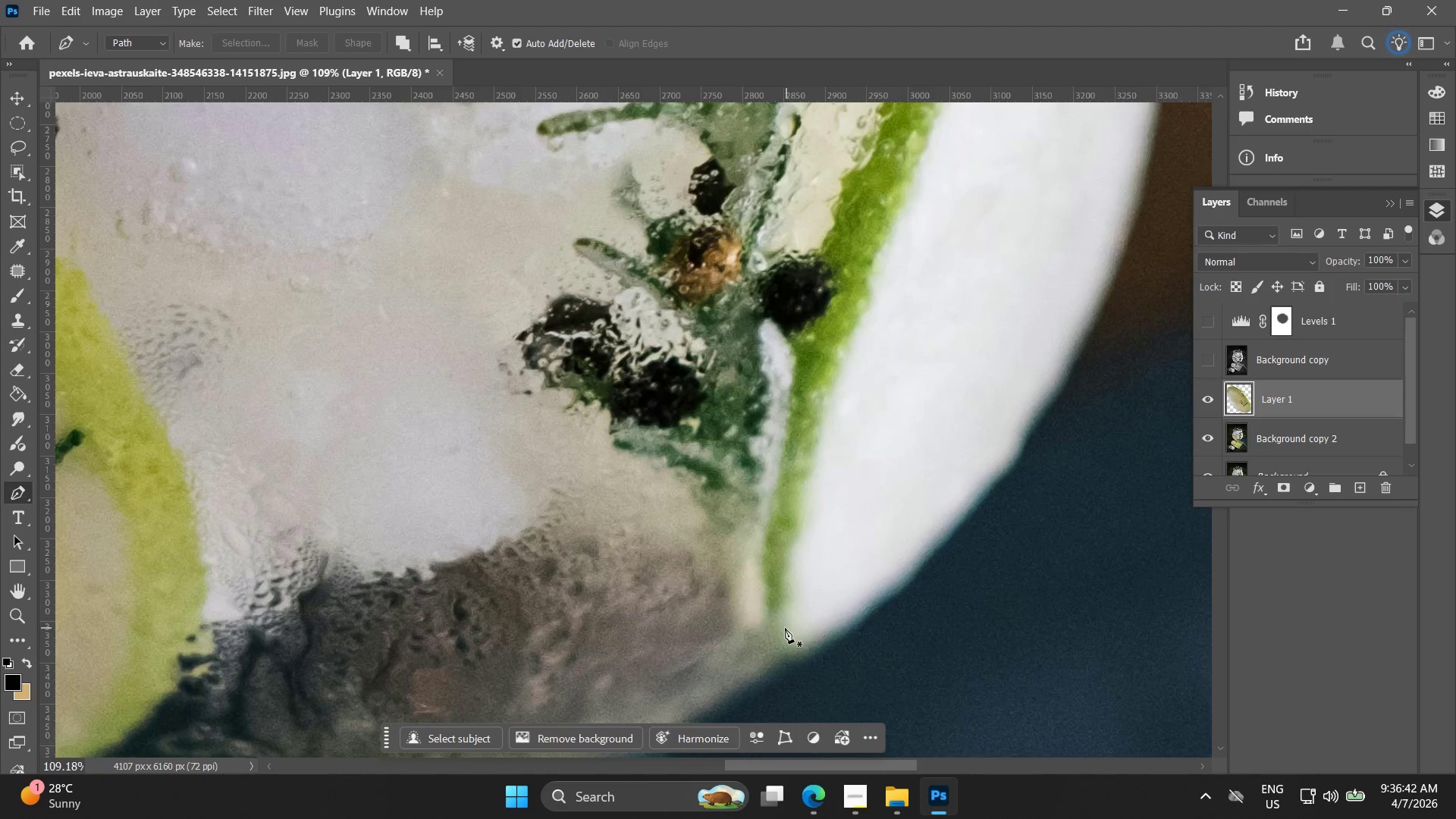 
left_click([784, 627])
 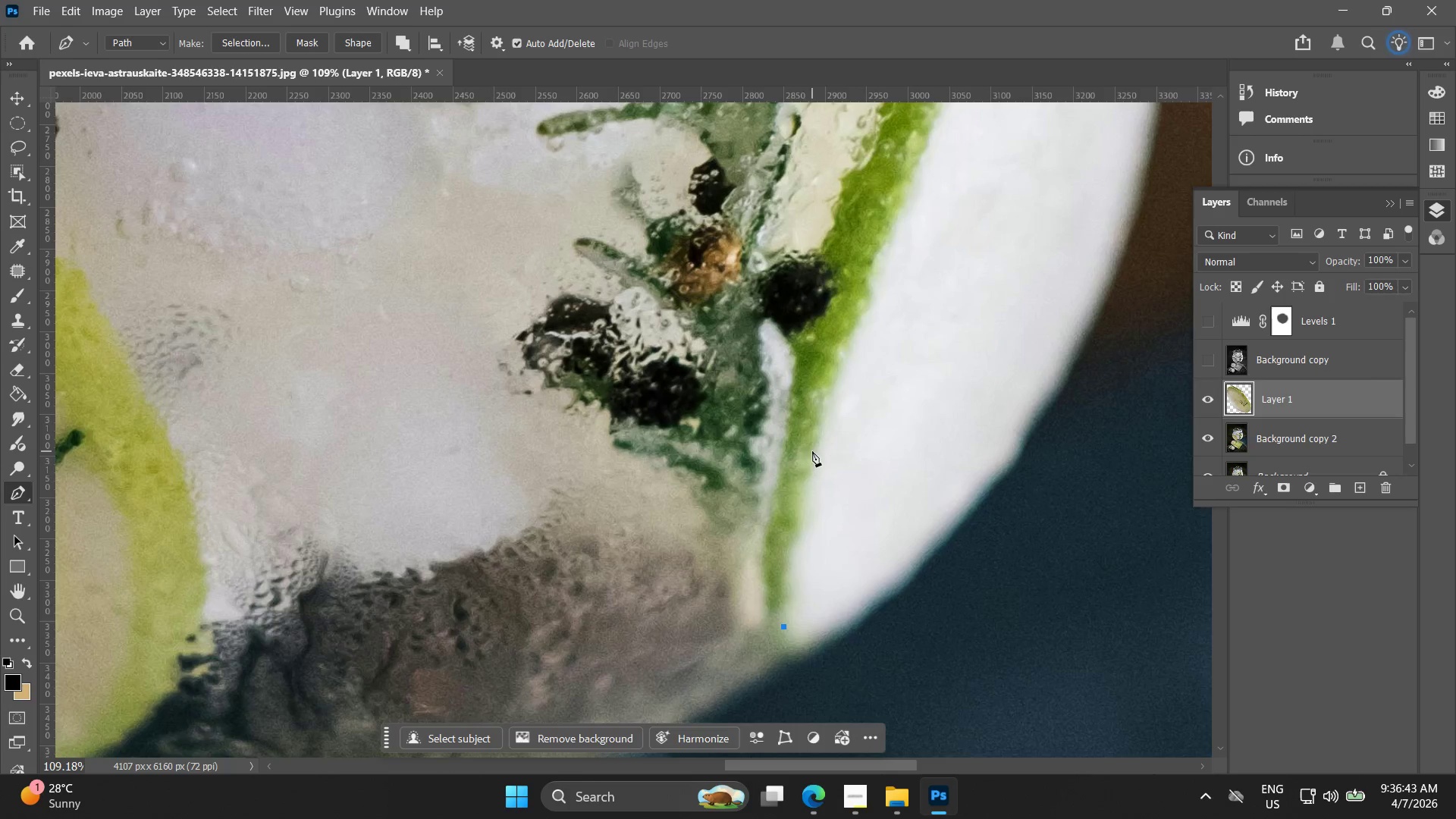 
left_click_drag(start_coordinate=[805, 448], to_coordinate=[815, 421])
 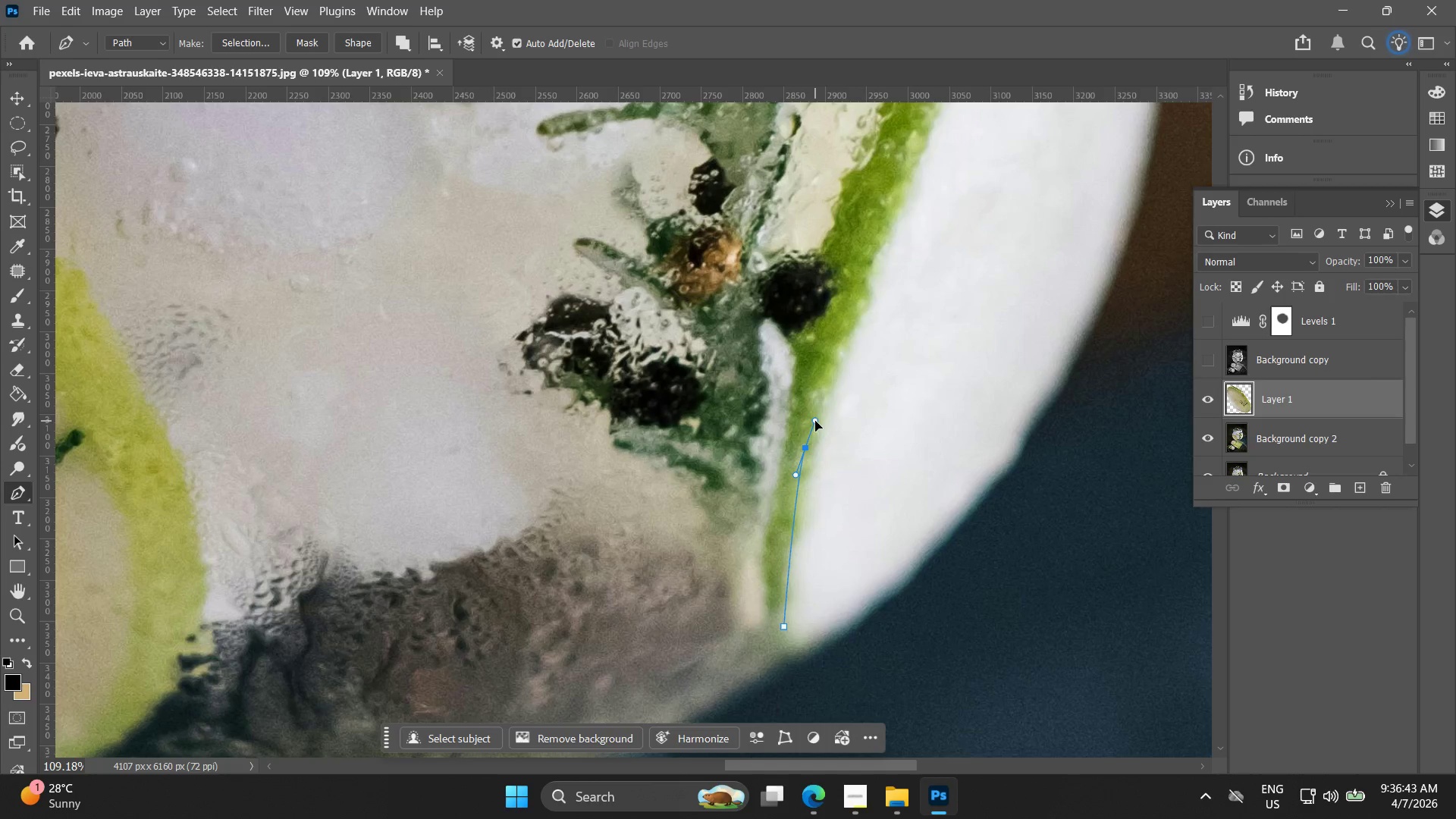 
key(Control+ControlLeft)
 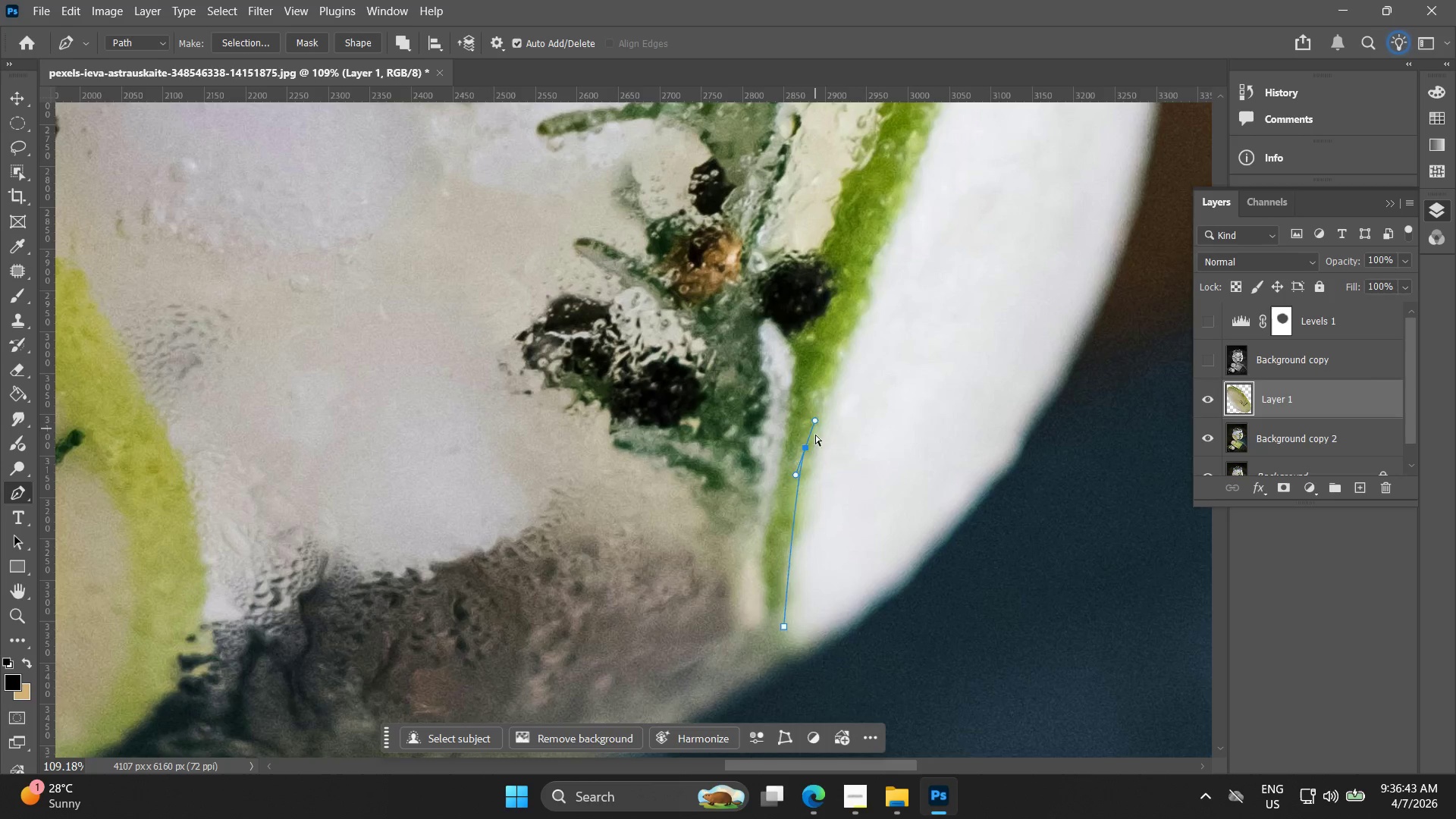 
key(Control+Z)
 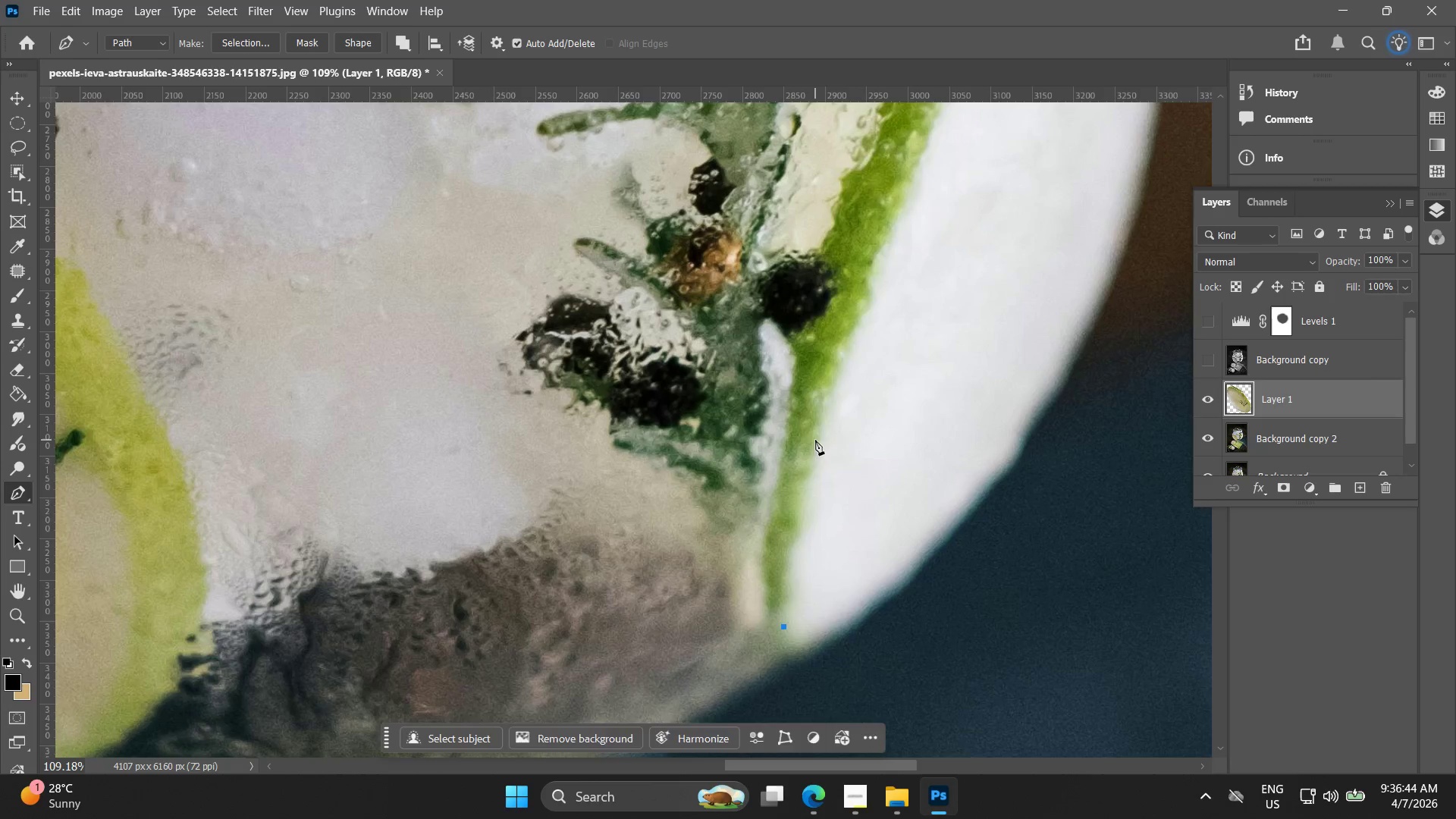 
left_click_drag(start_coordinate=[815, 440], to_coordinate=[844, 345])
 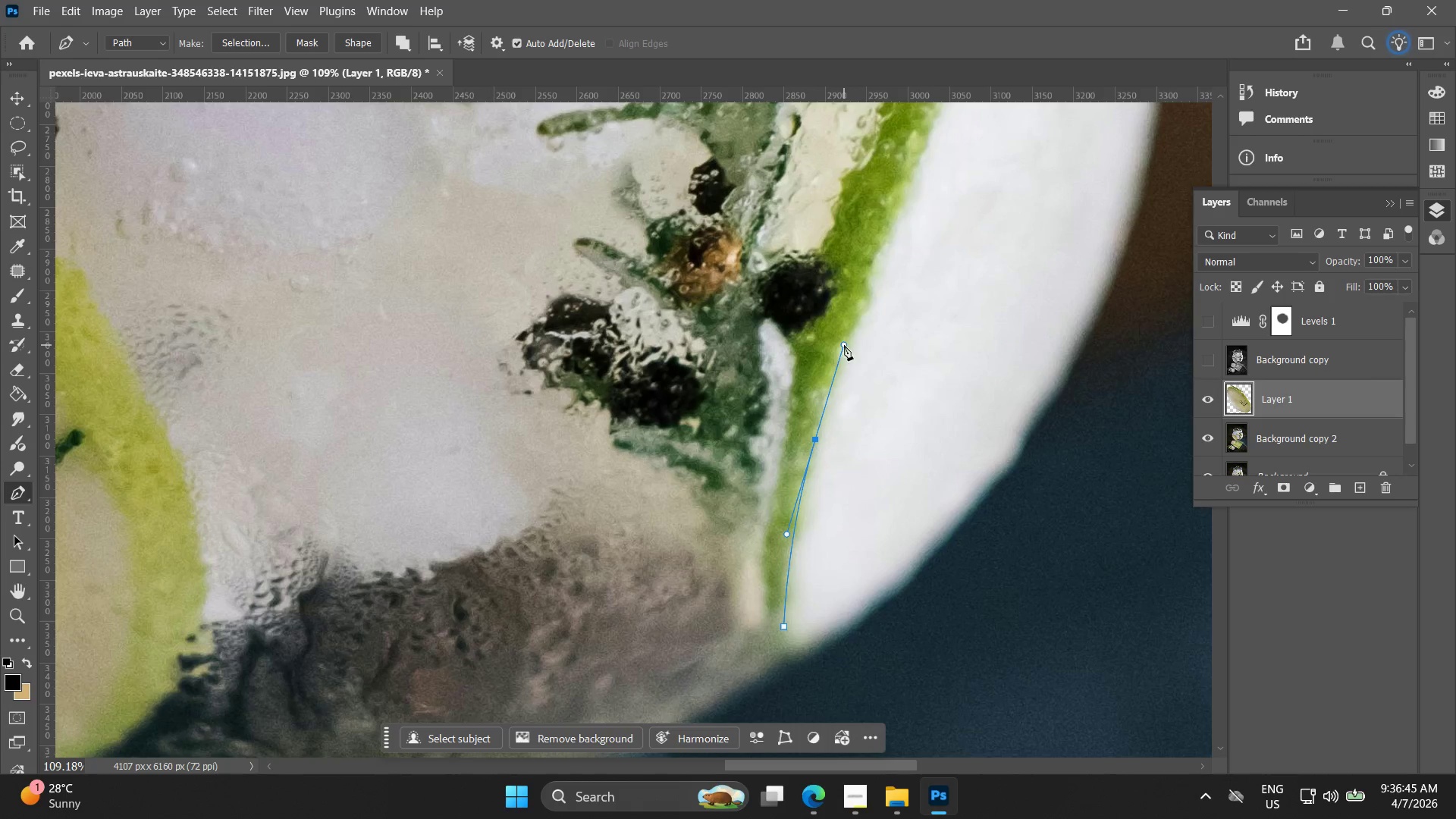 
hold_key(key=Space, duration=0.48)
 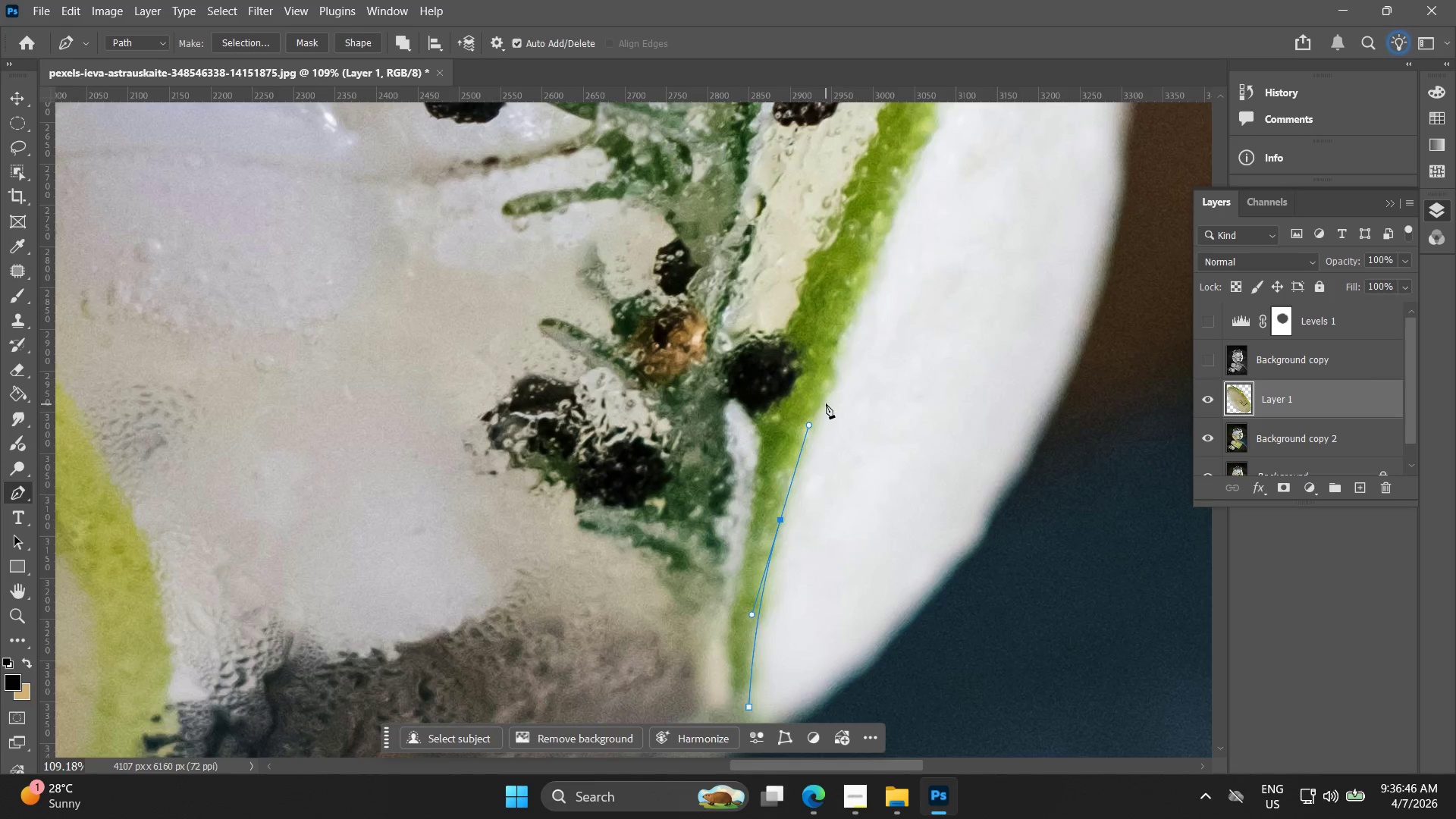 
left_click_drag(start_coordinate=[838, 349], to_coordinate=[803, 429])
 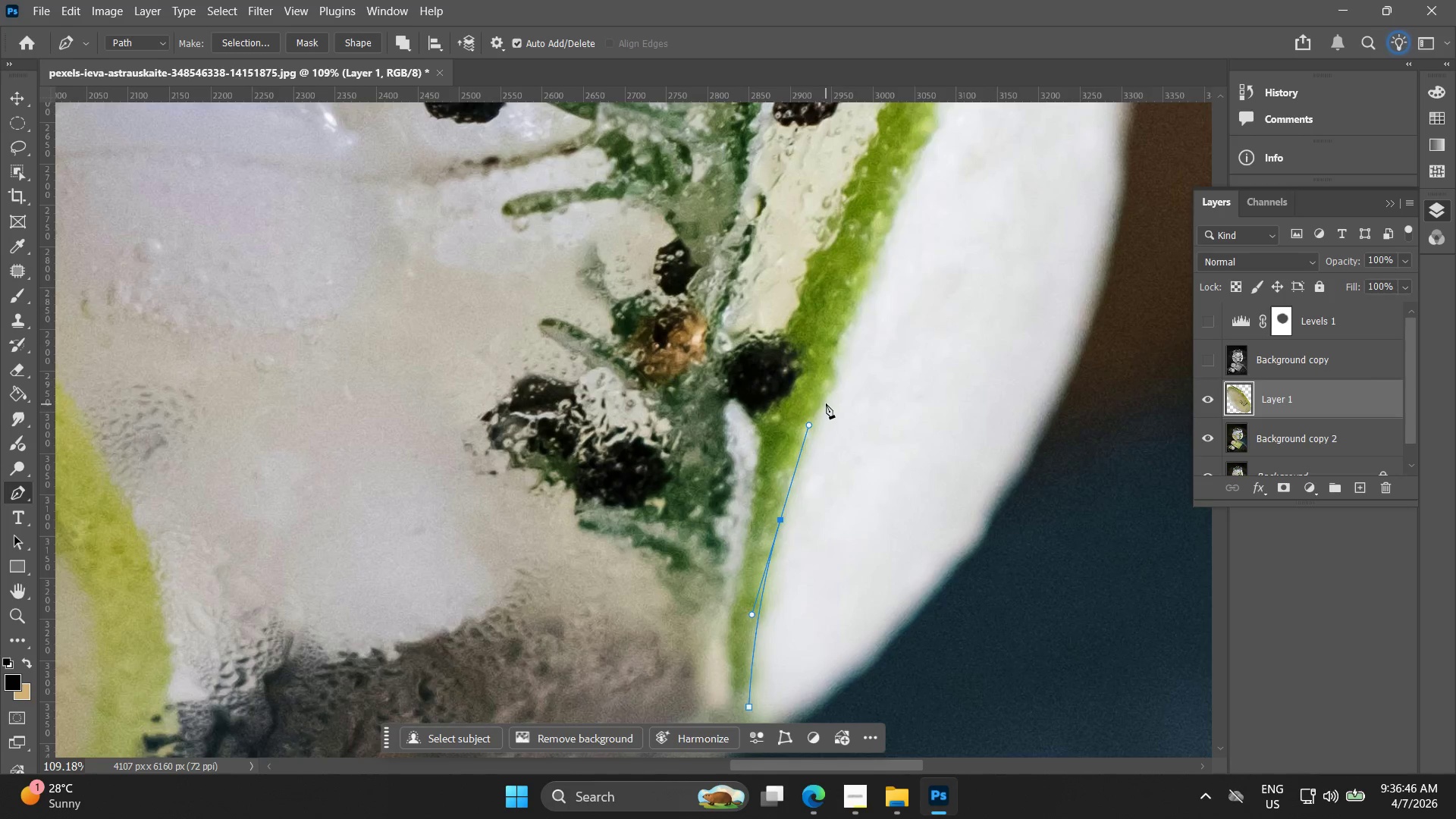 
left_click([826, 402])
 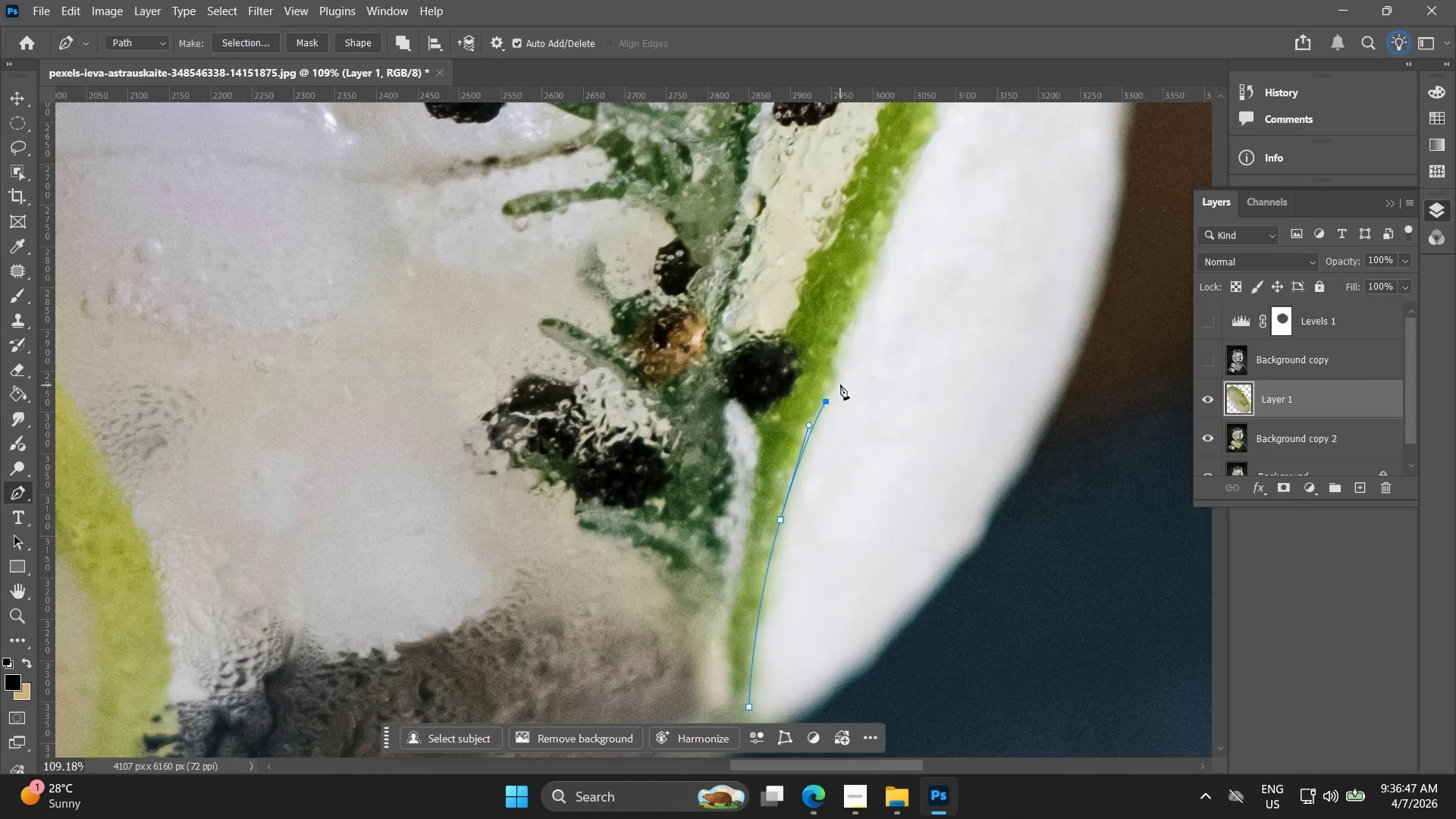 
left_click_drag(start_coordinate=[839, 381], to_coordinate=[841, 362])
 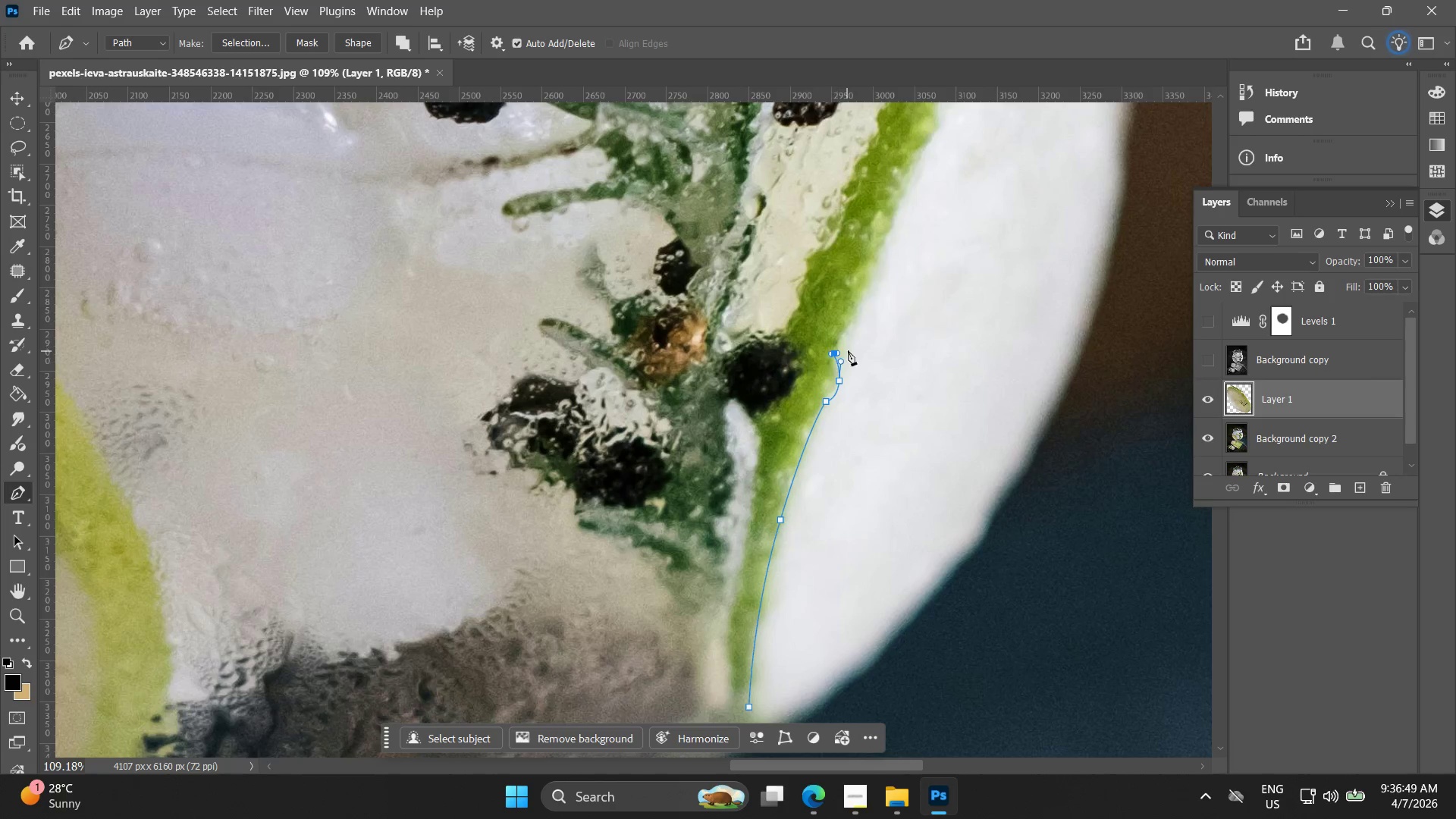 
key(Control+ControlLeft)
 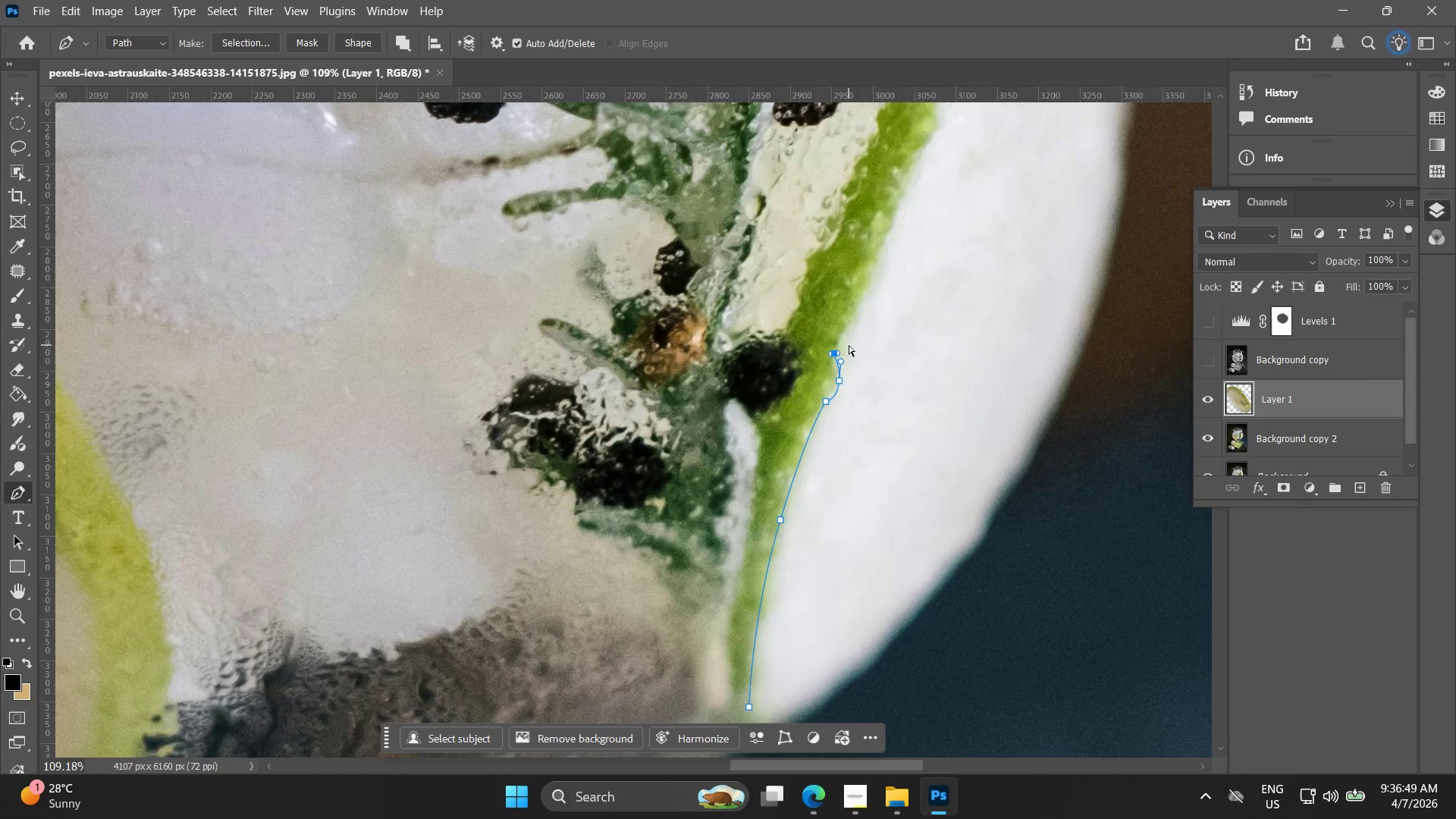 
key(Control+Z)
 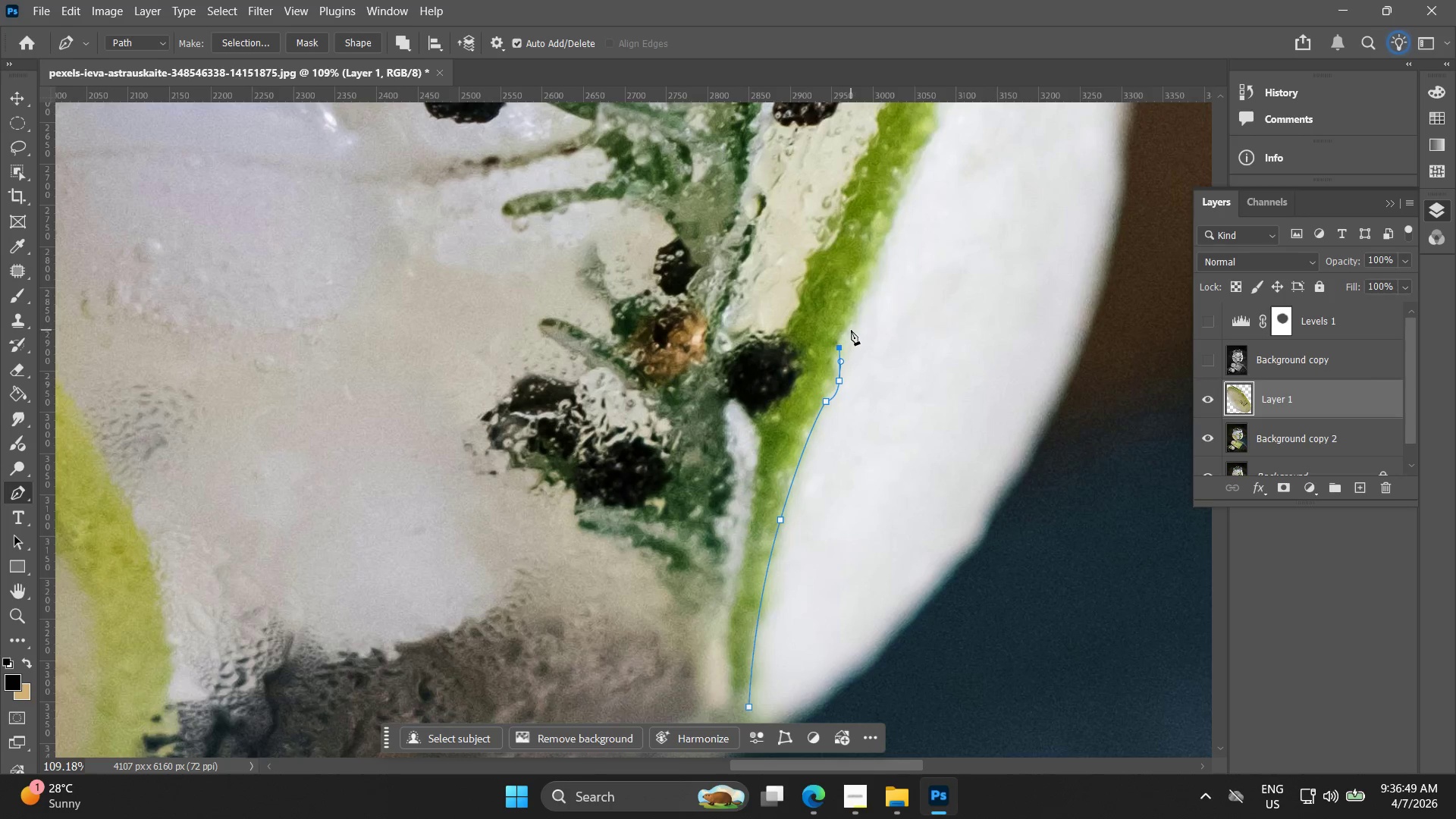 
left_click([852, 328])
 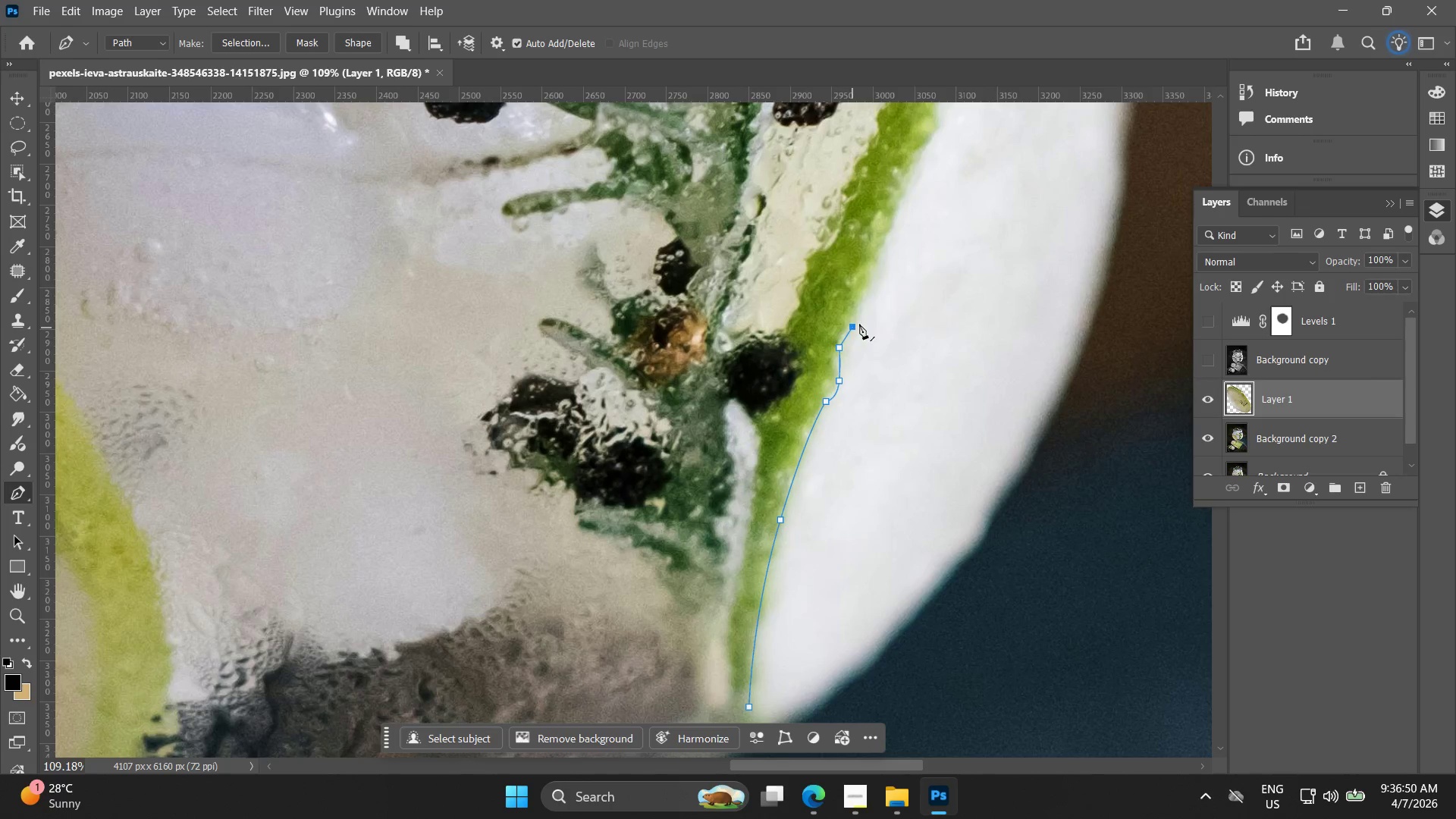 
hold_key(key=Space, duration=0.5)
 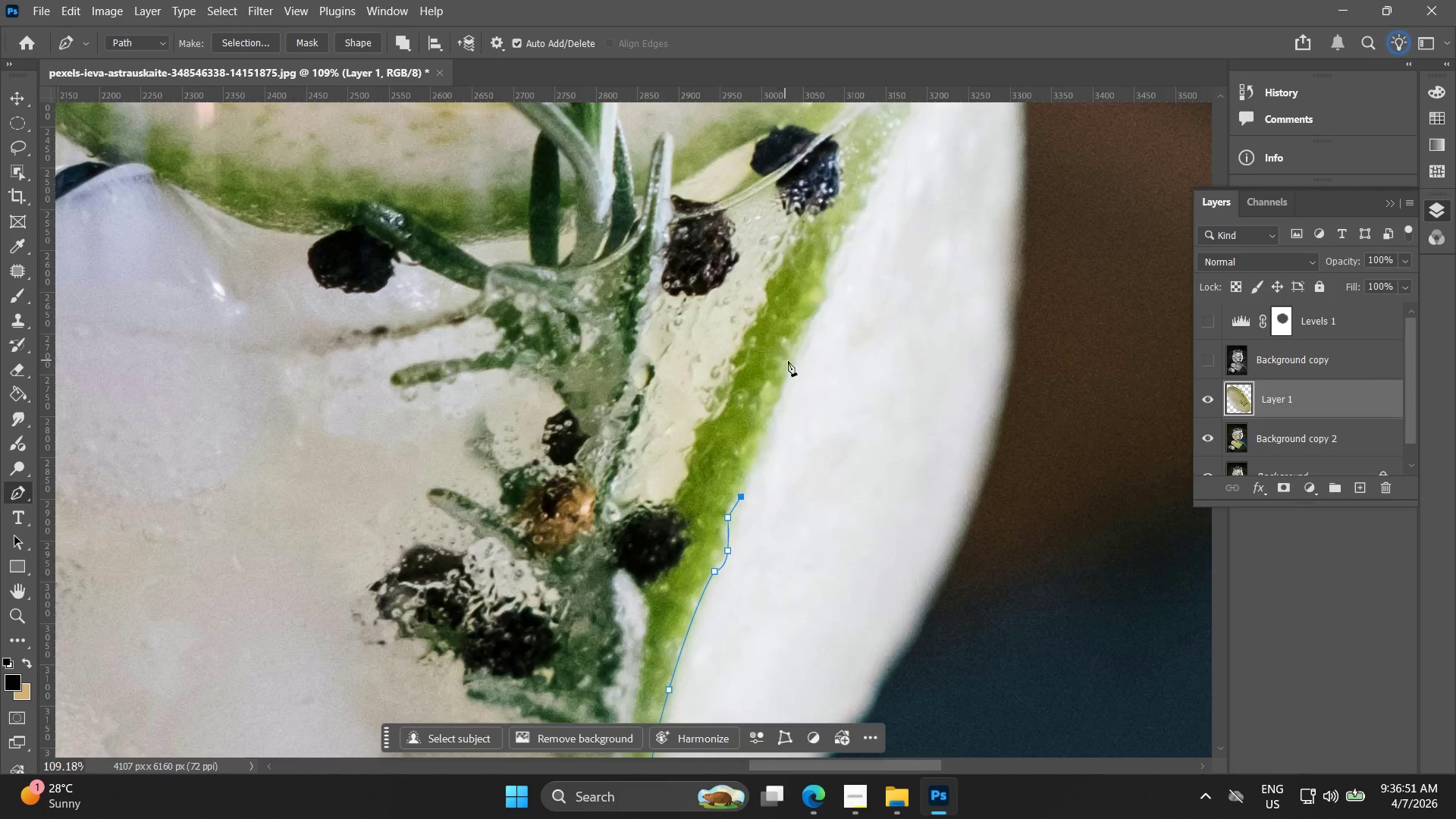 
left_click_drag(start_coordinate=[869, 281], to_coordinate=[758, 450])
 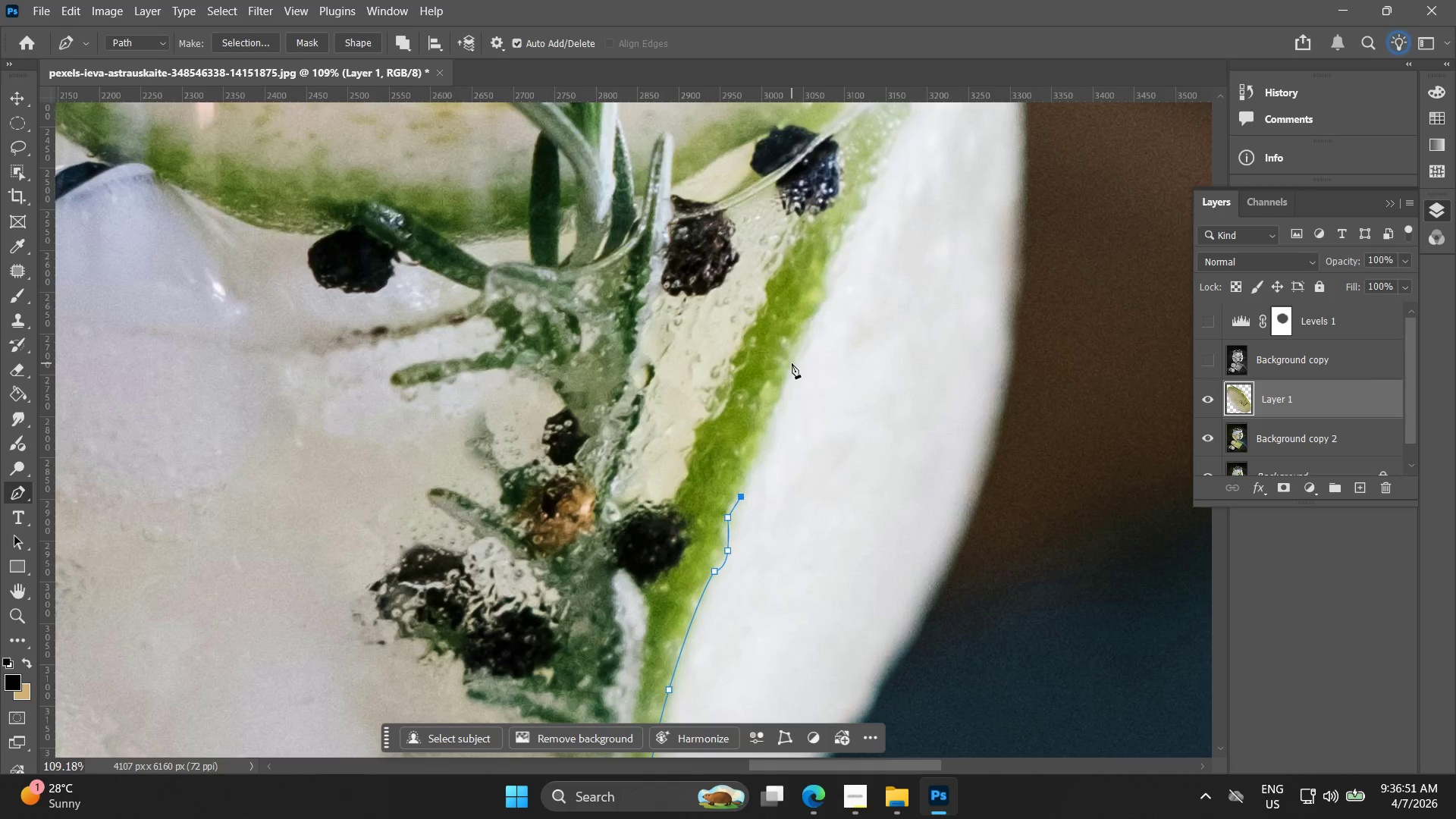 
left_click_drag(start_coordinate=[799, 365], to_coordinate=[803, 339])
 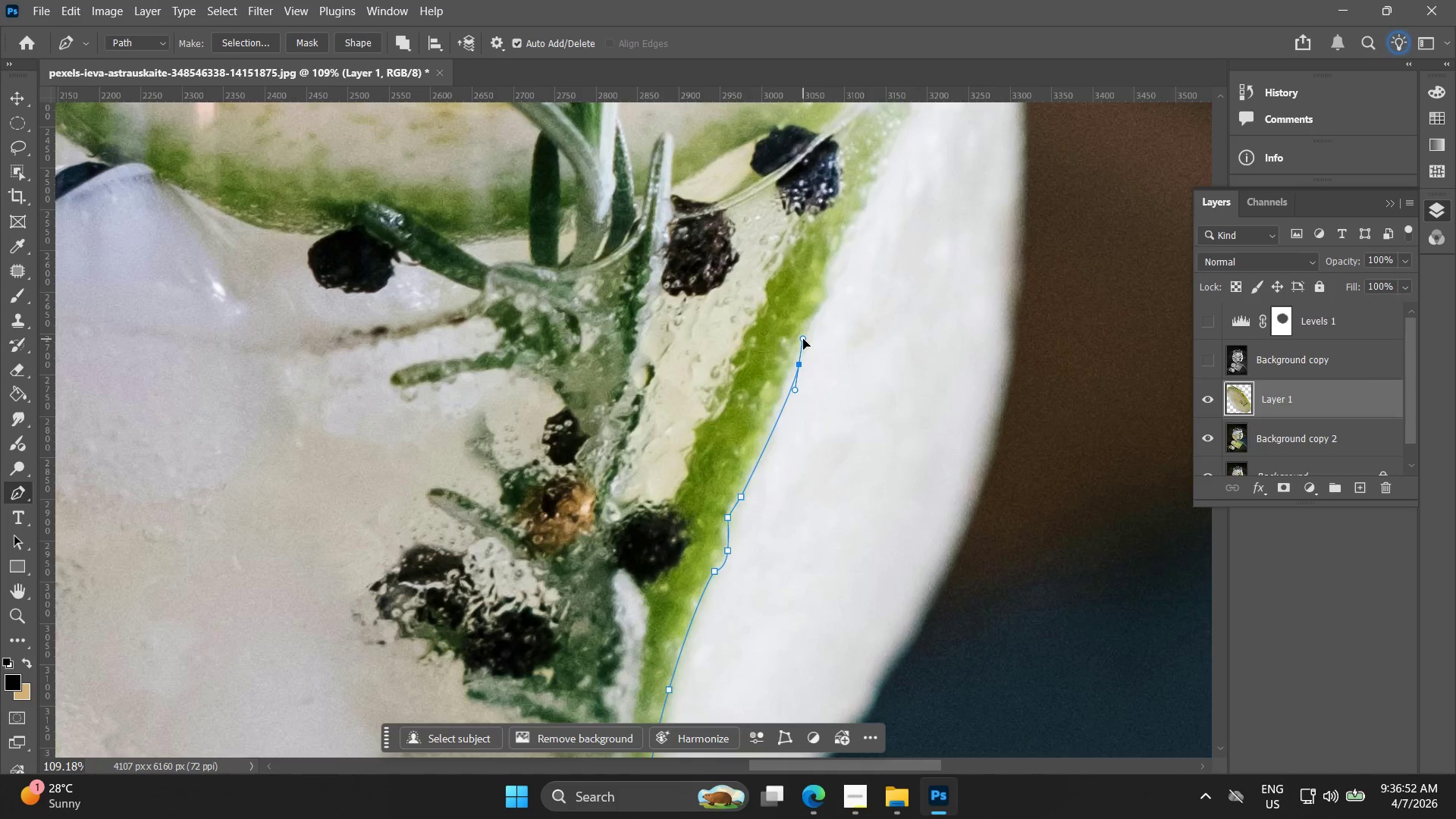 
key(Control+ControlLeft)
 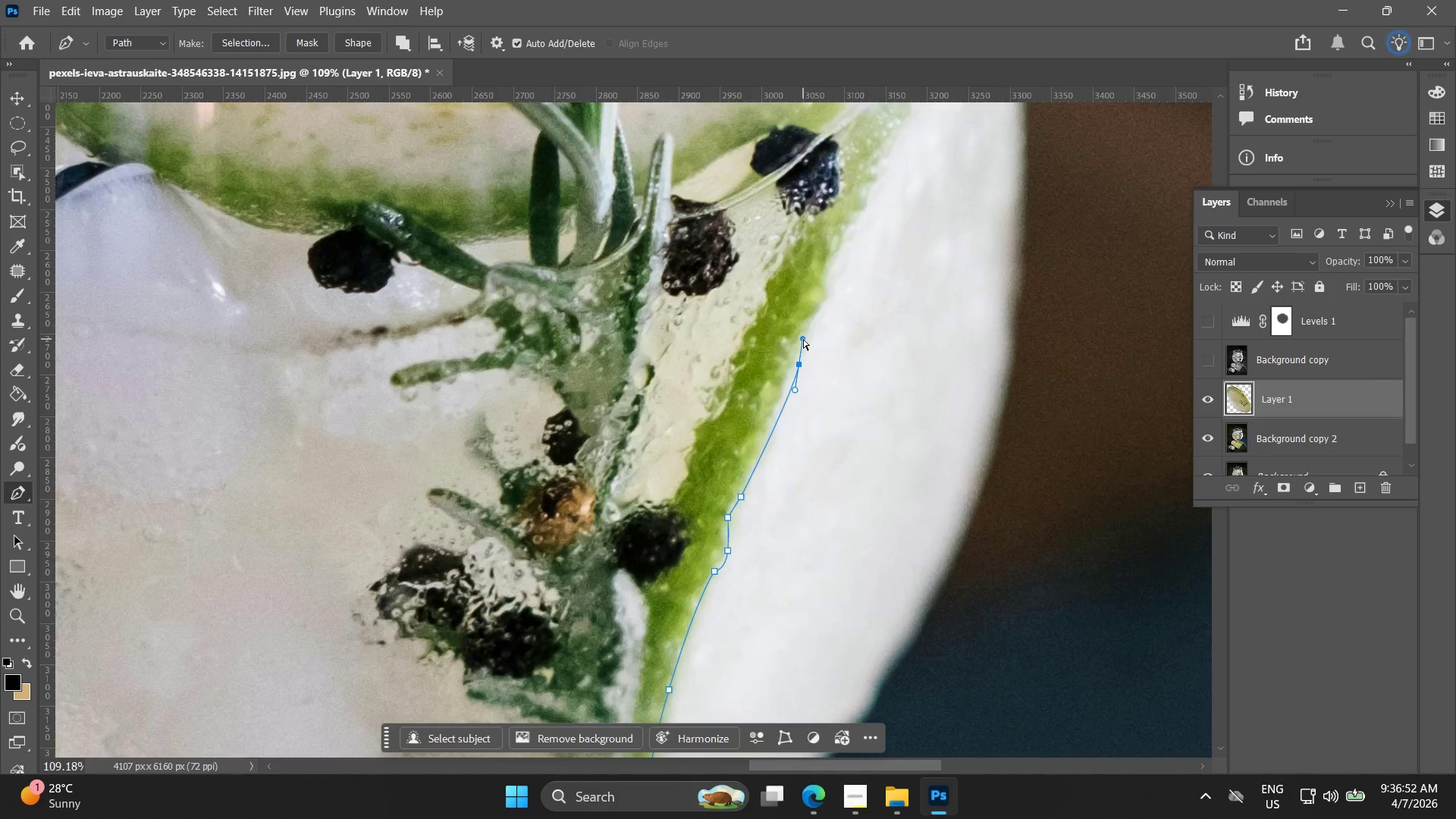 
key(Control+Z)
 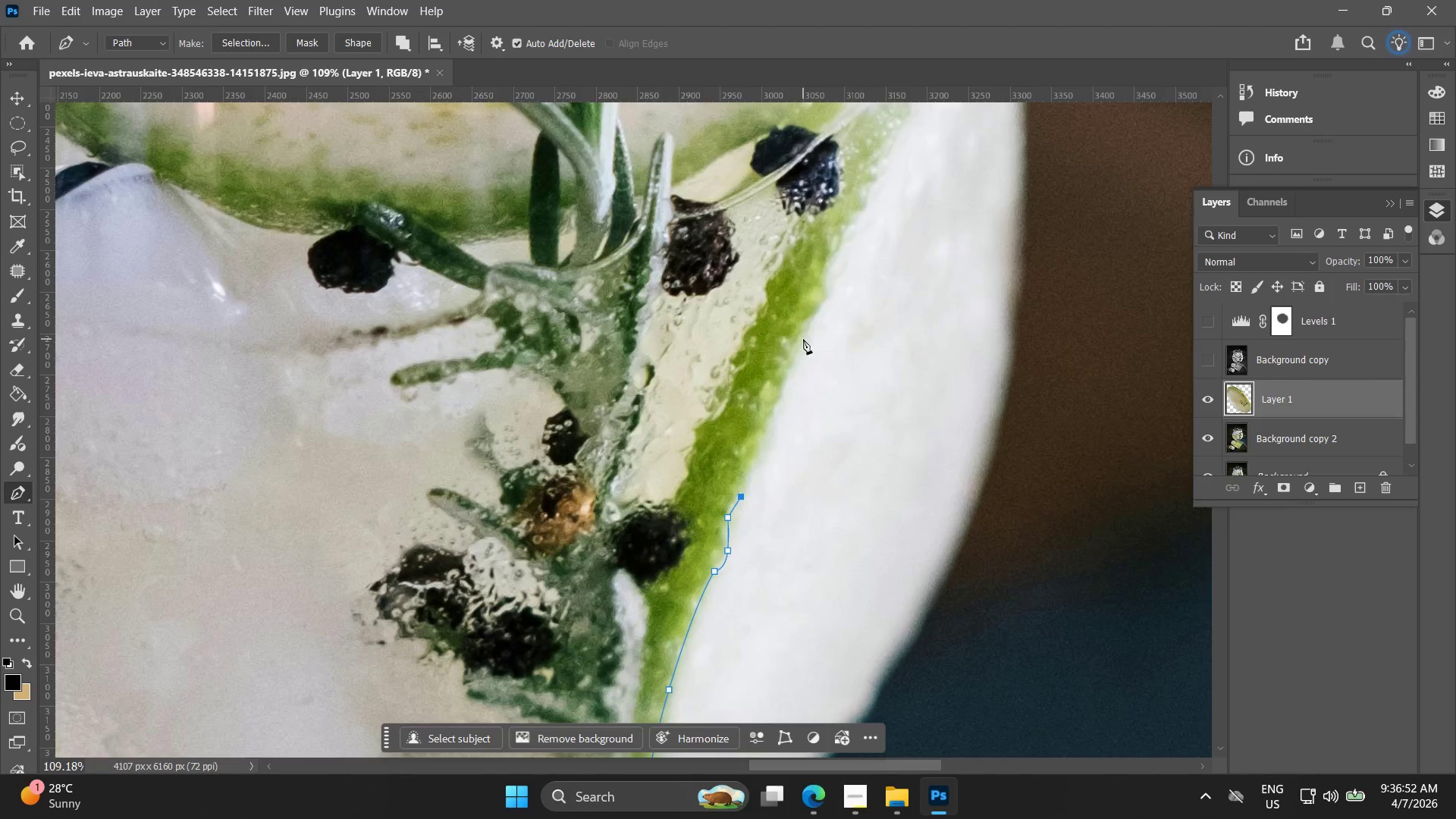 
left_click_drag(start_coordinate=[803, 339], to_coordinate=[811, 325])
 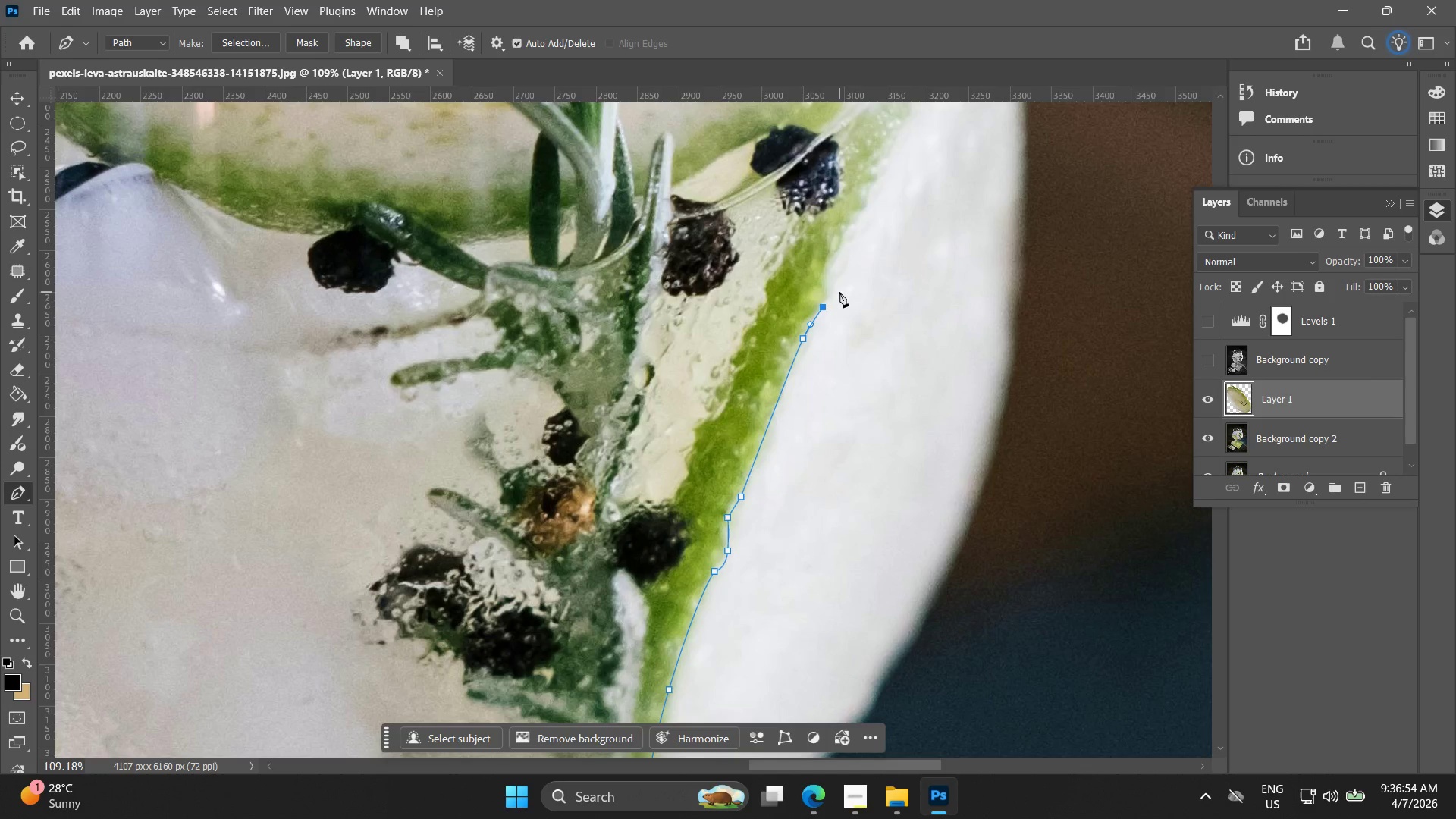 
left_click_drag(start_coordinate=[832, 289], to_coordinate=[834, 278])
 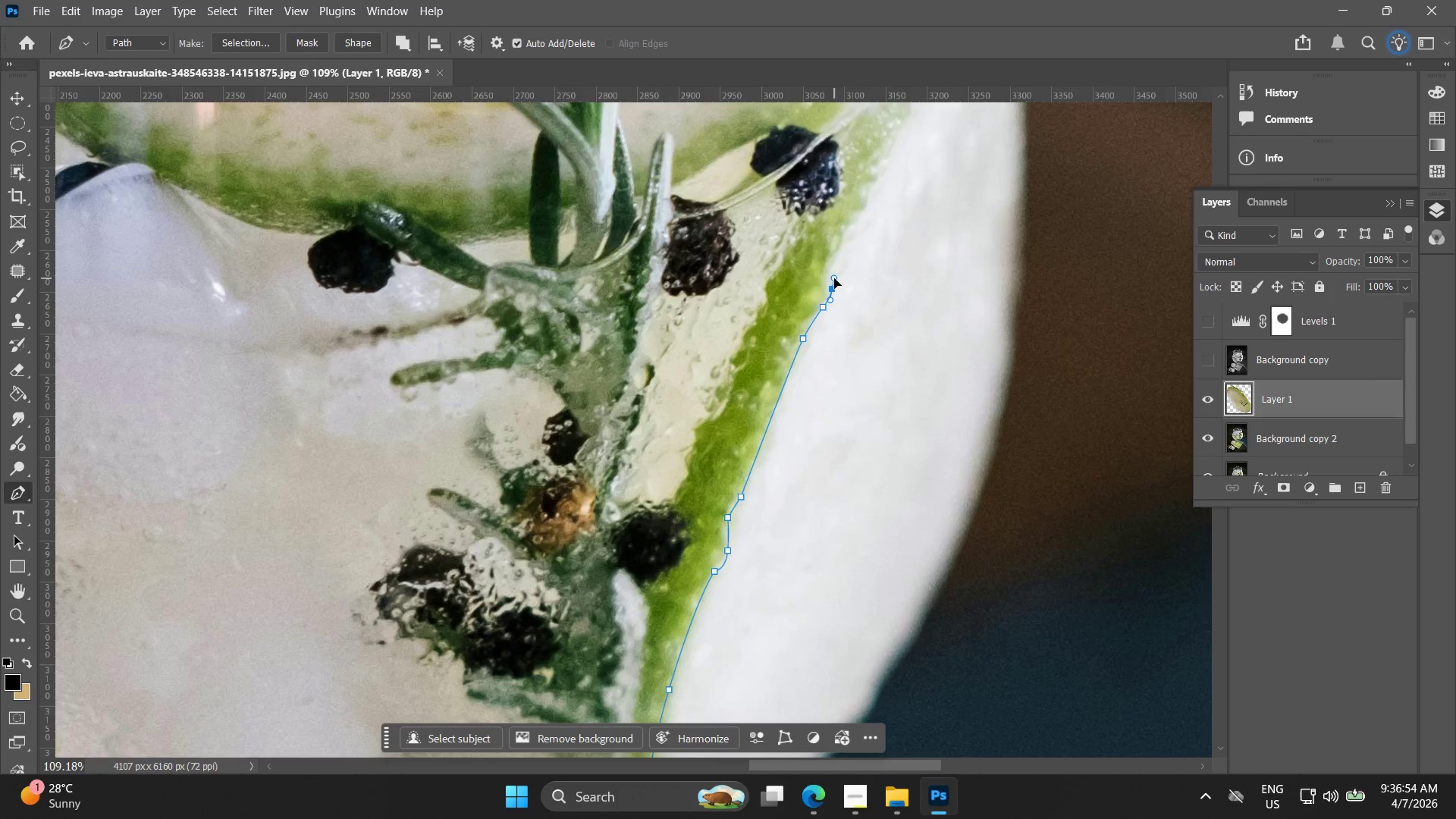 
hold_key(key=Space, duration=0.5)
 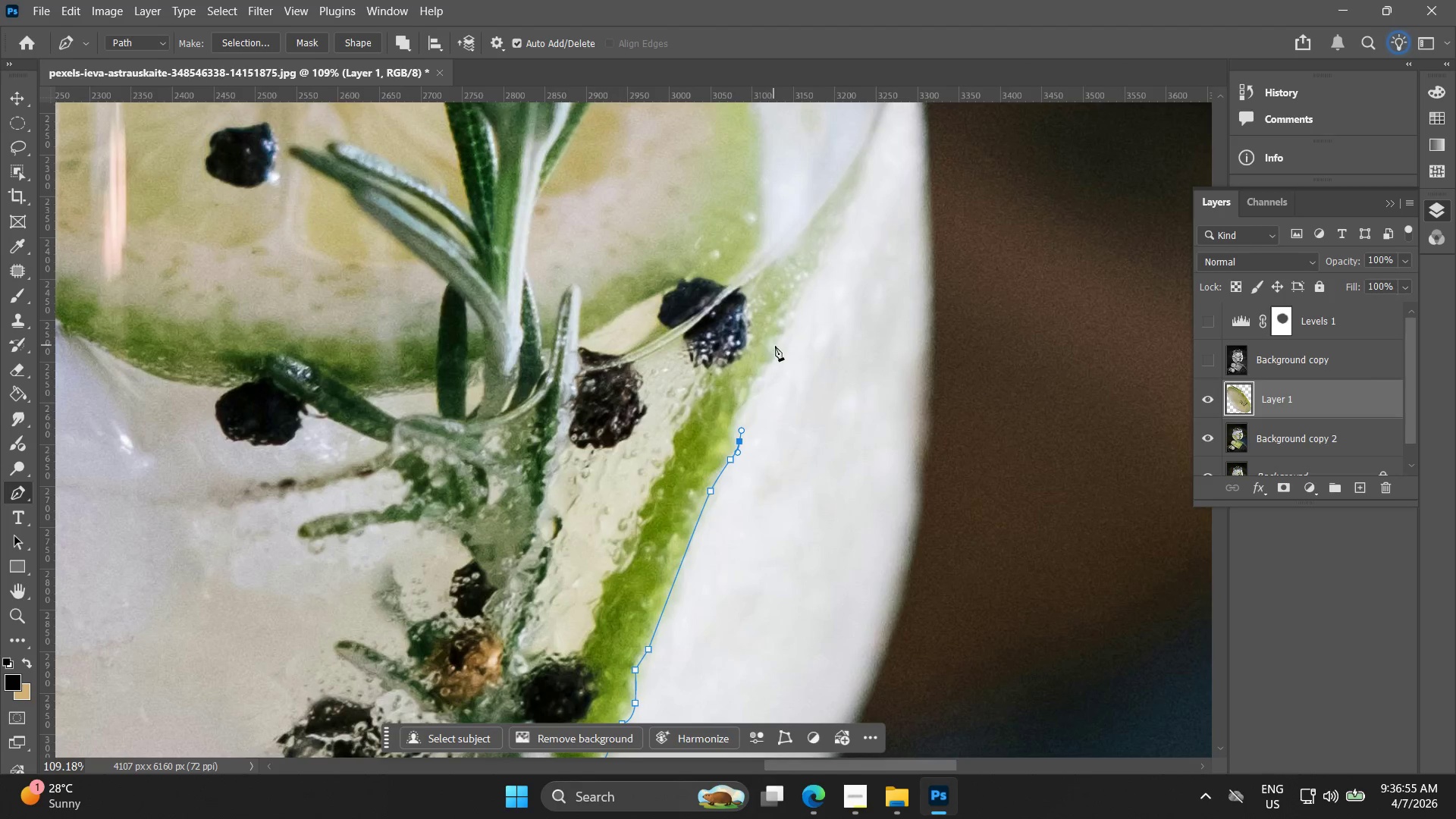 
left_click_drag(start_coordinate=[847, 258], to_coordinate=[755, 410])
 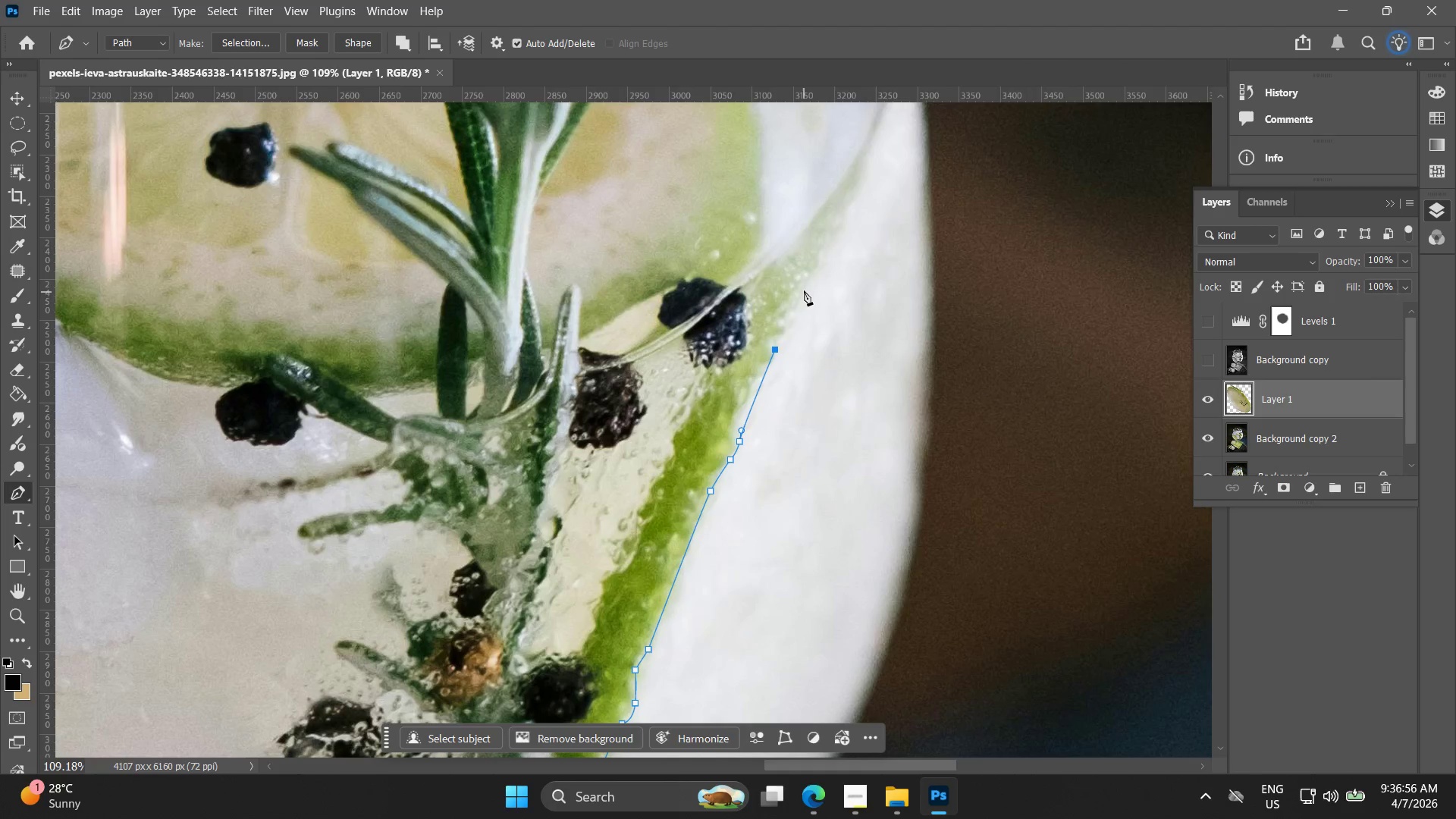 
hold_key(key=Space, duration=0.53)
 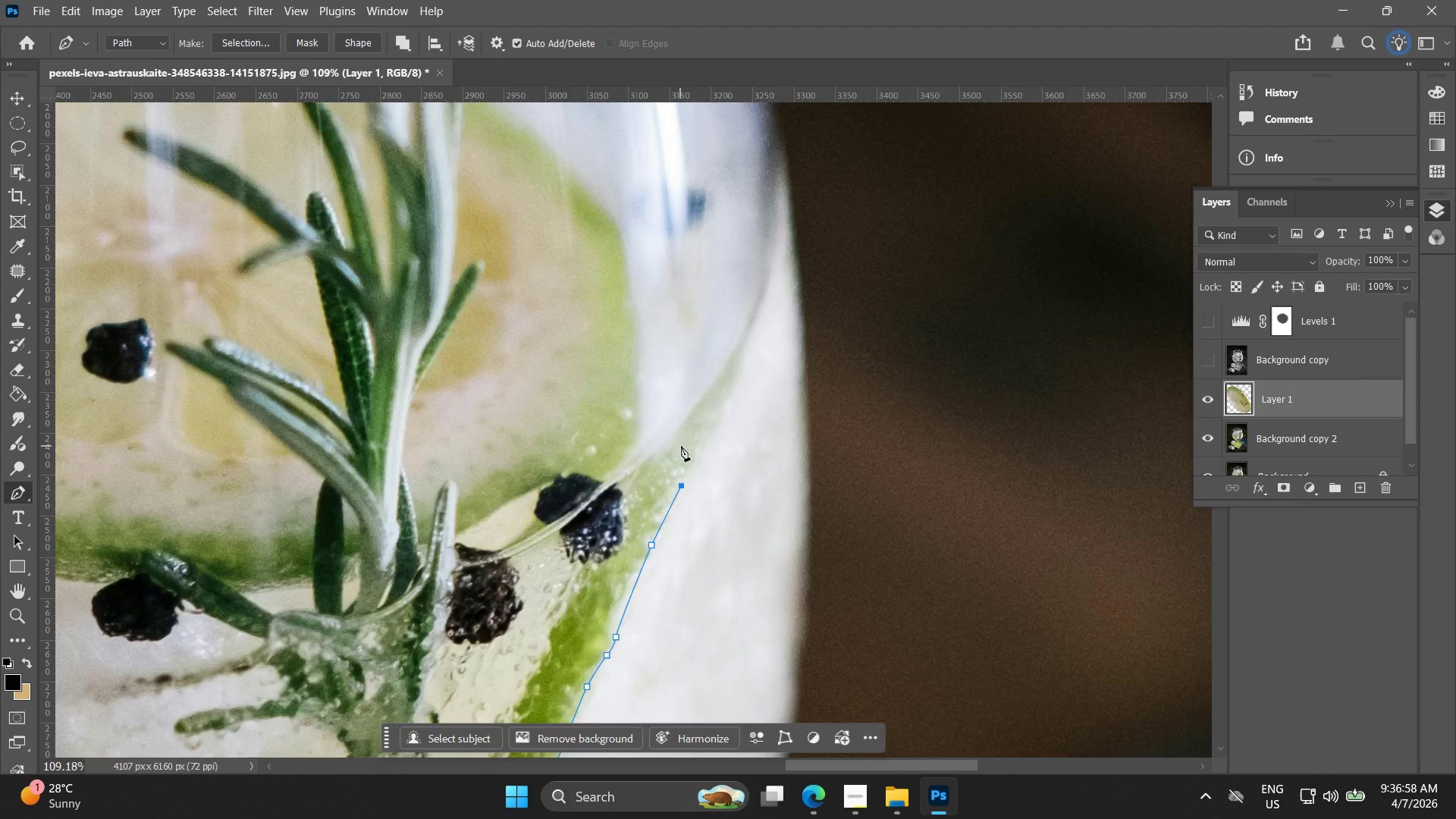 
left_click_drag(start_coordinate=[803, 269], to_coordinate=[679, 465])
 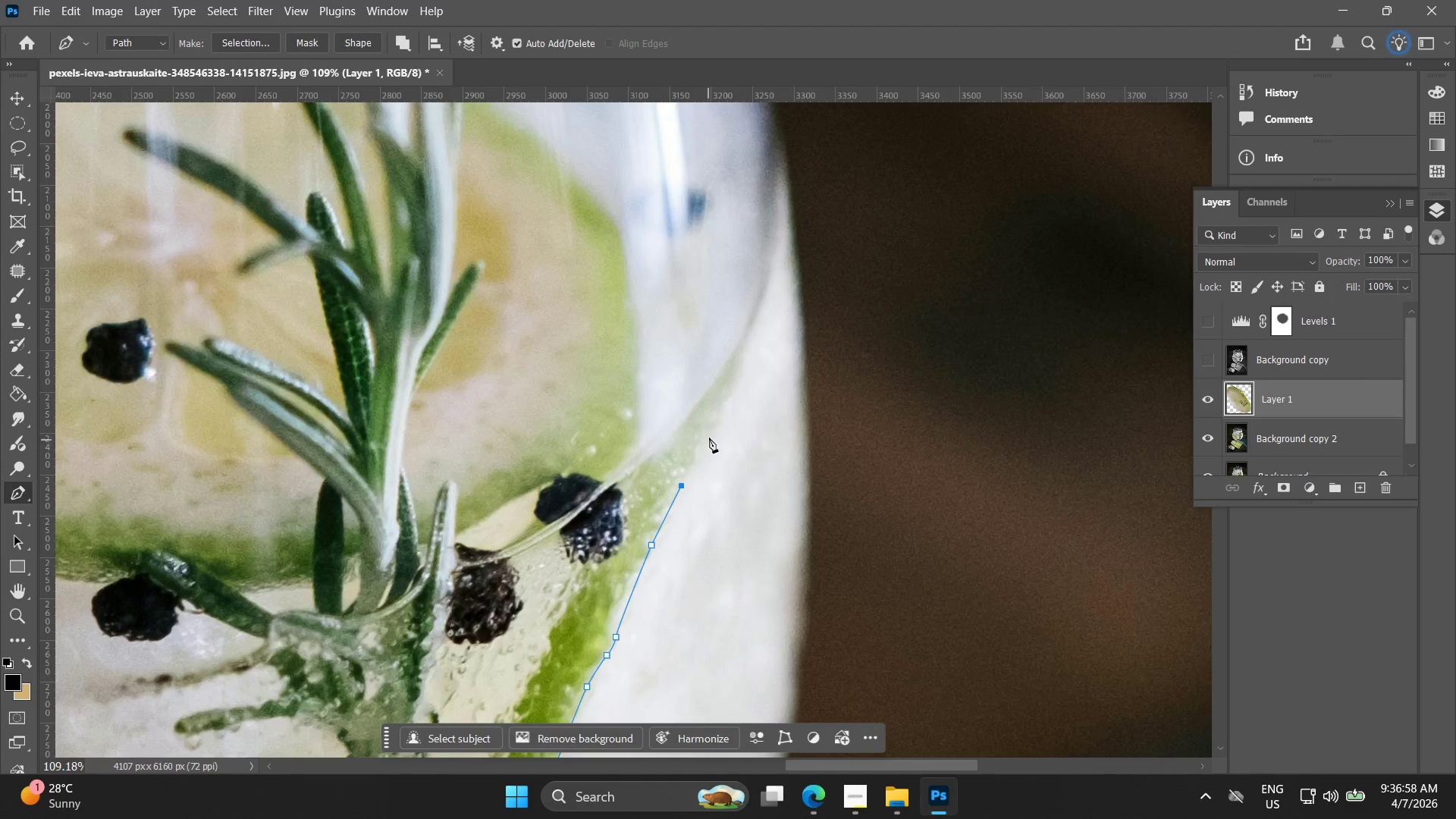 
left_click_drag(start_coordinate=[705, 425], to_coordinate=[703, 412])
 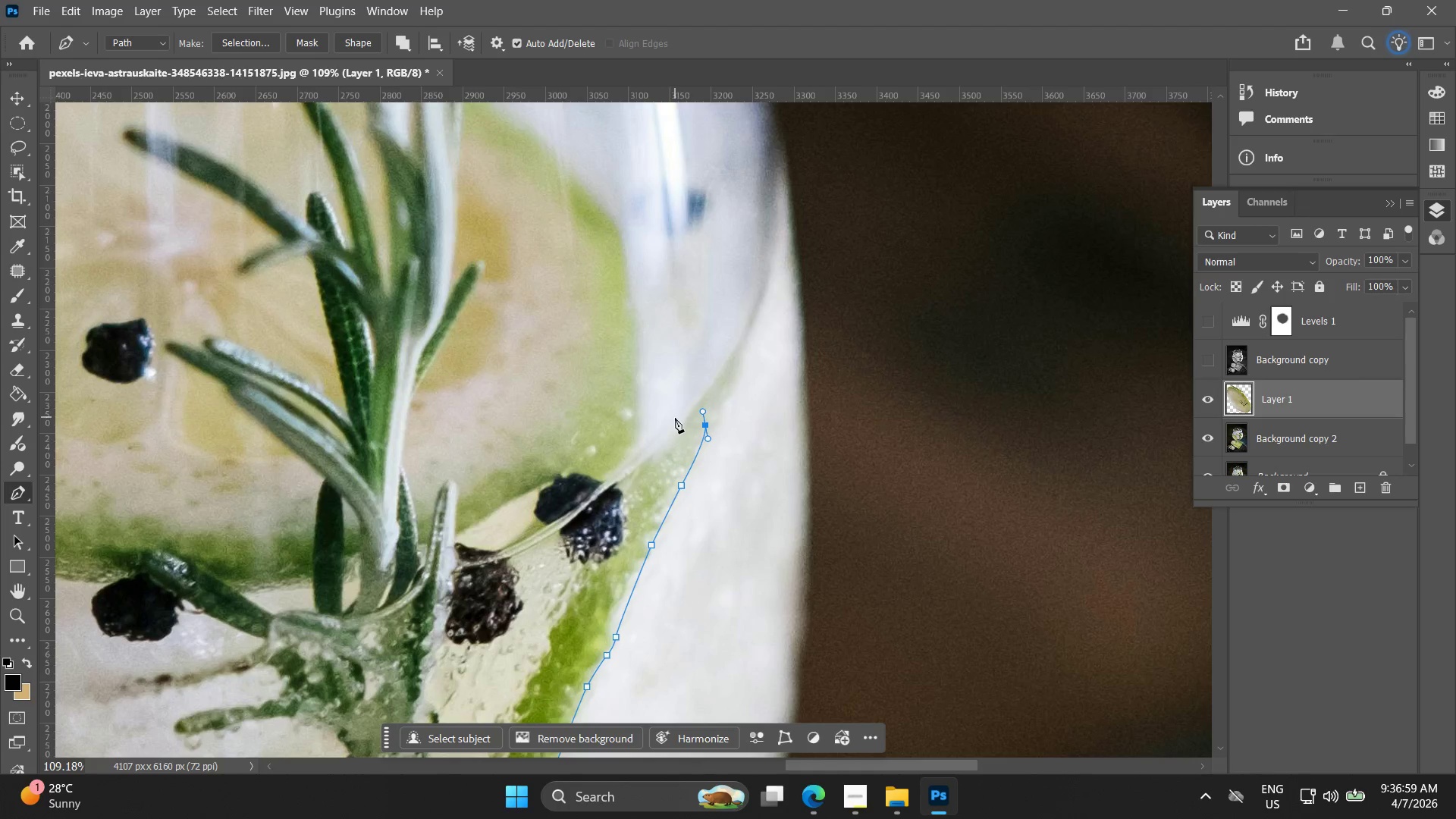 
left_click([675, 420])
 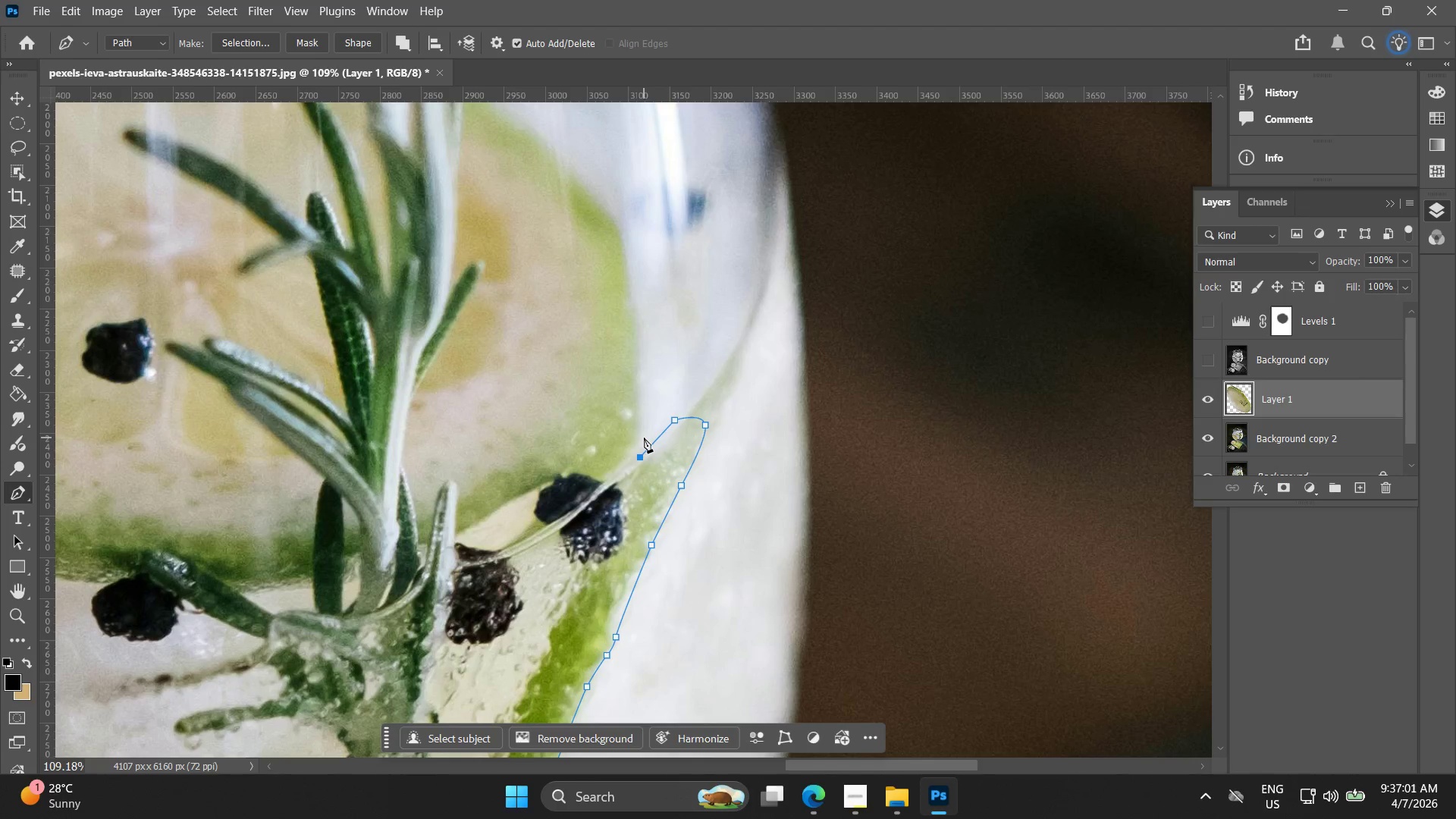 
left_click_drag(start_coordinate=[646, 418], to_coordinate=[650, 406])
 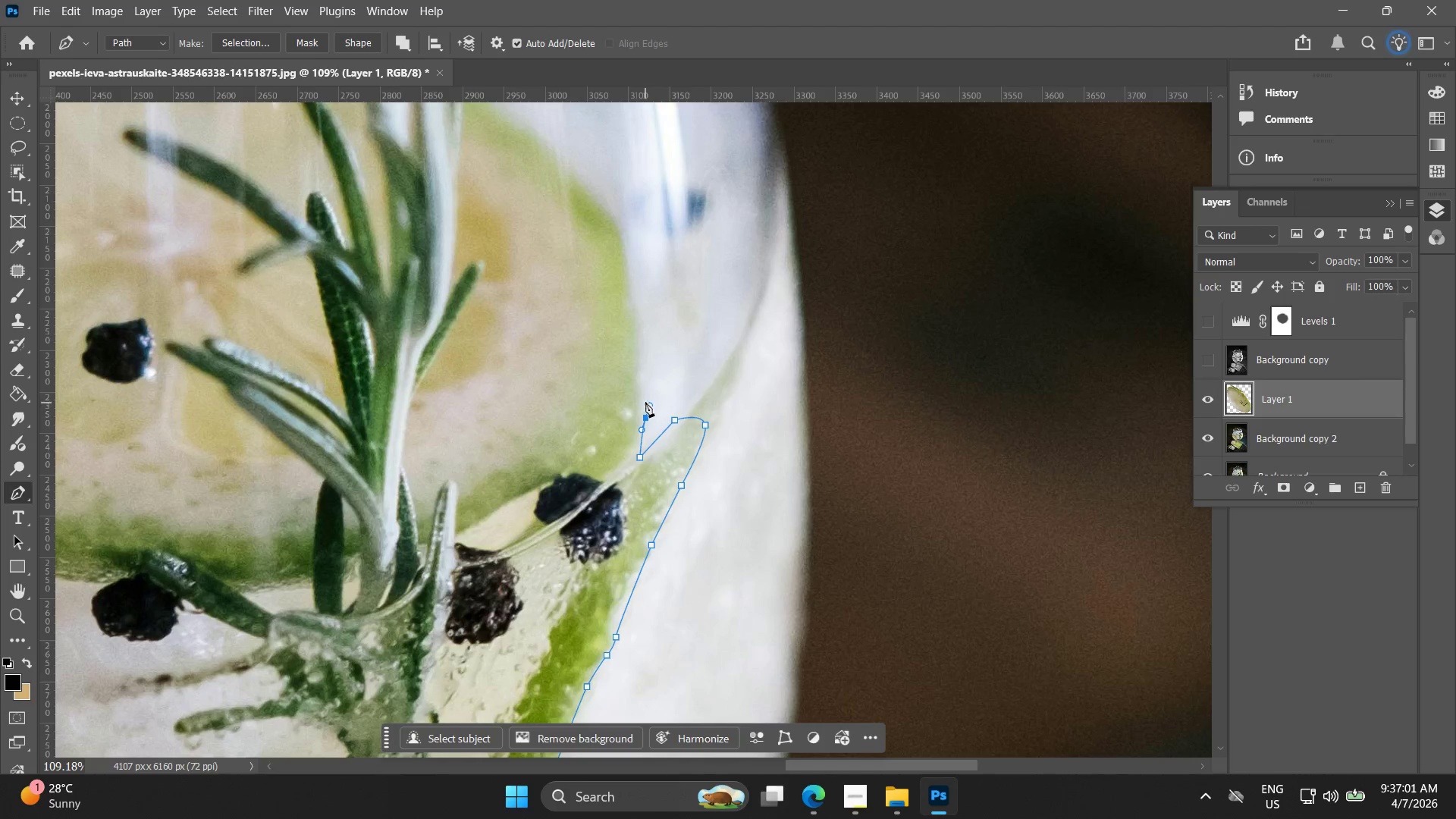 
key(Control+ControlLeft)
 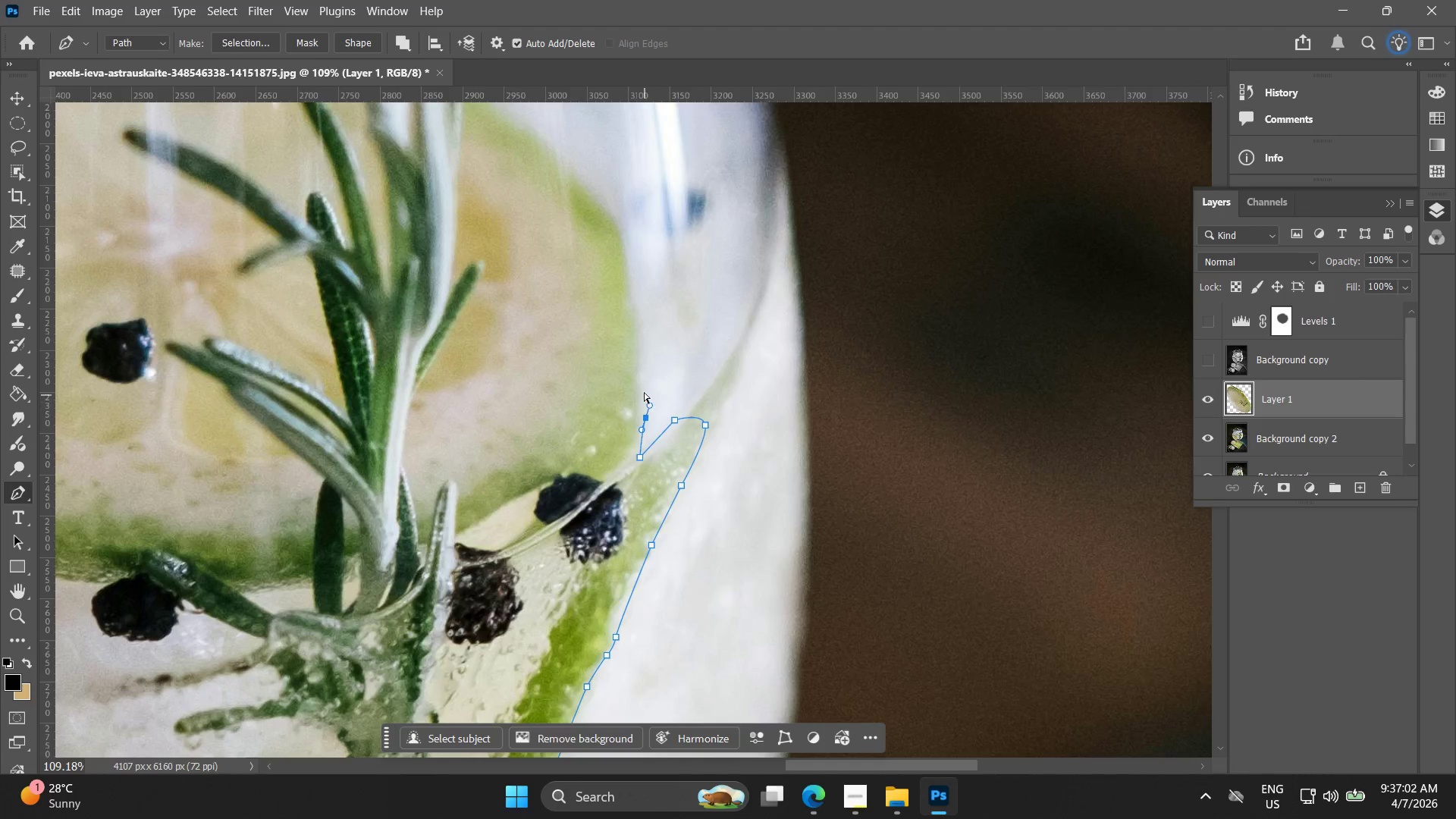 
key(Control+Z)
 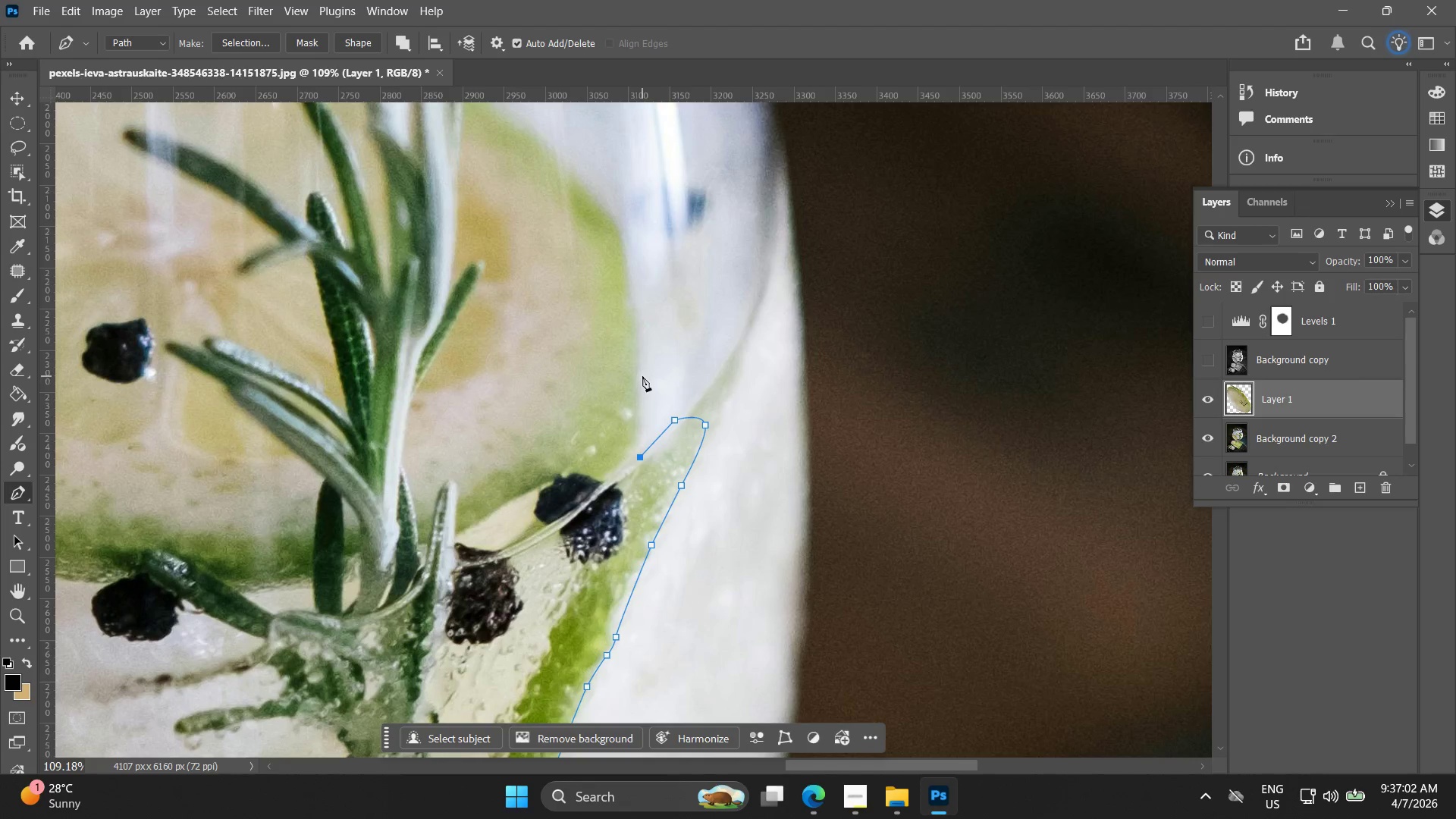 
left_click_drag(start_coordinate=[642, 375], to_coordinate=[644, 316])
 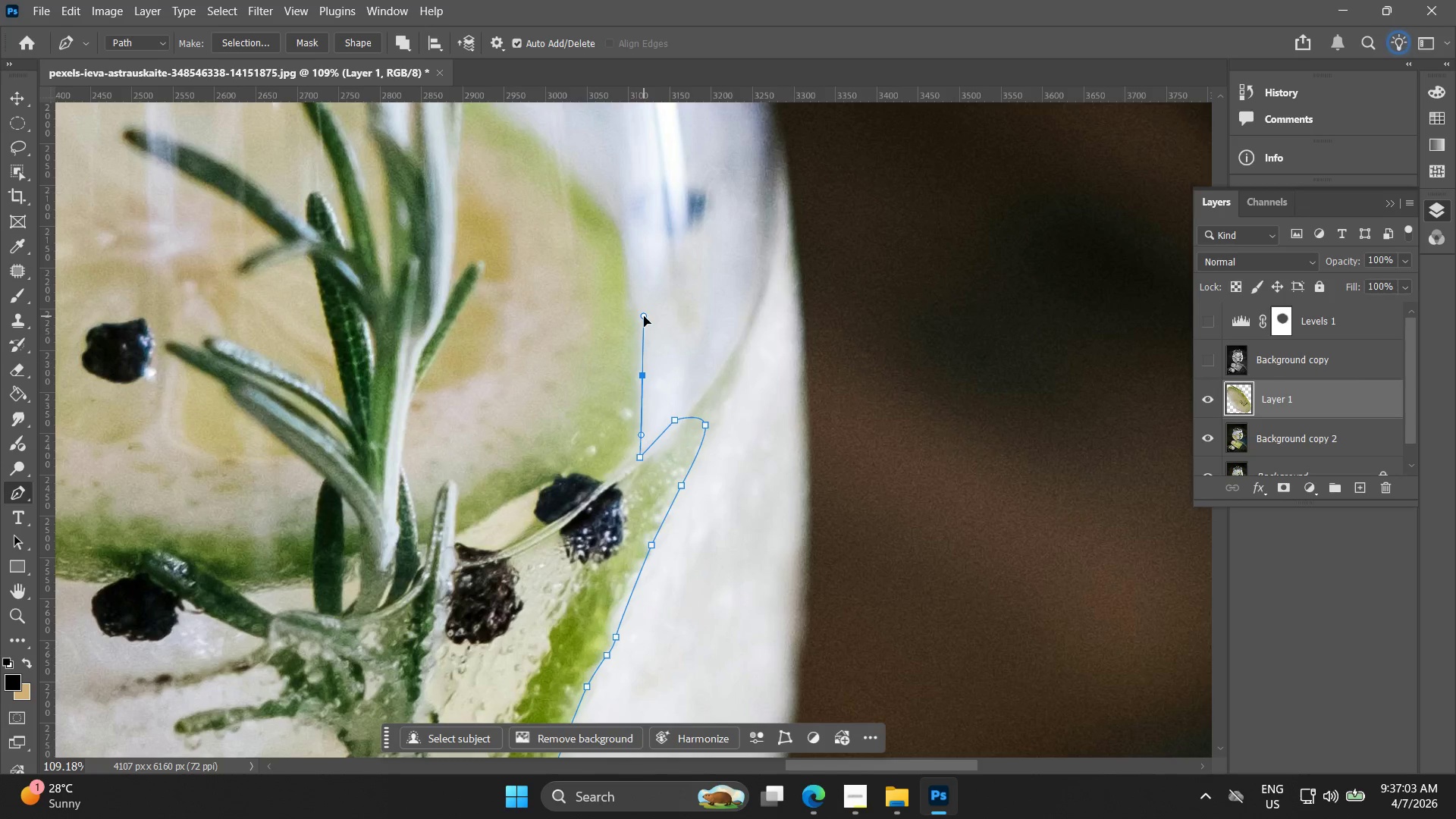 
hold_key(key=Space, duration=0.62)
 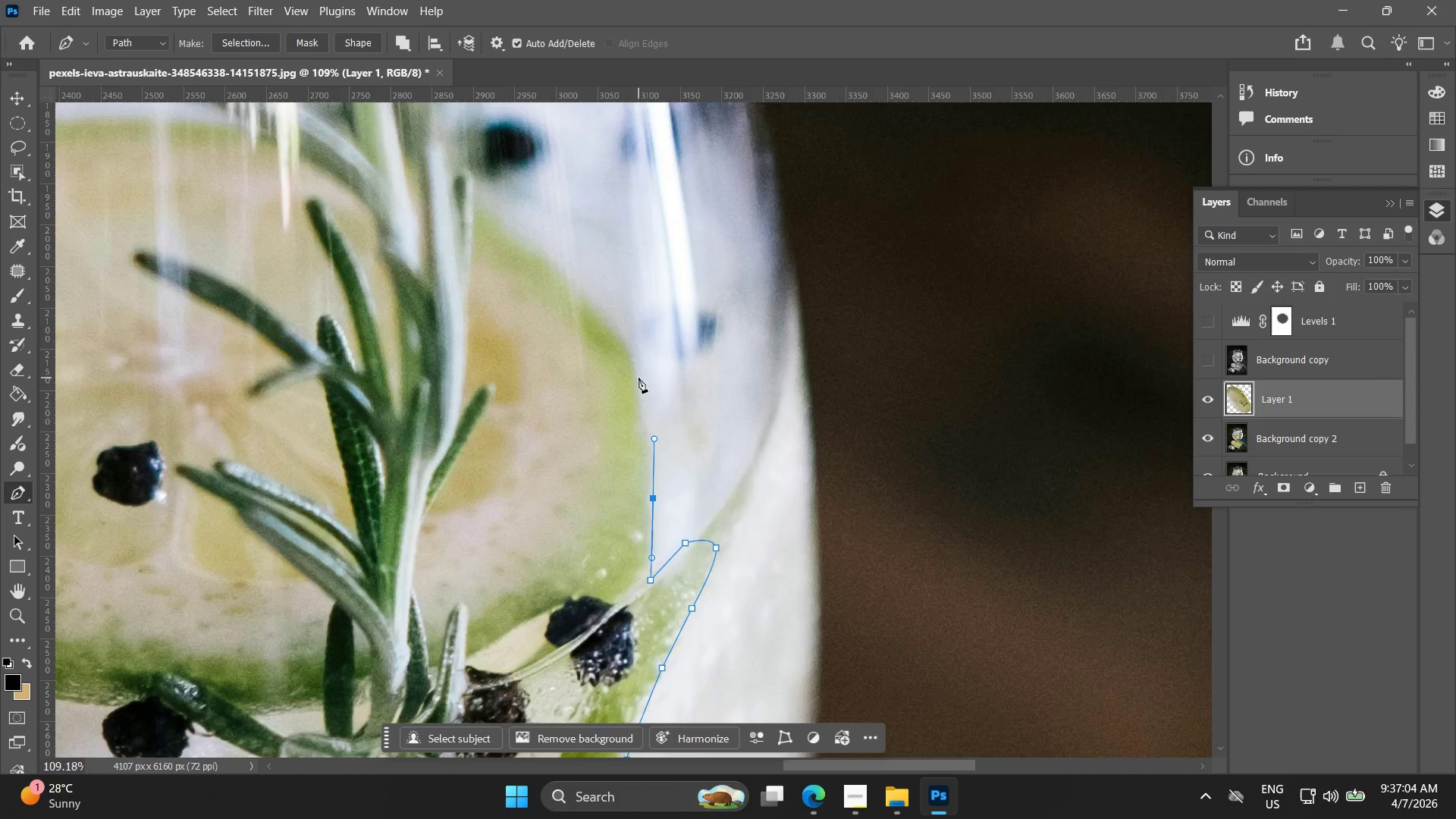 
left_click_drag(start_coordinate=[636, 319], to_coordinate=[647, 442])
 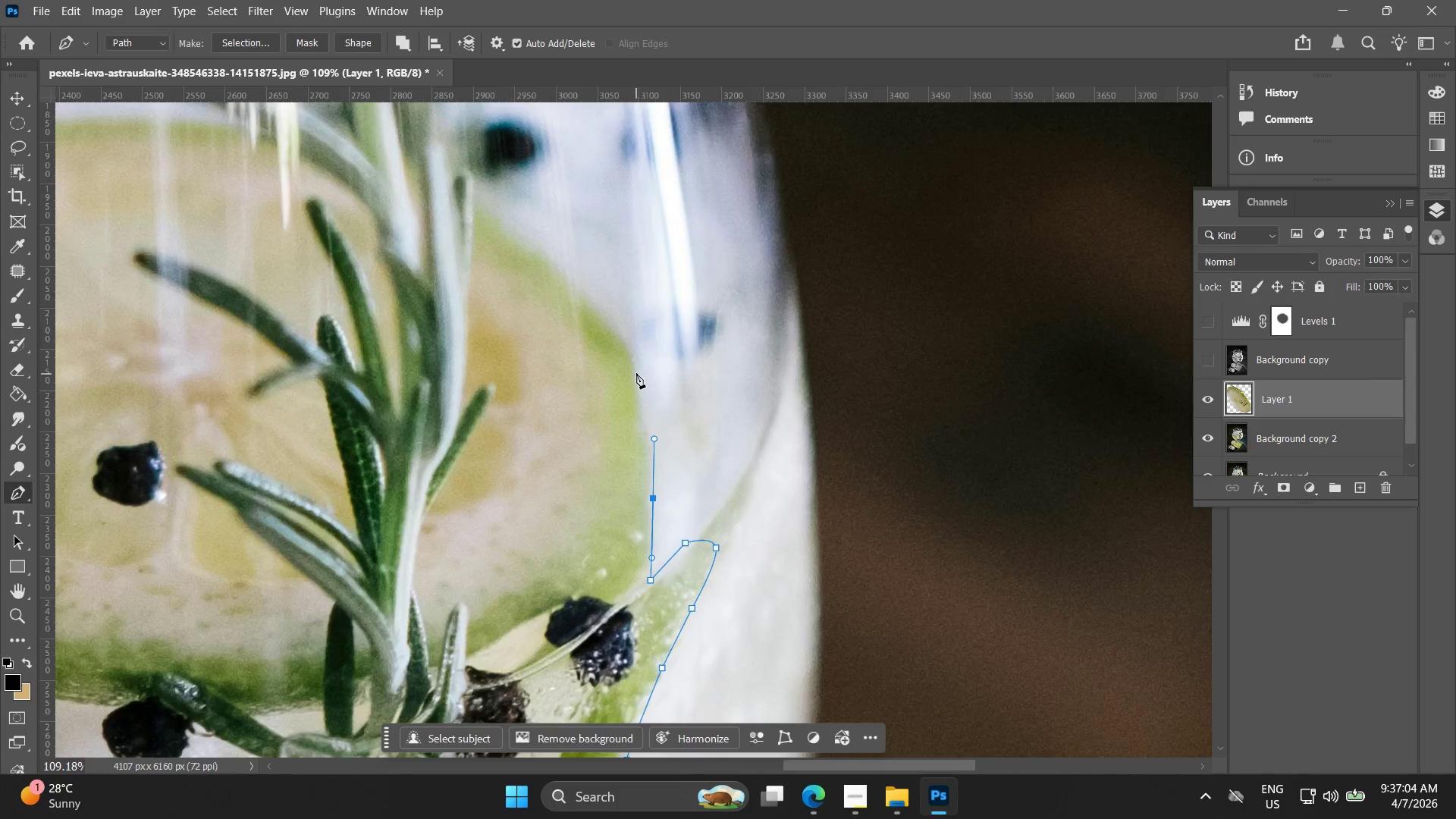 
left_click_drag(start_coordinate=[639, 366], to_coordinate=[634, 350])
 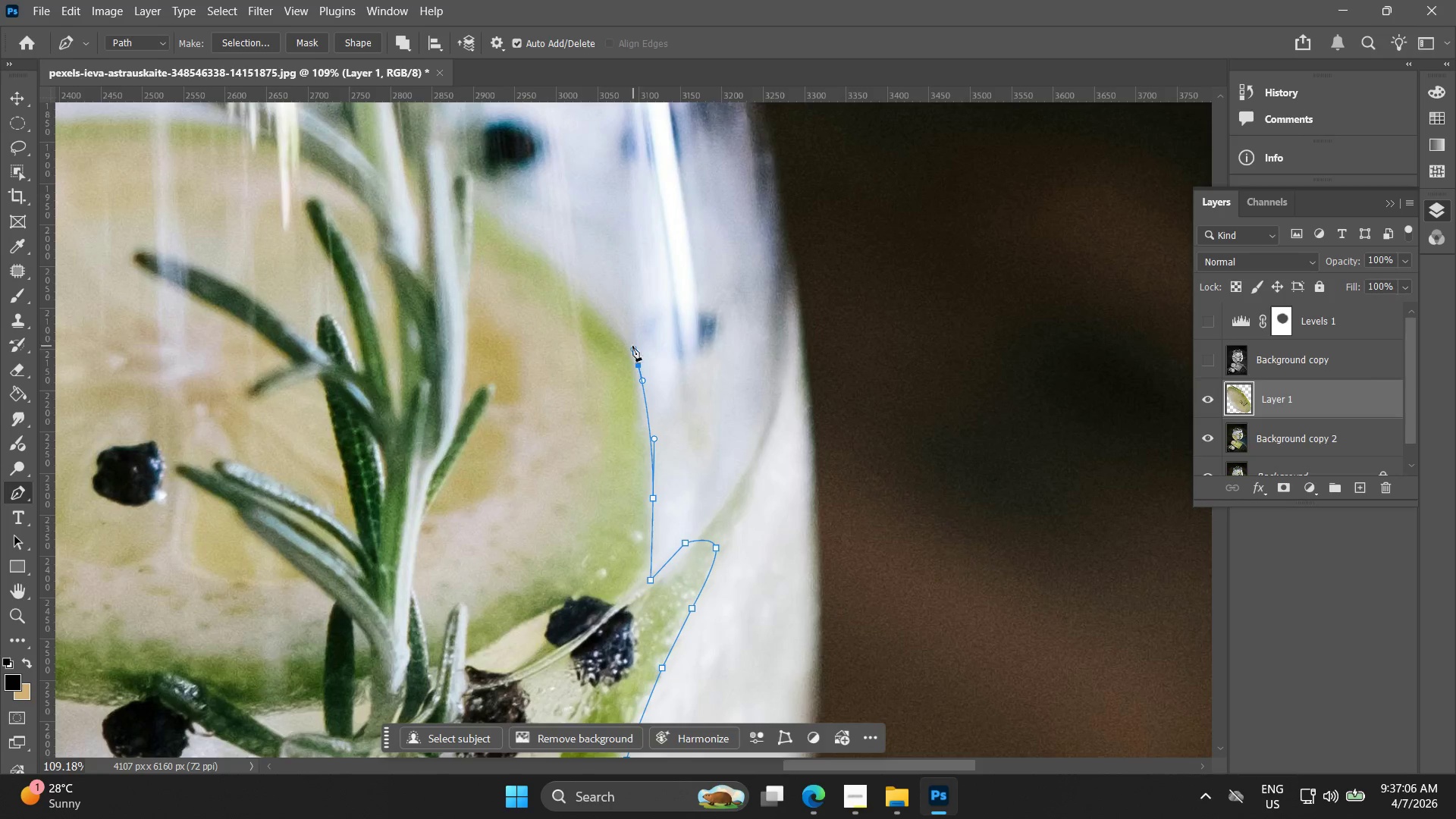 
hold_key(key=Space, duration=0.52)
 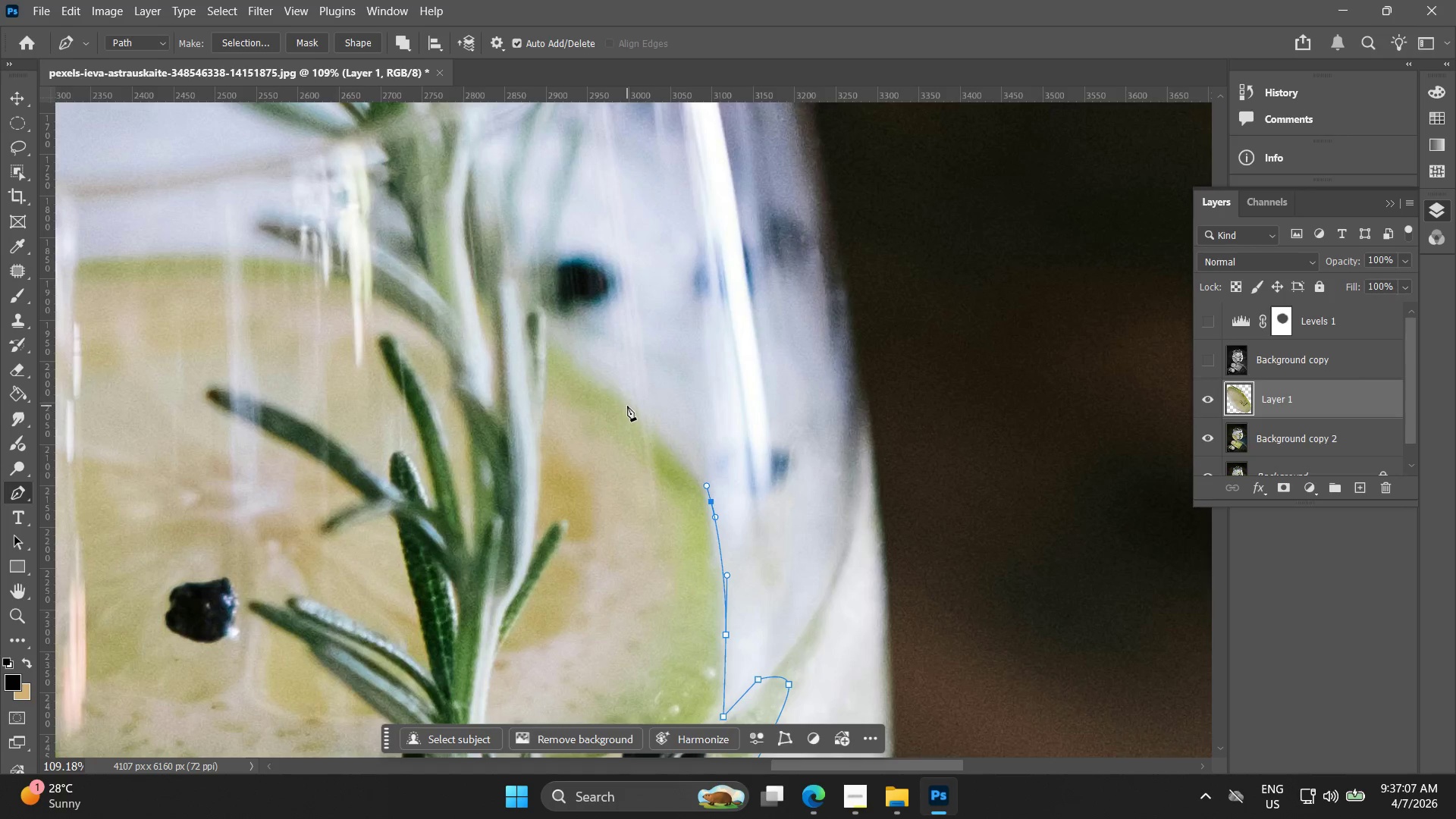 
left_click_drag(start_coordinate=[620, 340], to_coordinate=[692, 476])
 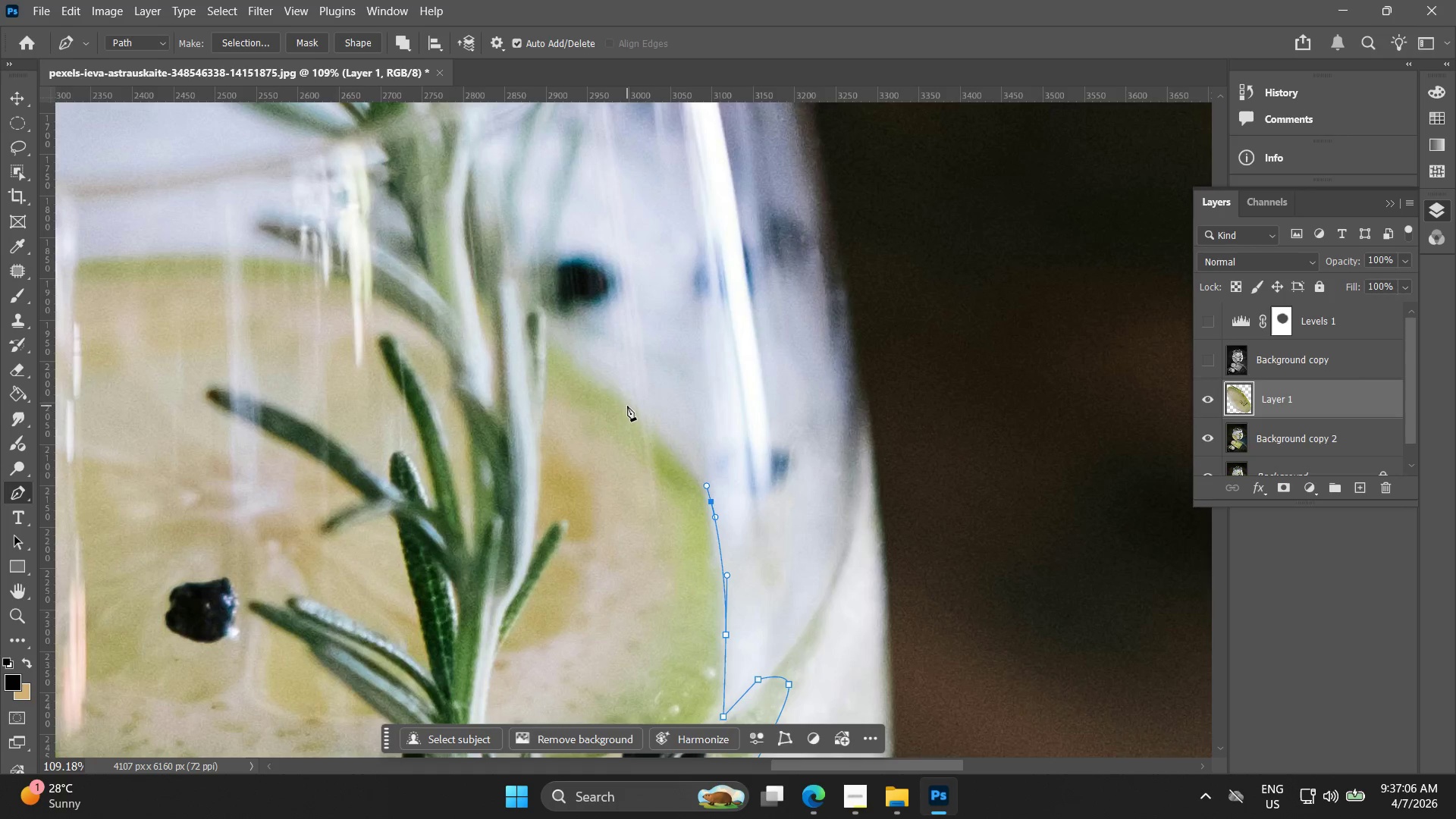 
left_click_drag(start_coordinate=[626, 404], to_coordinate=[600, 377])
 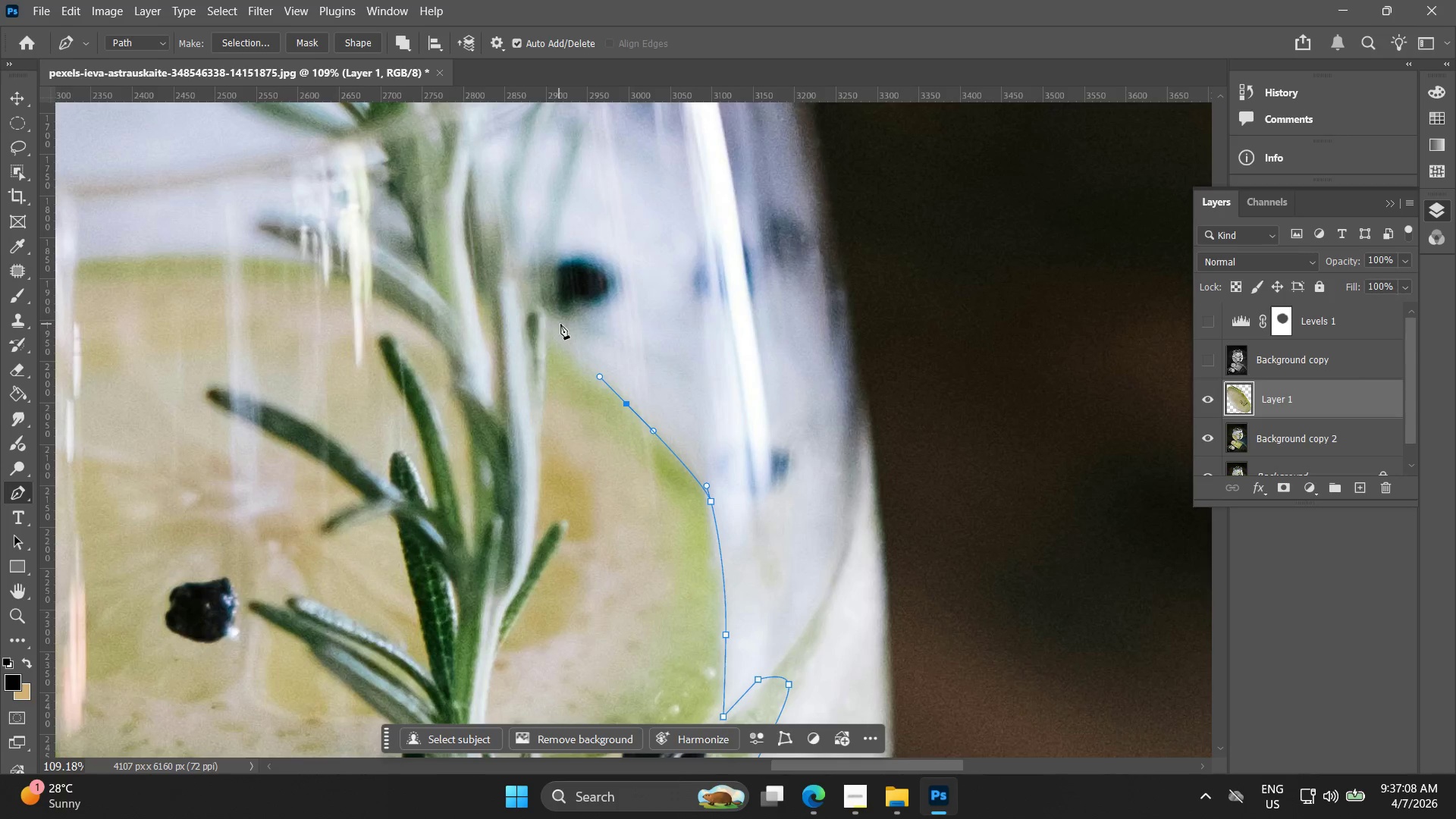 
left_click([560, 326])
 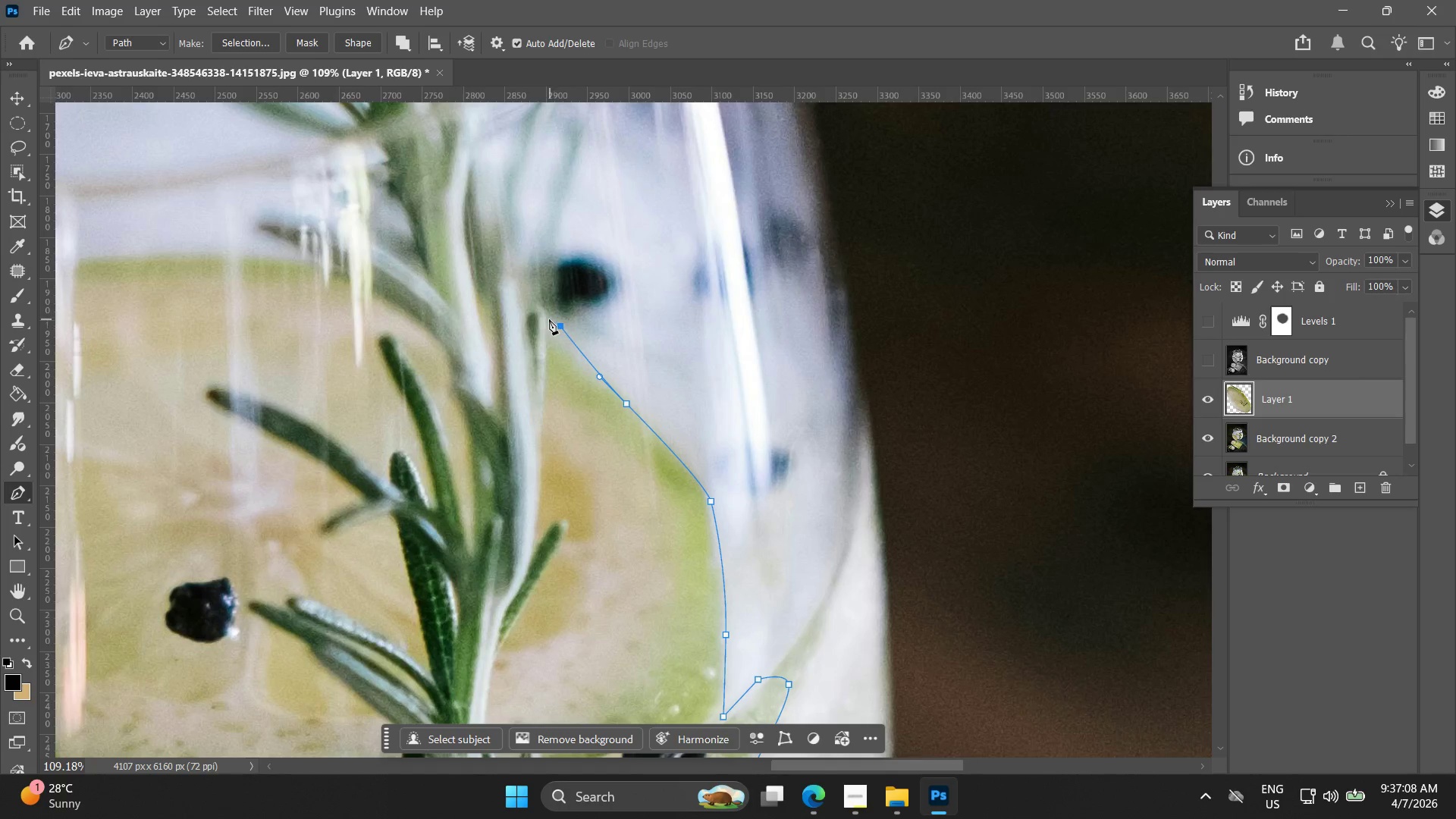 
key(Control+ControlLeft)
 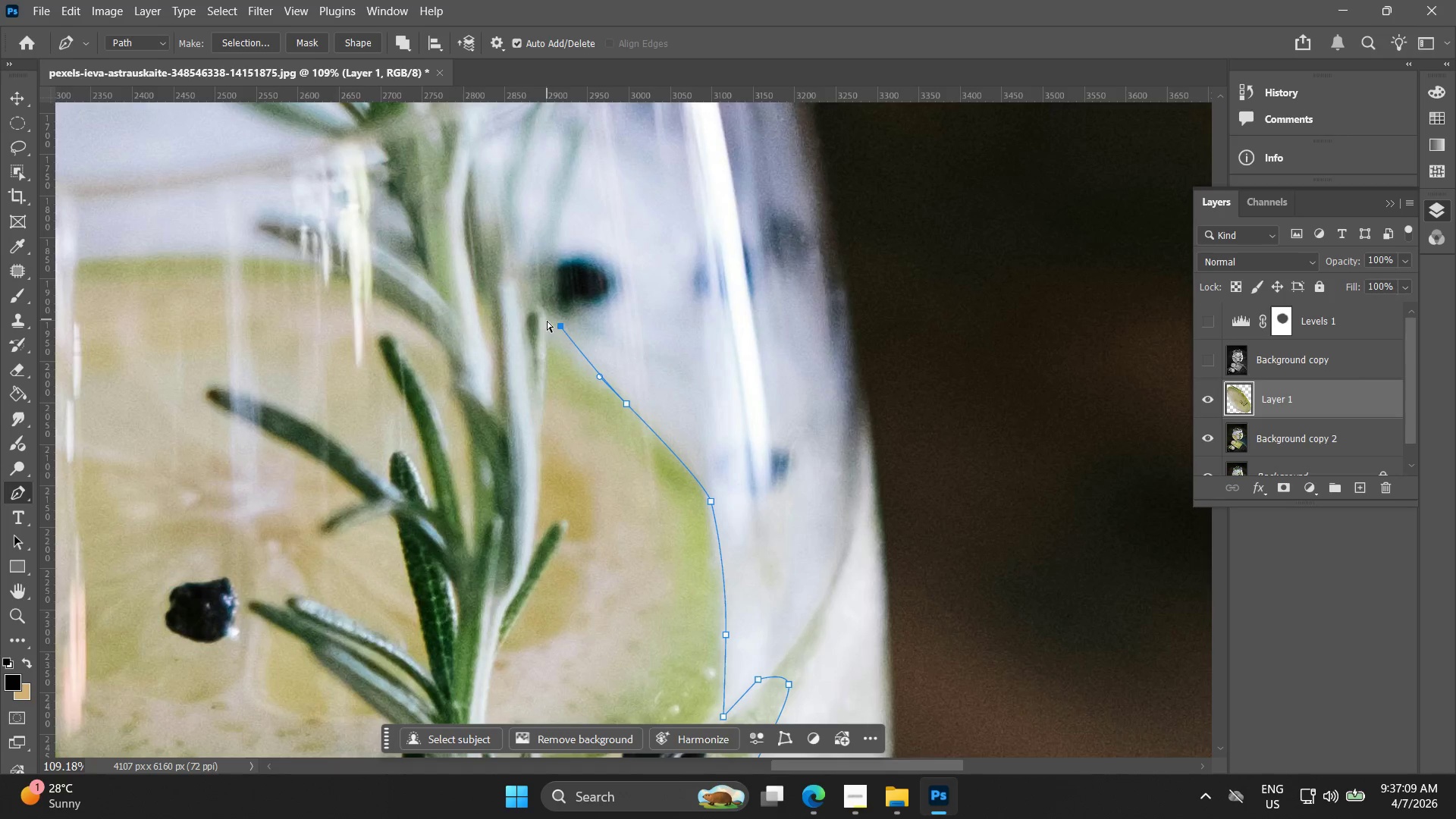 
key(Control+Z)
 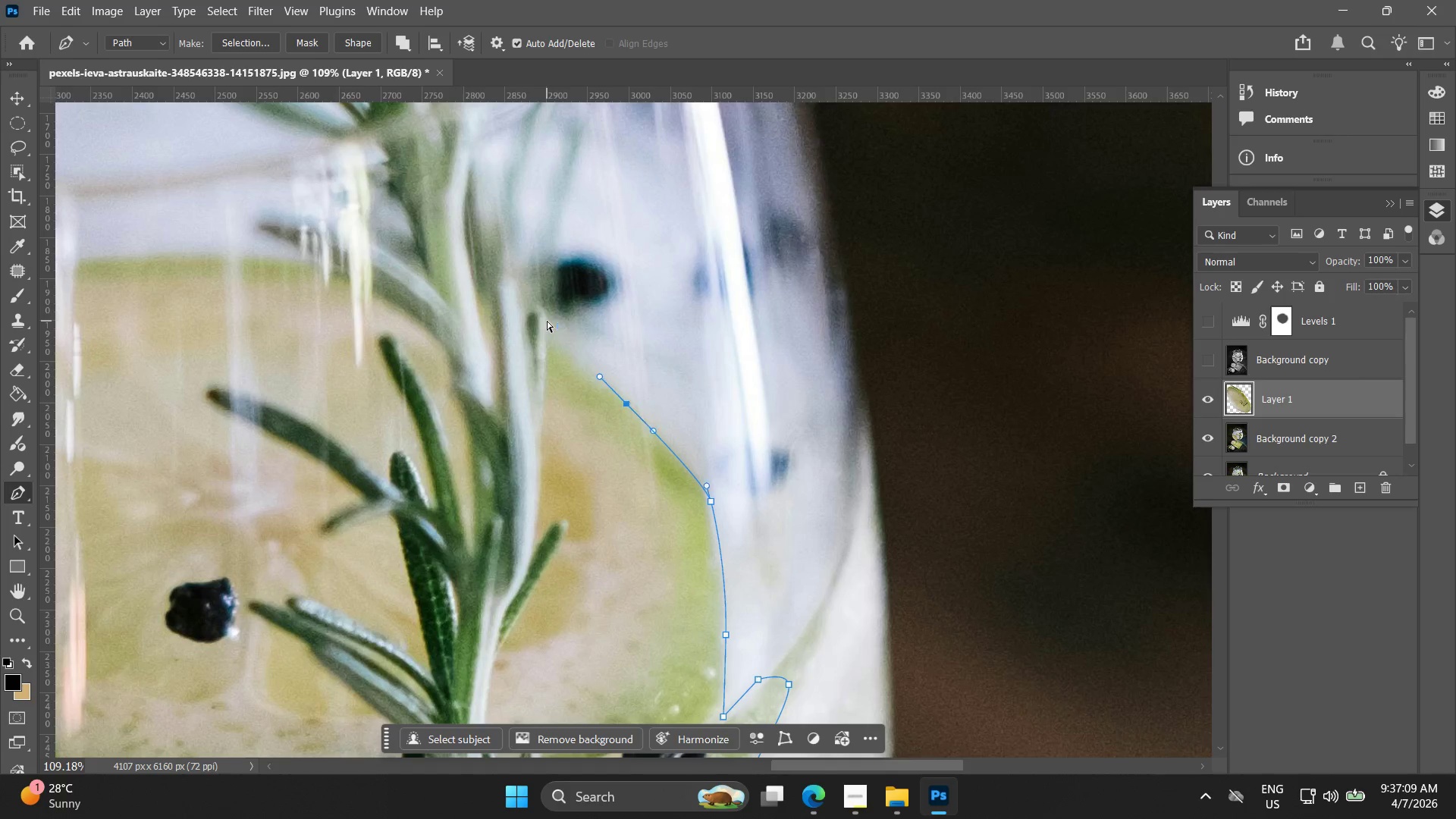 
left_click([547, 321])
 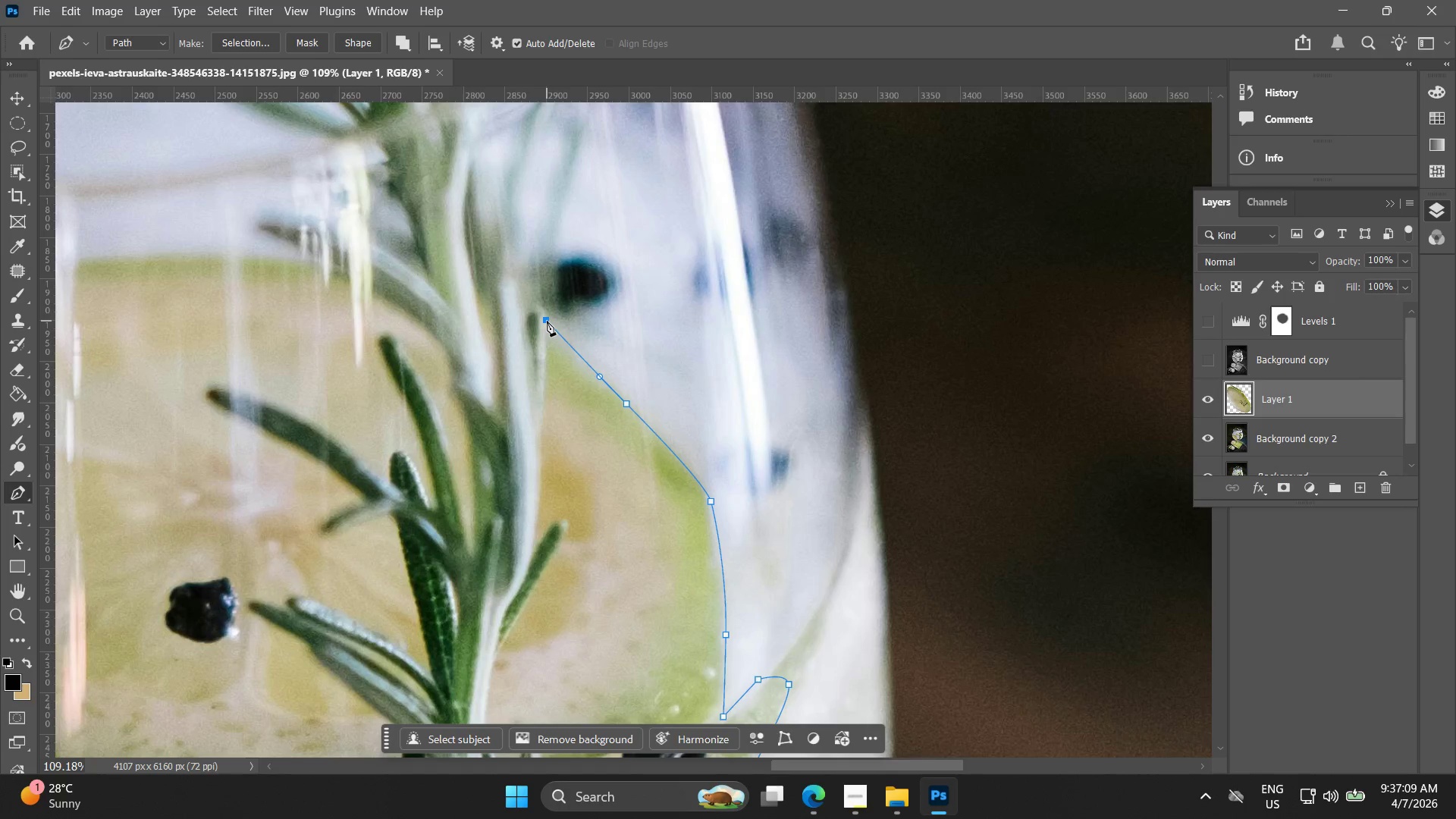 
hold_key(key=Space, duration=0.59)
 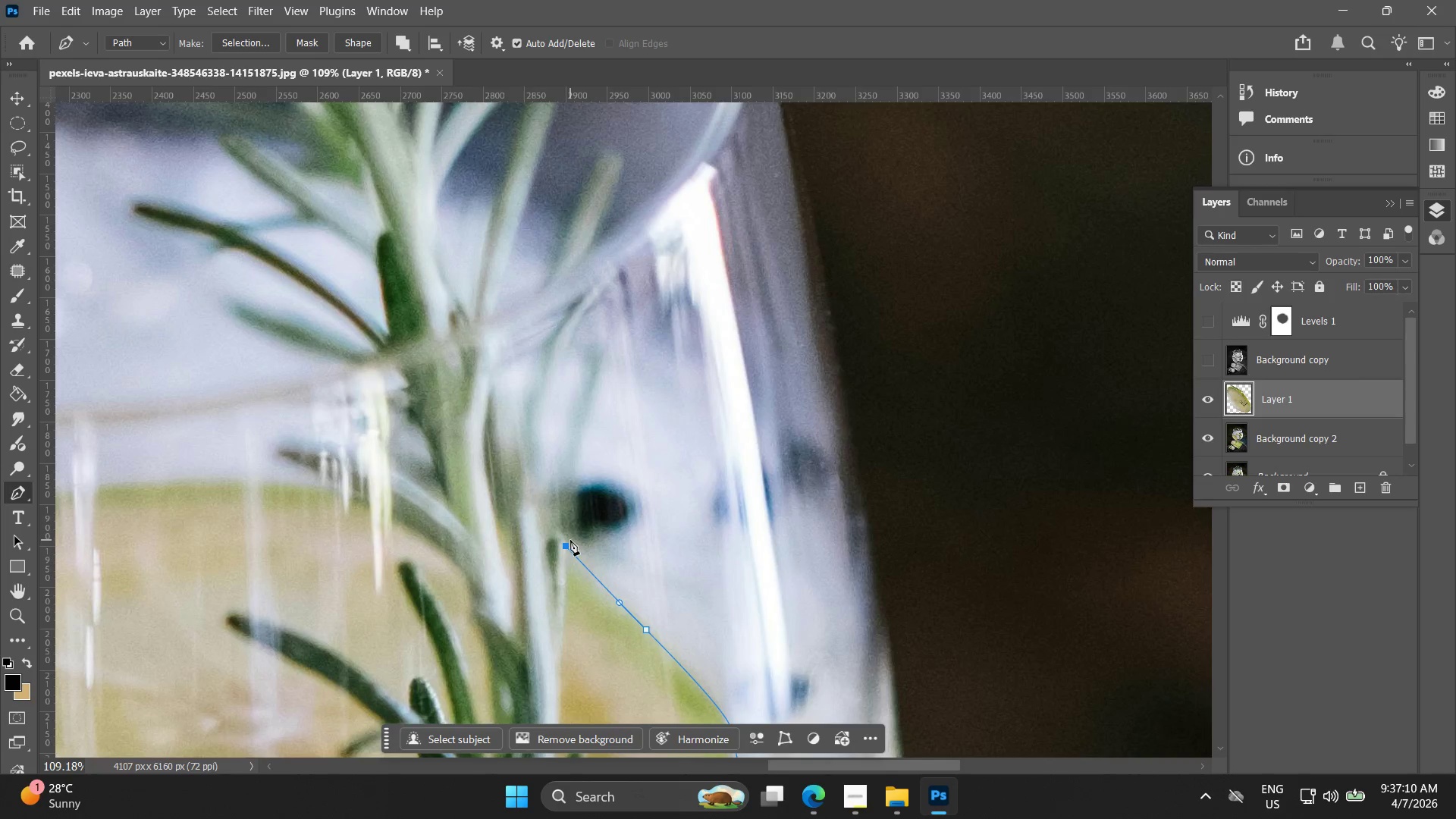 
left_click_drag(start_coordinate=[543, 338], to_coordinate=[563, 564])
 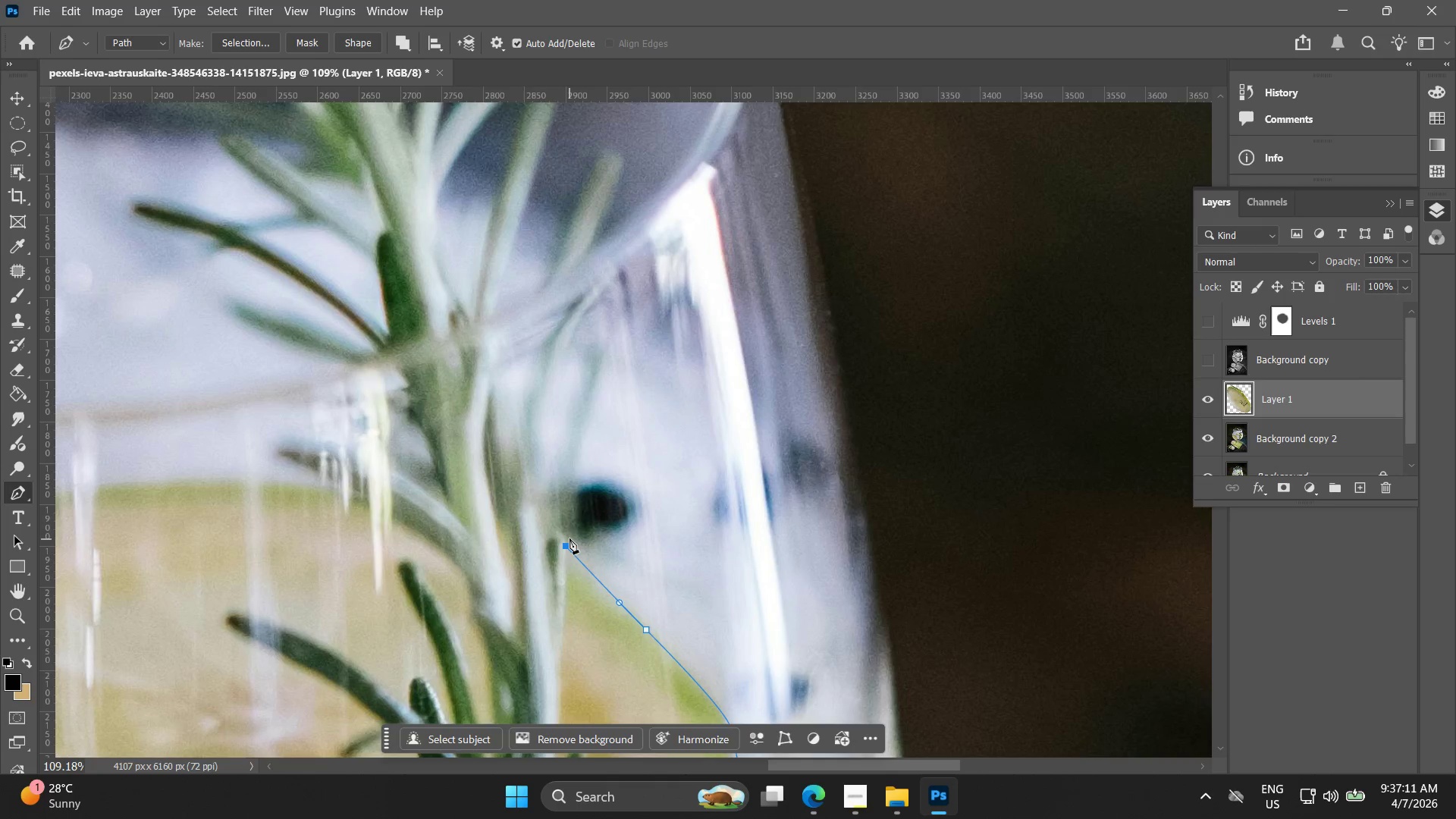 
left_click([570, 516])
 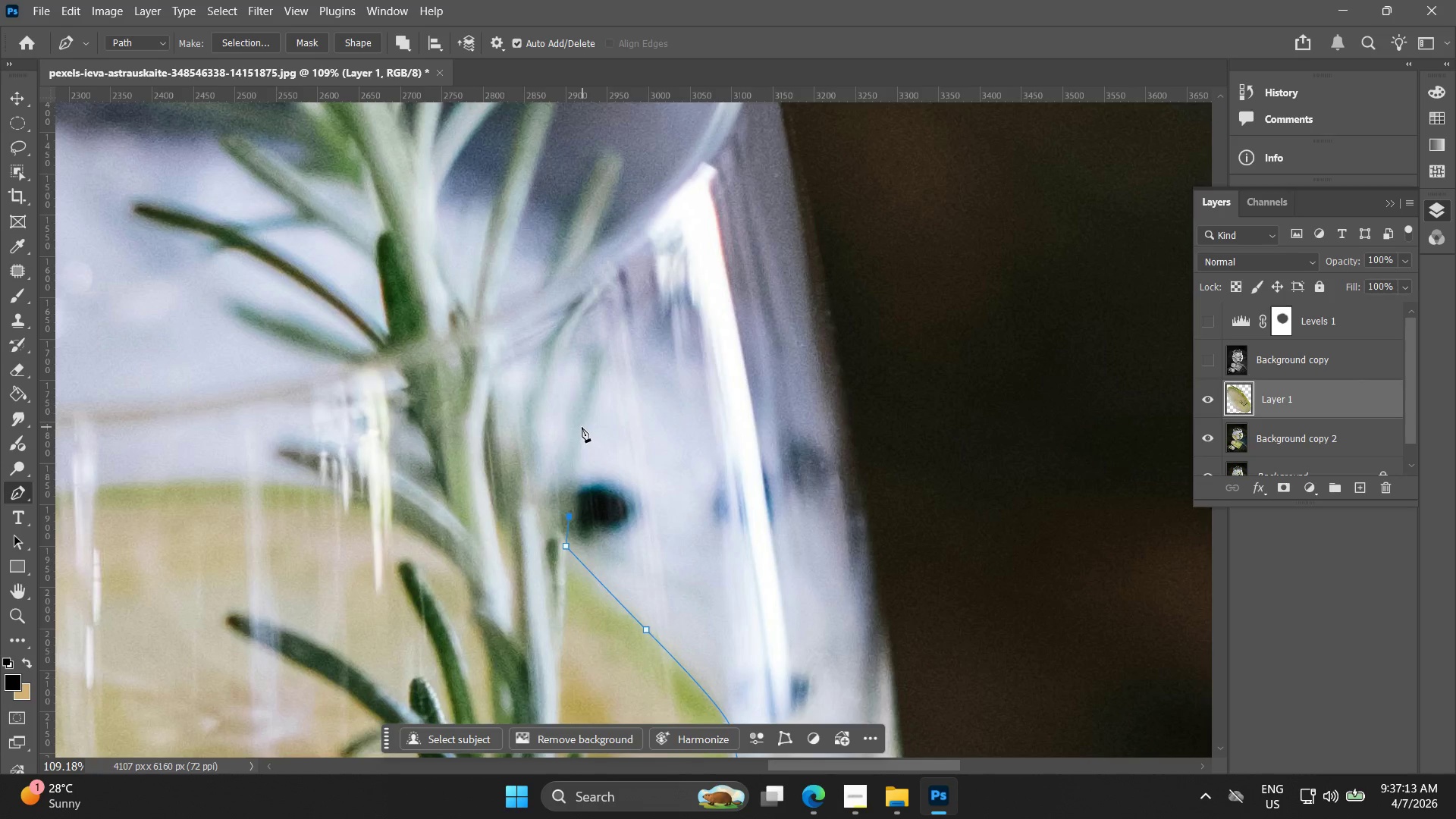 
left_click_drag(start_coordinate=[594, 400], to_coordinate=[594, 394])
 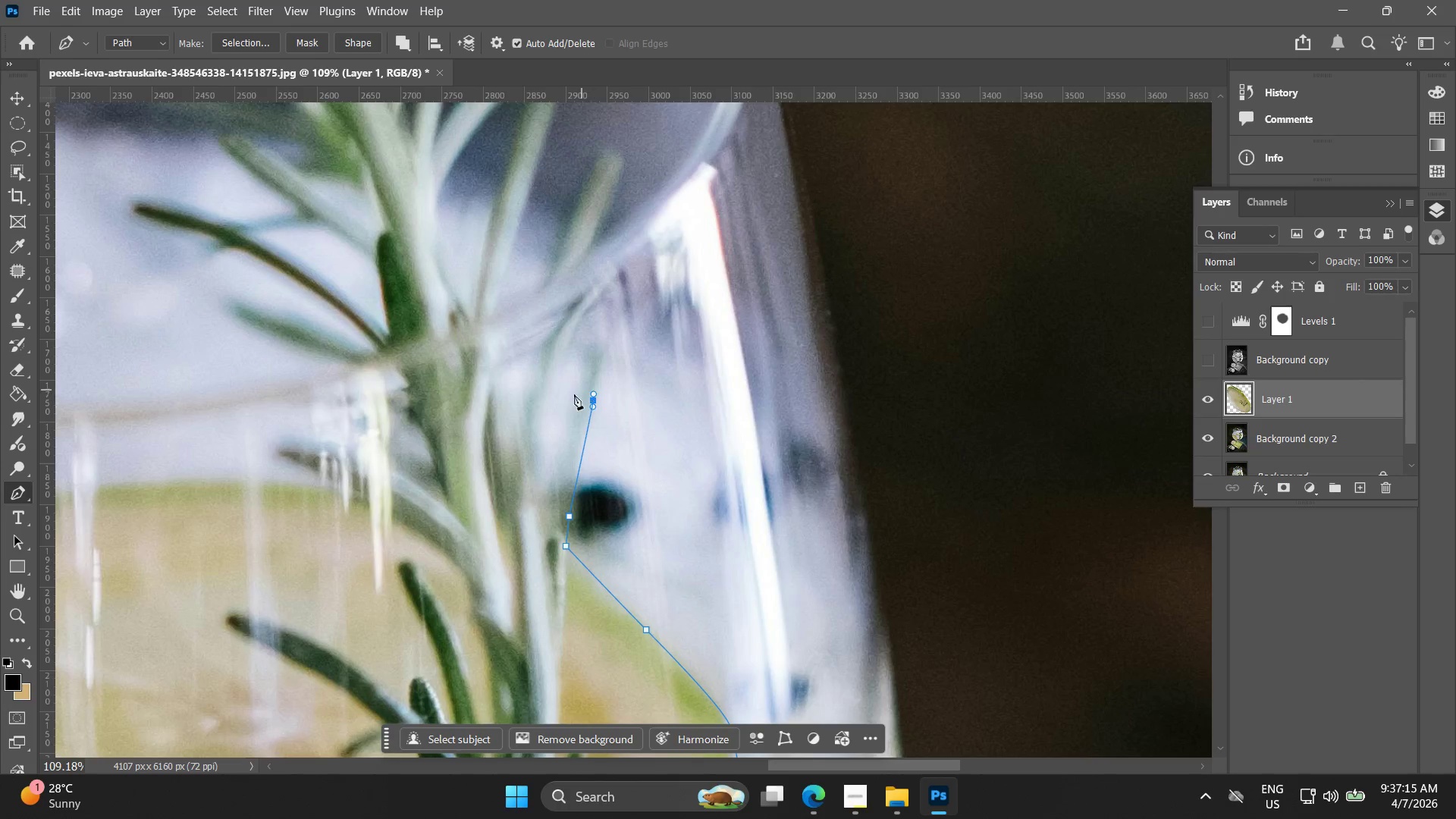 
key(Control+ControlLeft)
 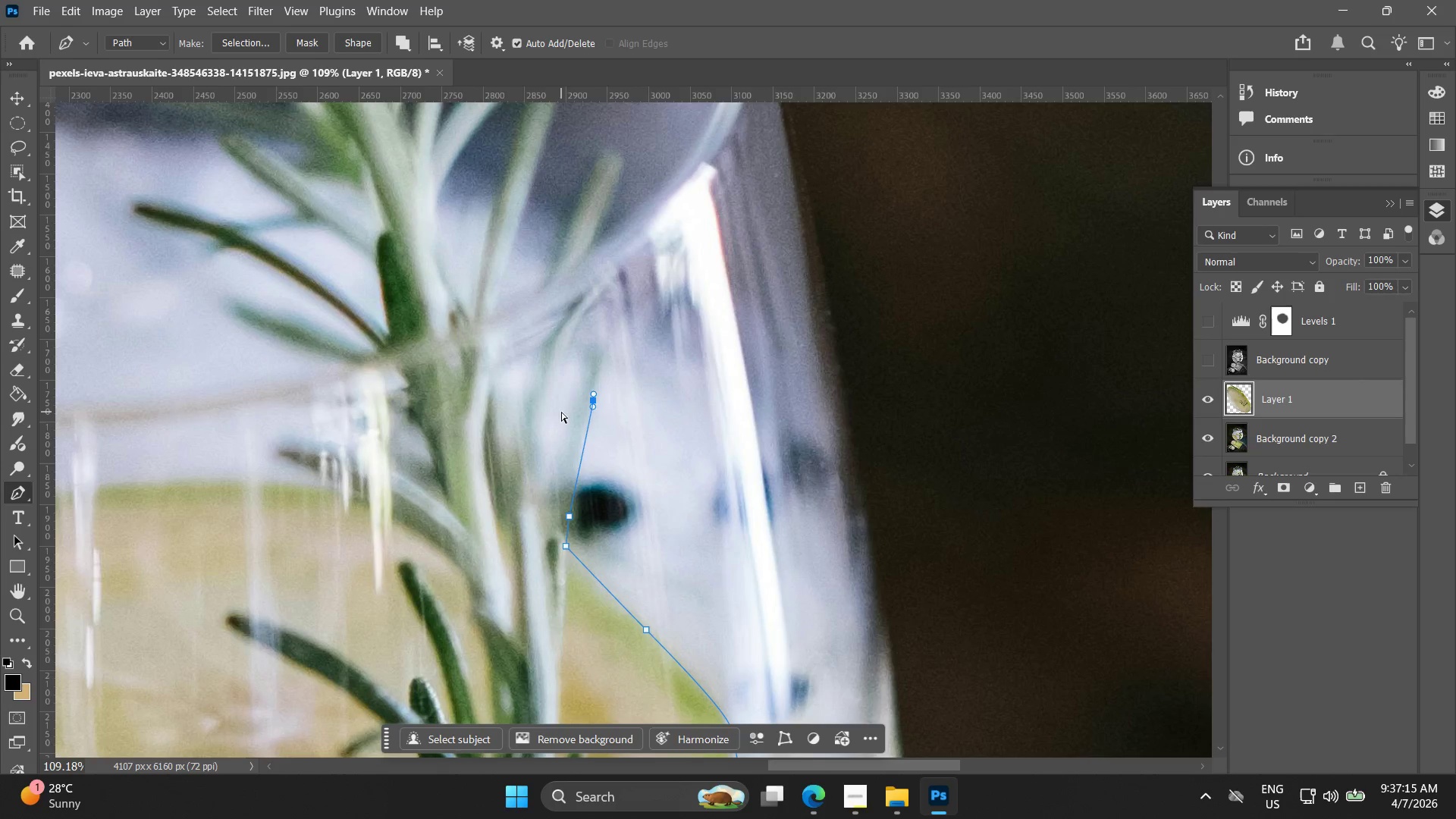 
key(Control+Z)
 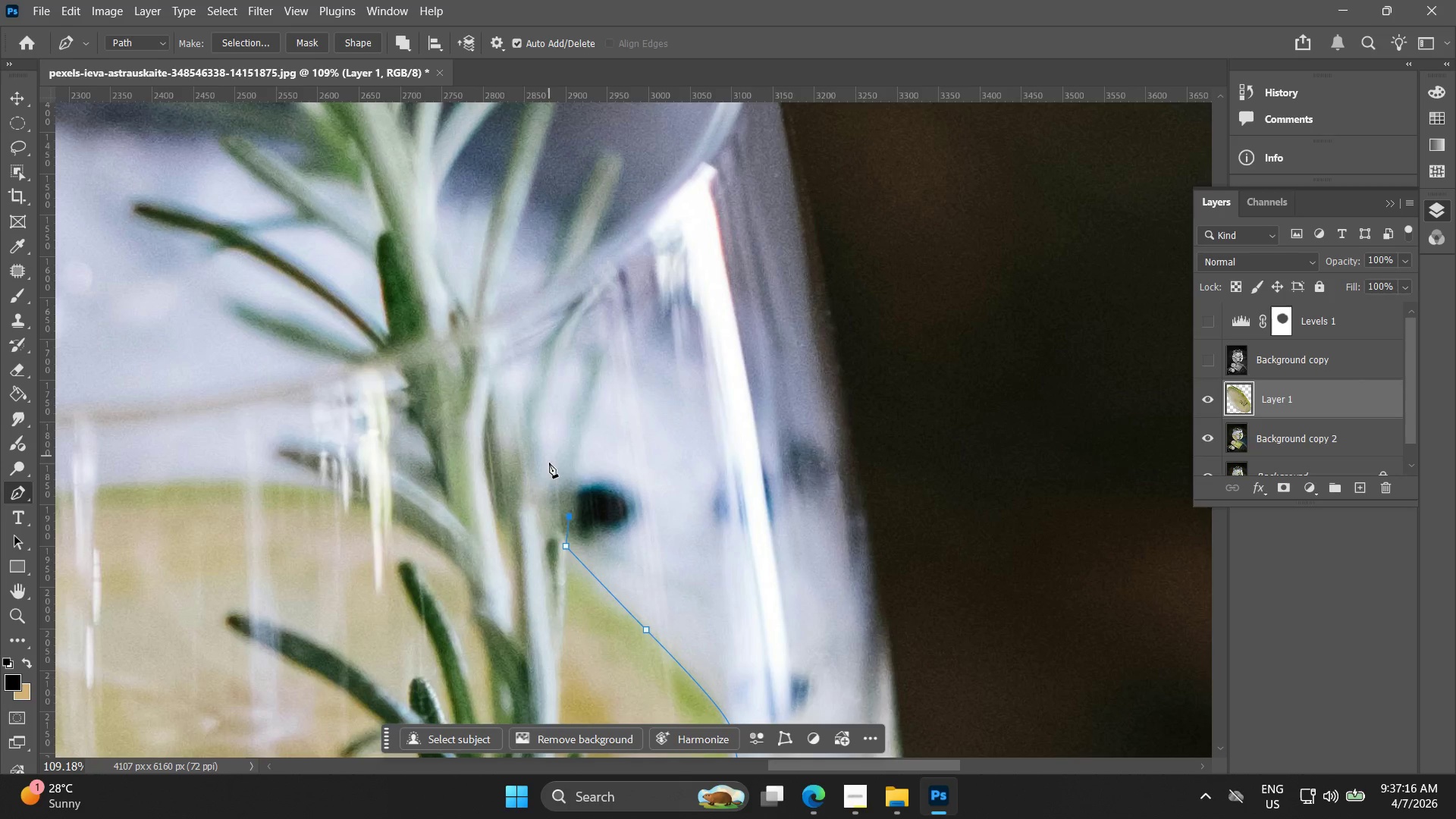 
left_click_drag(start_coordinate=[545, 464], to_coordinate=[544, 432])
 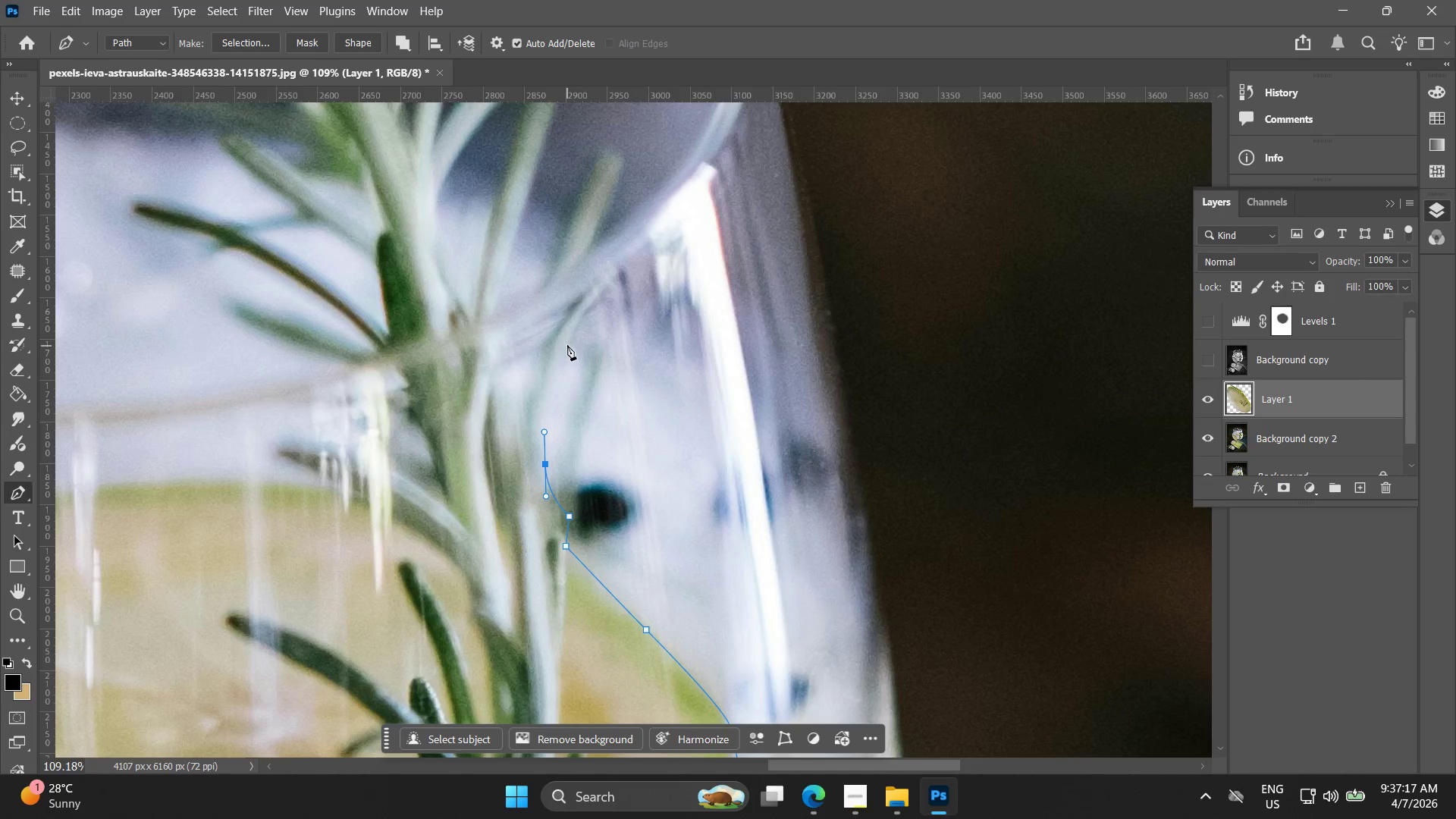 
left_click([563, 339])
 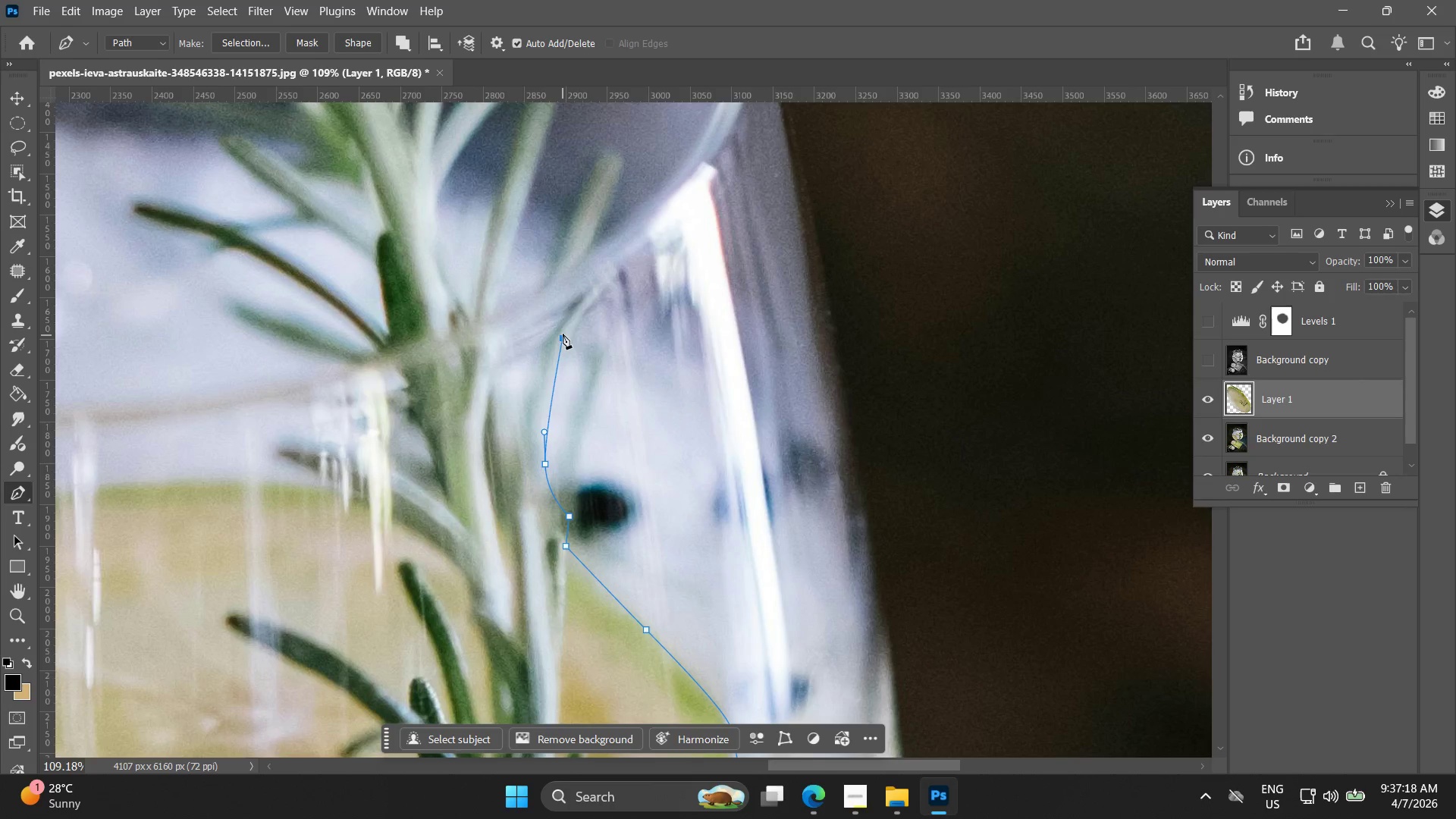 
hold_key(key=Space, duration=0.52)
 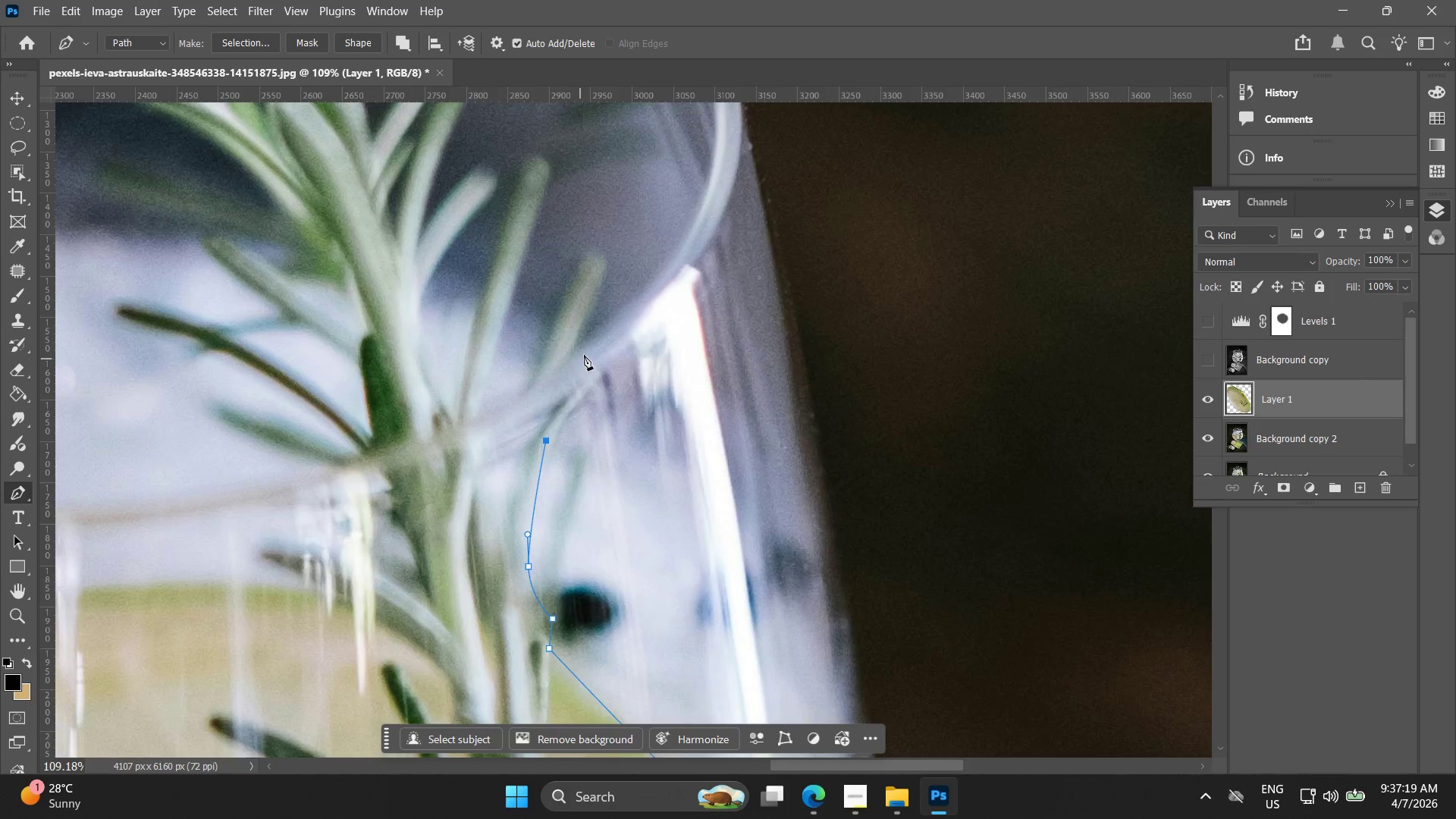 
left_click_drag(start_coordinate=[547, 338], to_coordinate=[530, 441])
 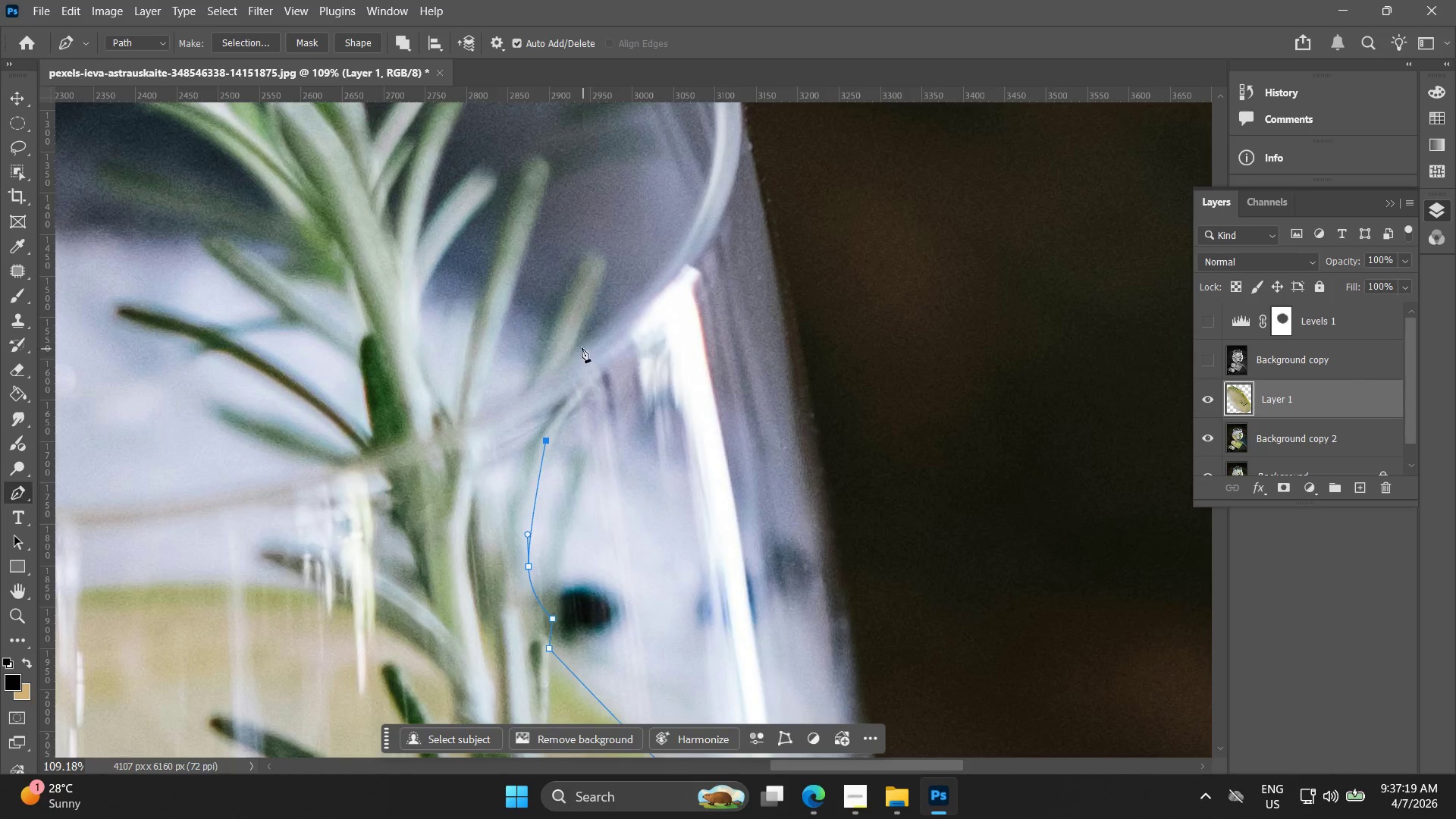 
left_click_drag(start_coordinate=[569, 337], to_coordinate=[575, 334])
 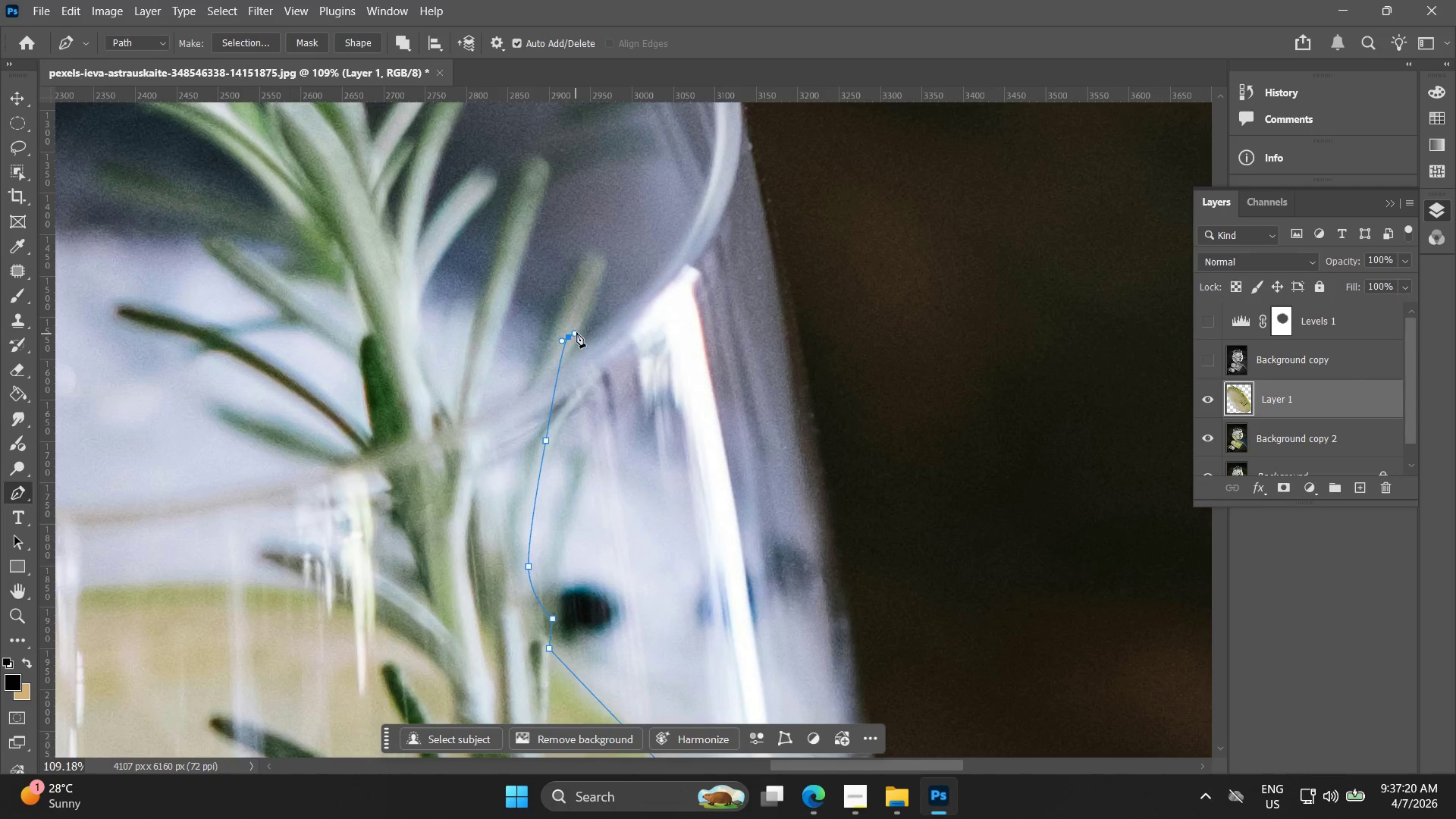 
key(Control+ControlLeft)
 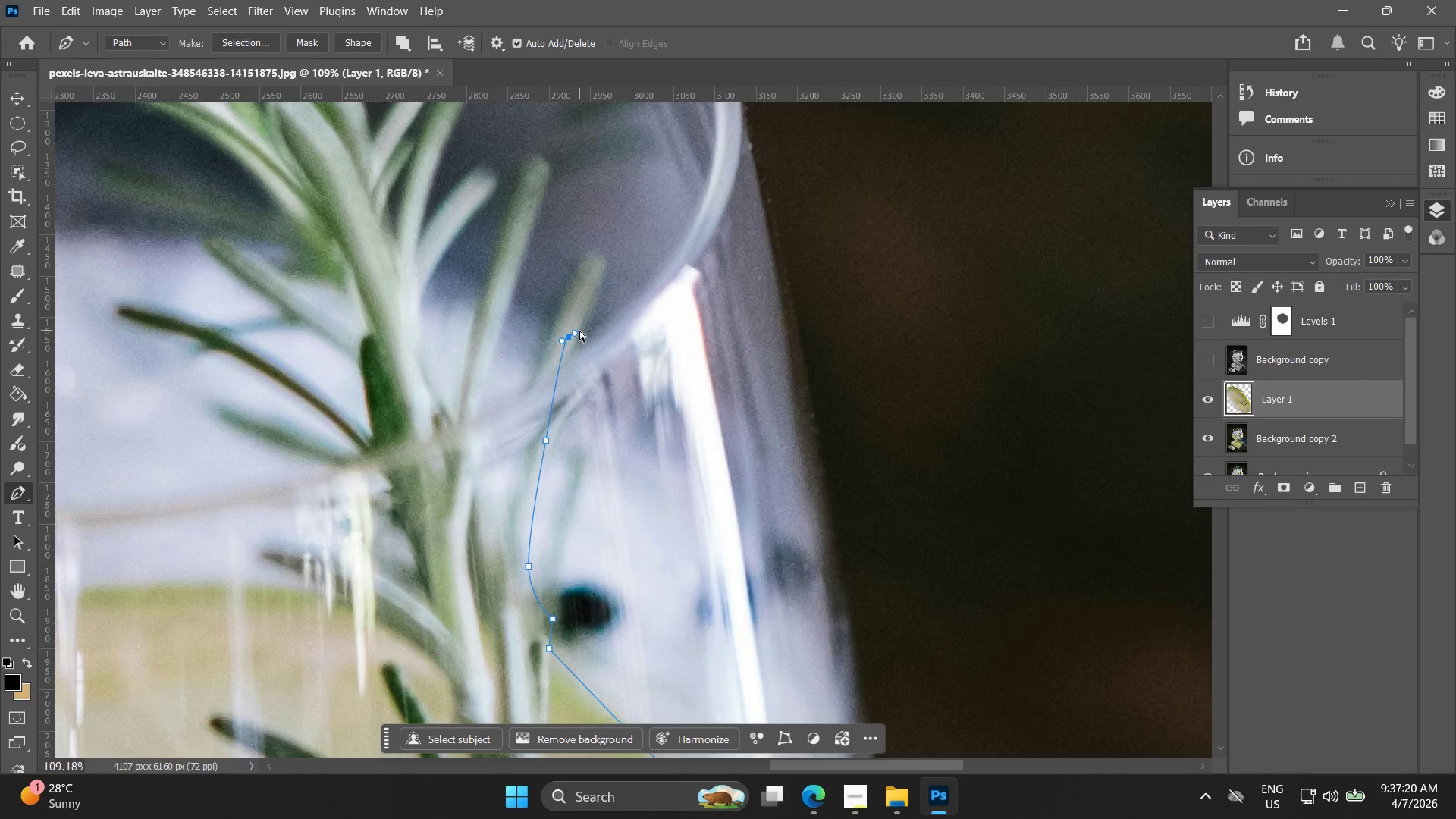 
key(Control+Z)
 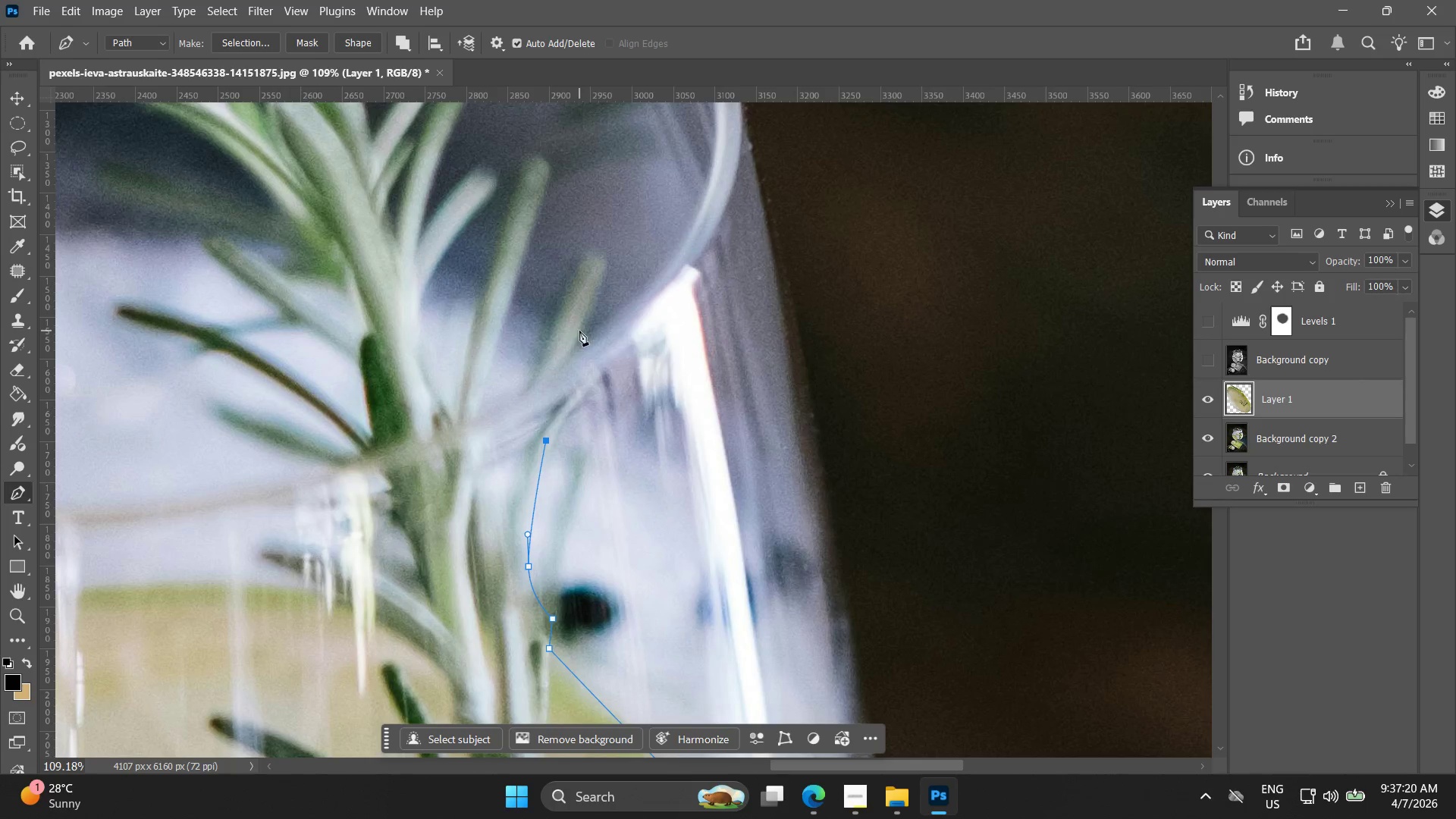 
left_click_drag(start_coordinate=[582, 330], to_coordinate=[583, 318])
 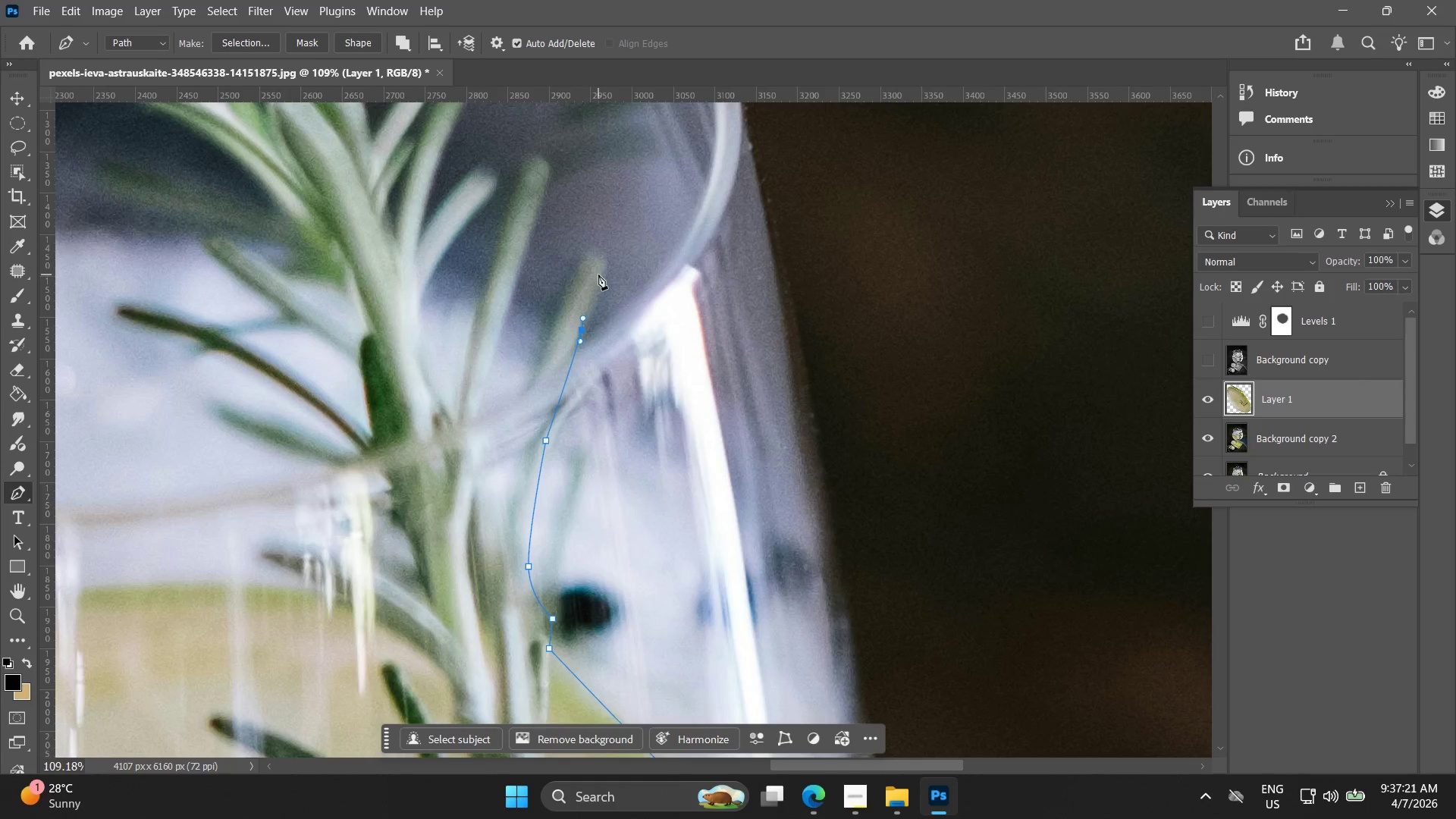 
left_click([604, 271])
 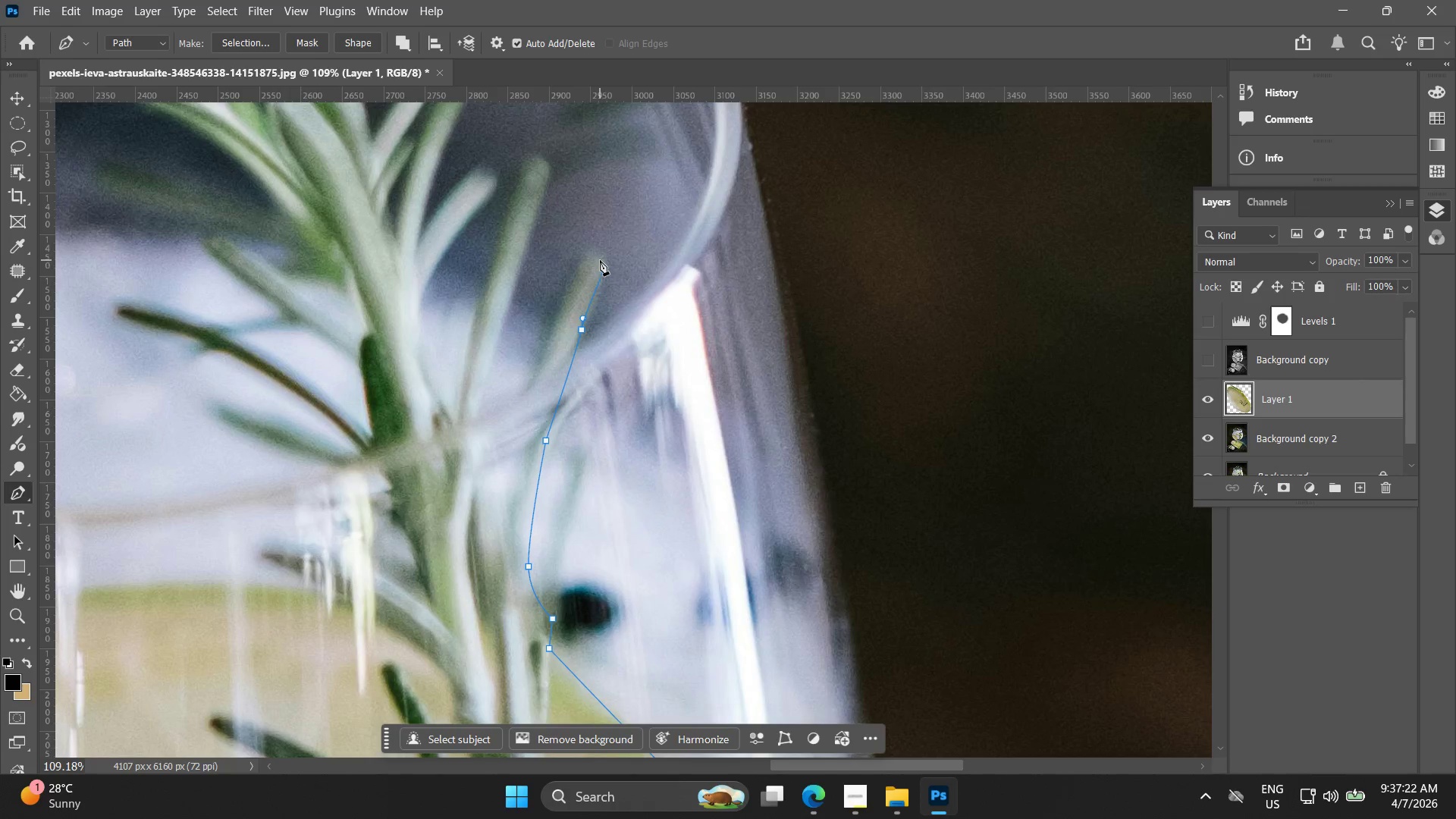 
left_click_drag(start_coordinate=[599, 256], to_coordinate=[588, 255])
 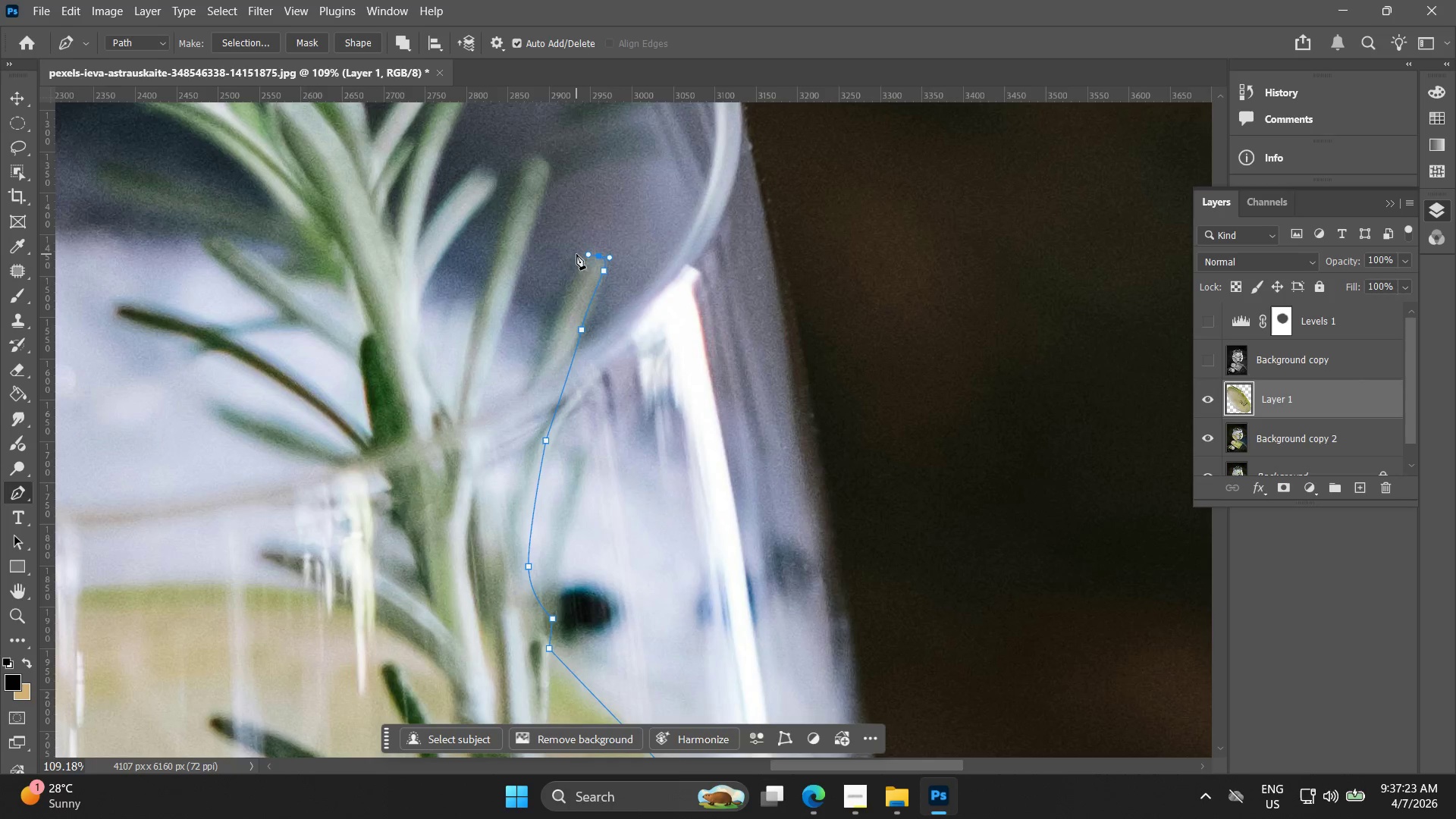 
key(Alt+AltLeft)
 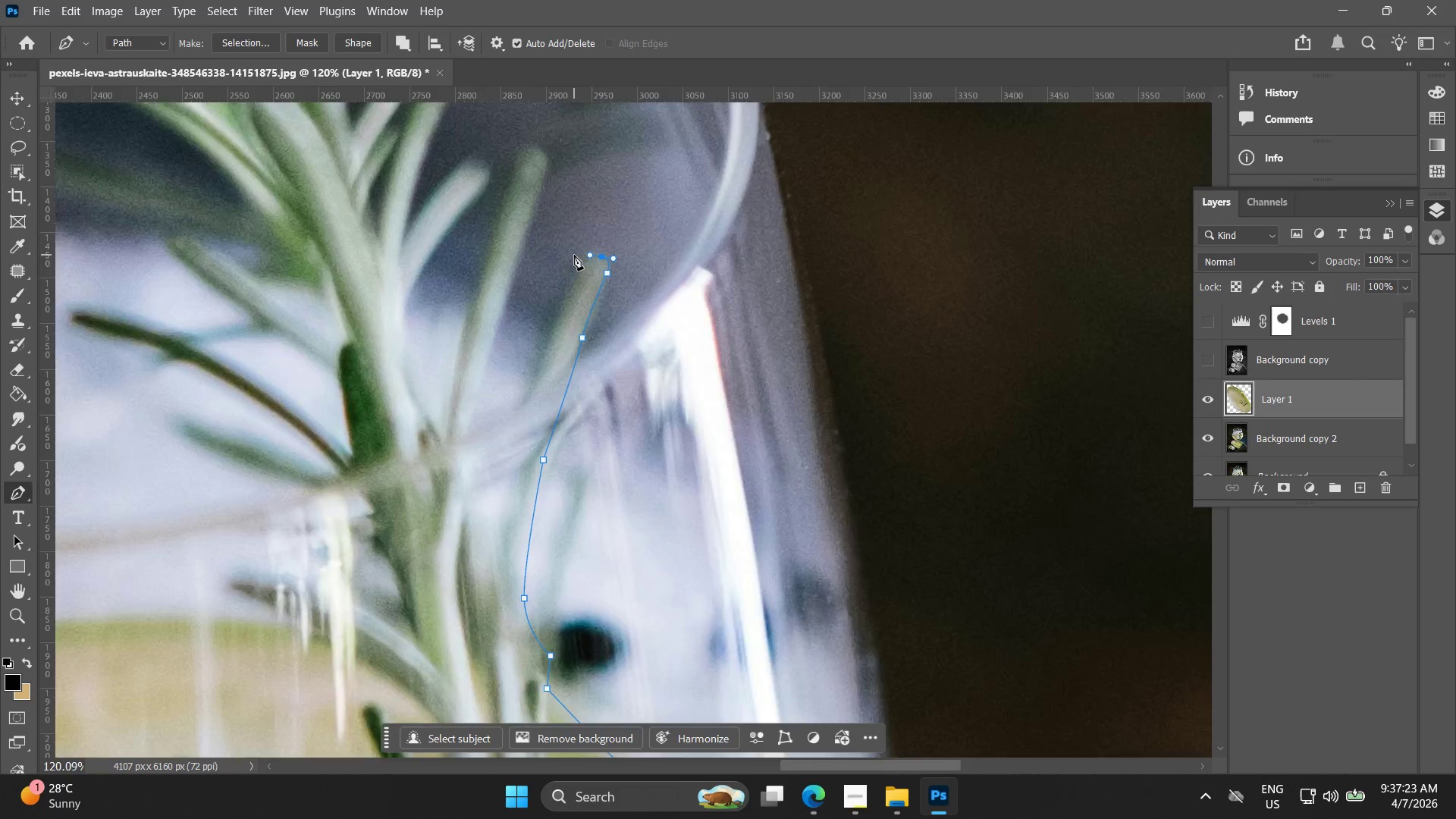 
scroll: coordinate [573, 259], scroll_direction: up, amount: 4.0
 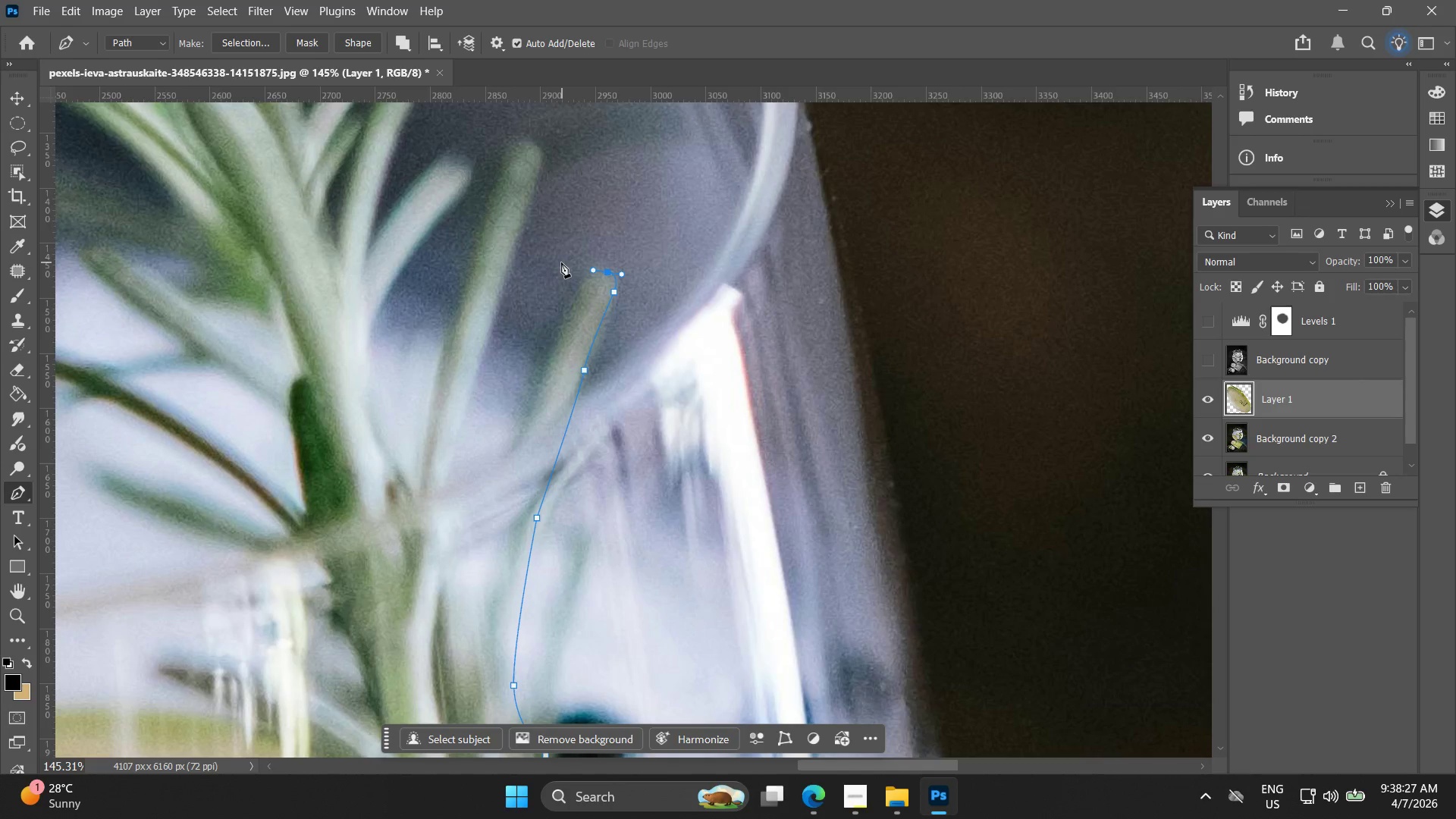 
wait(67.96)
 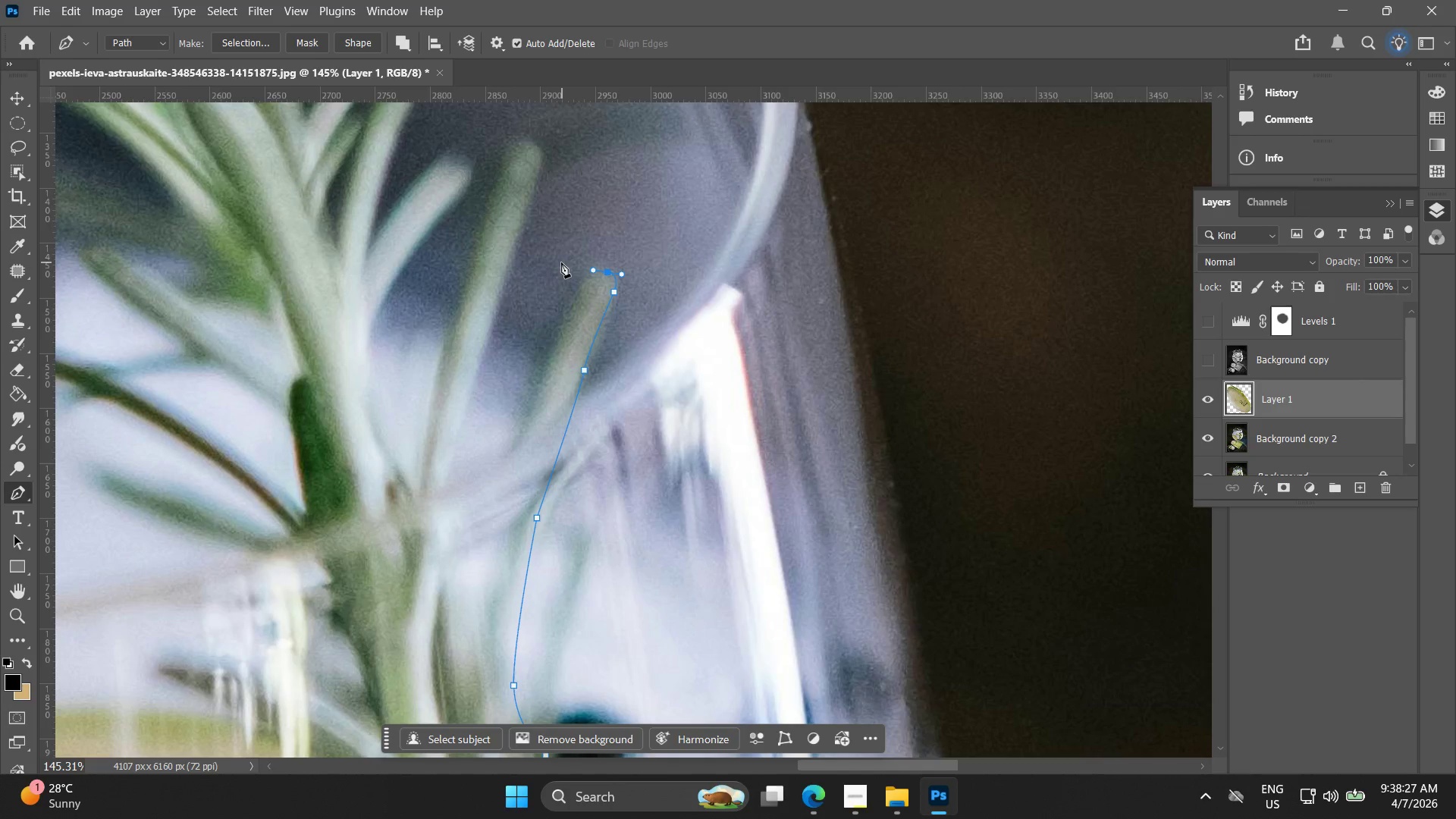 
key(Alt+AltLeft)
 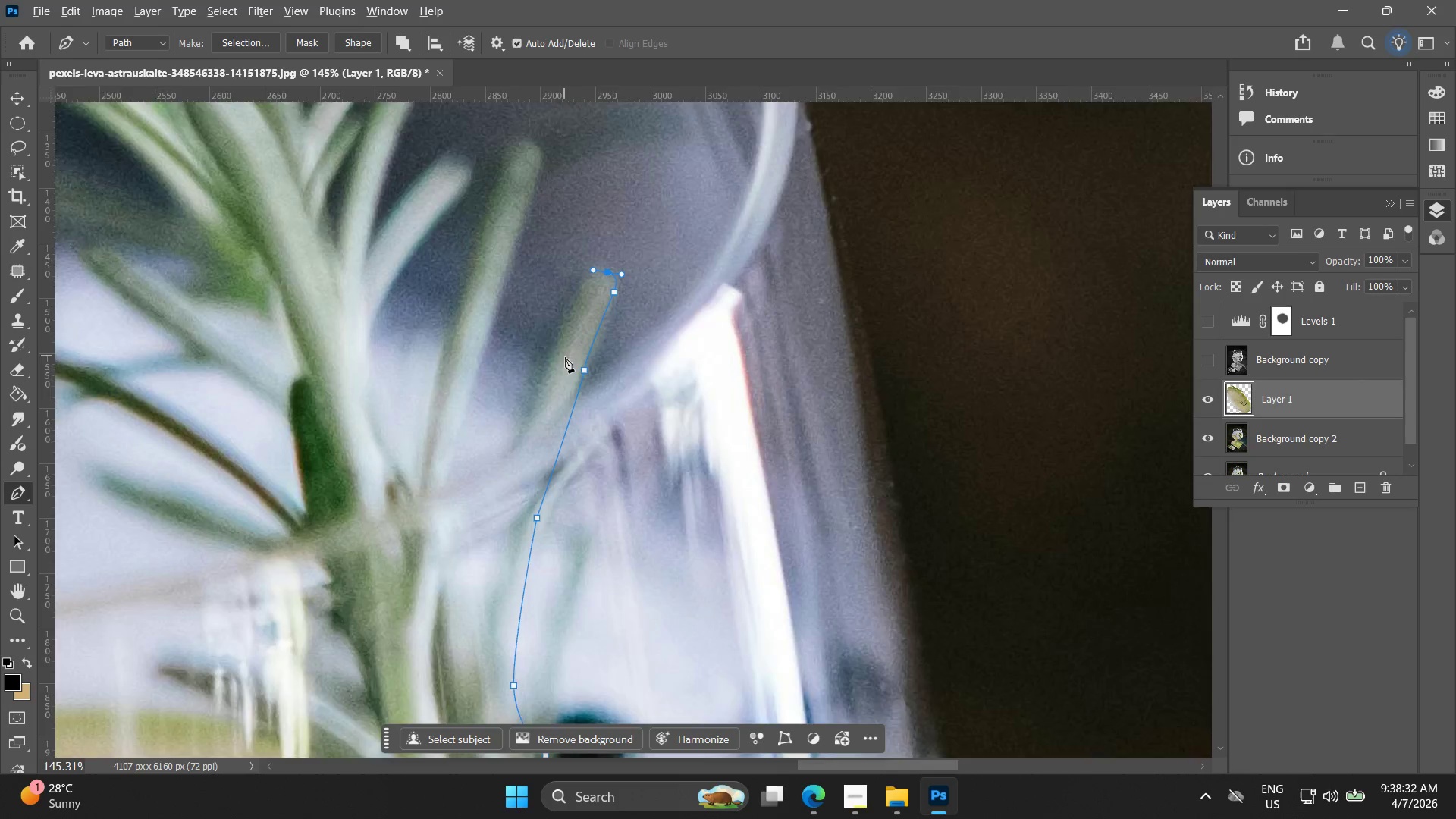 
hold_key(key=Space, duration=0.38)
 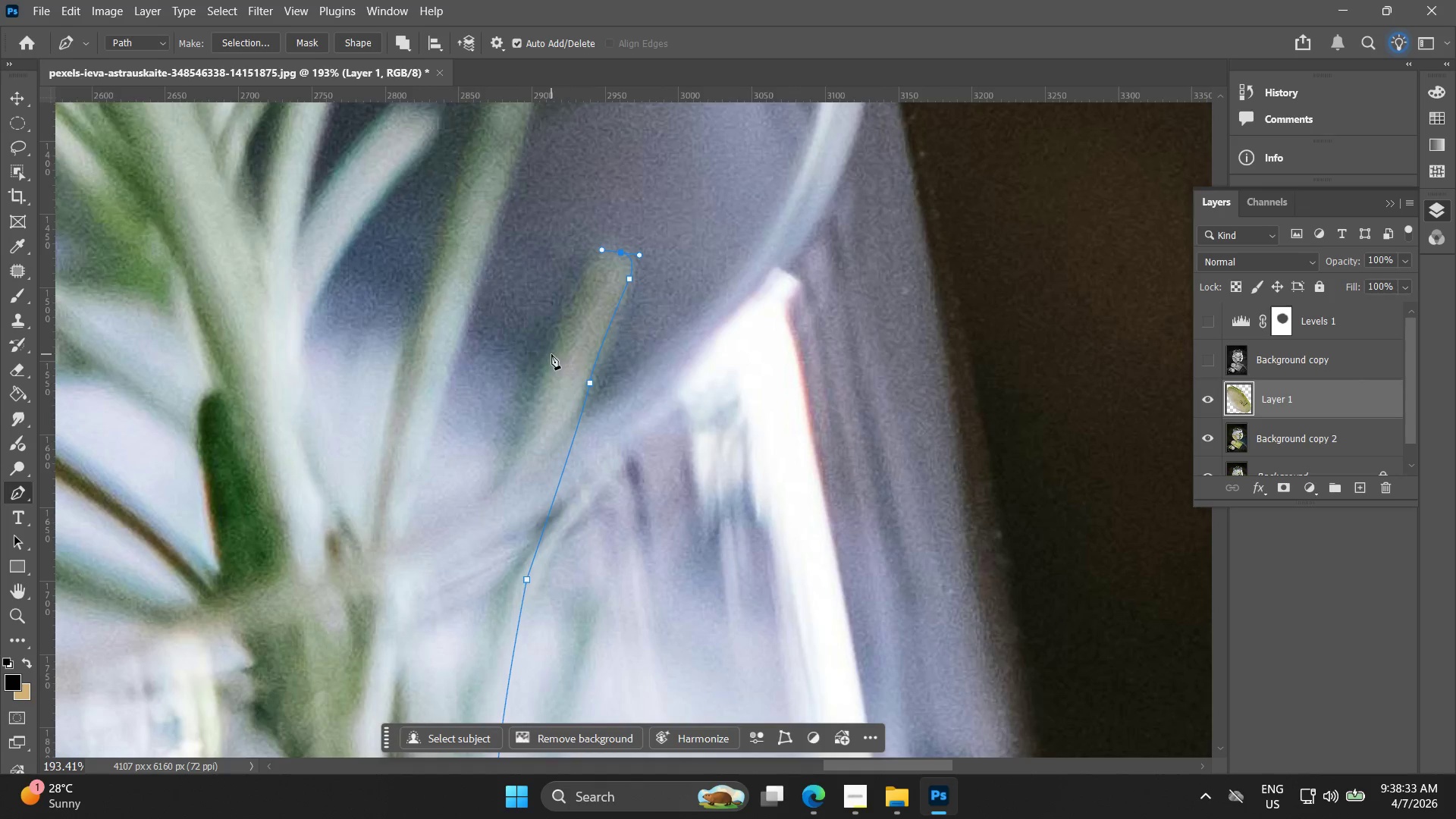 
left_click_drag(start_coordinate=[574, 378], to_coordinate=[574, 388])
 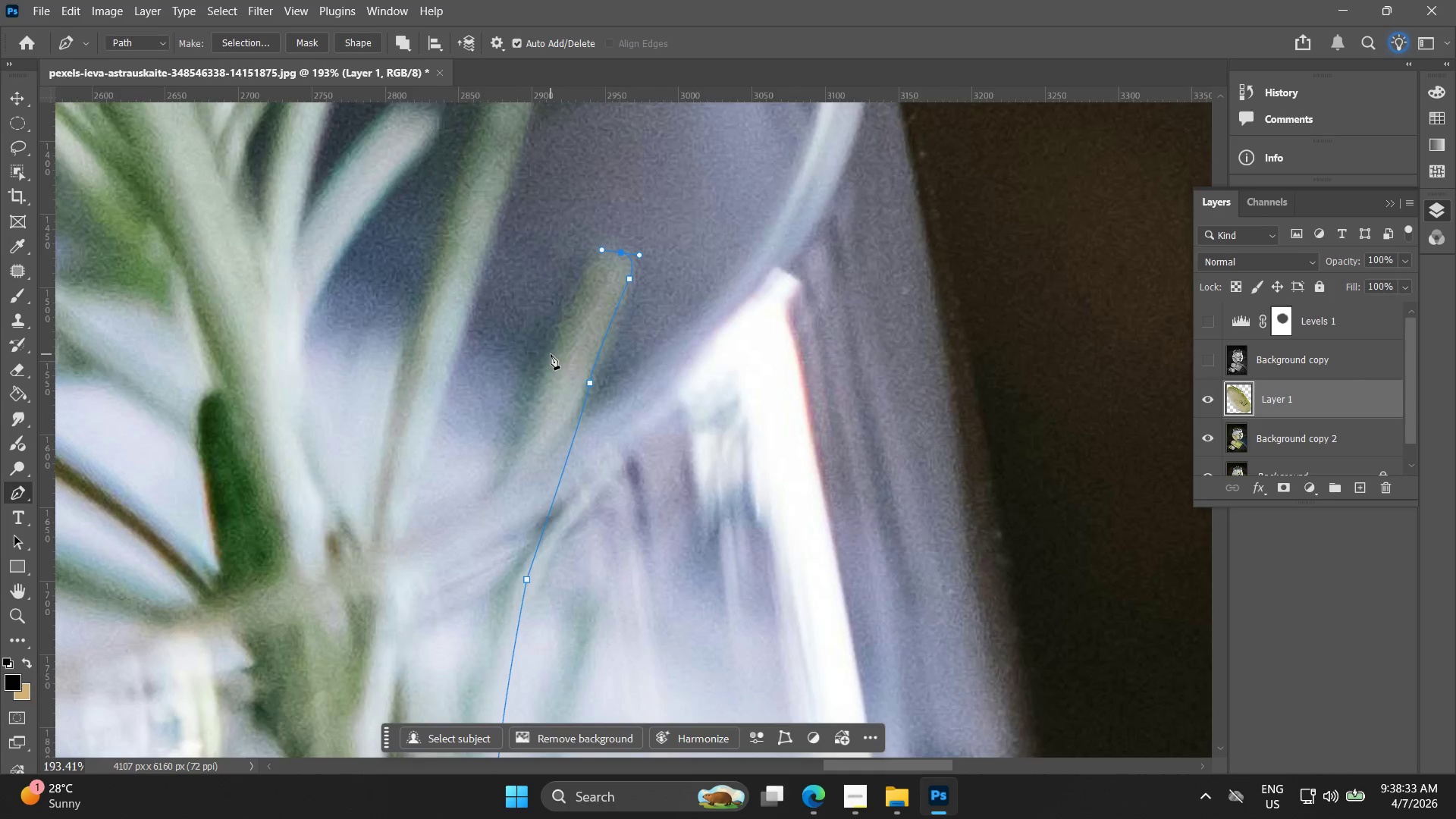 
scroll: coordinate [568, 357], scroll_direction: up, amount: 3.0
 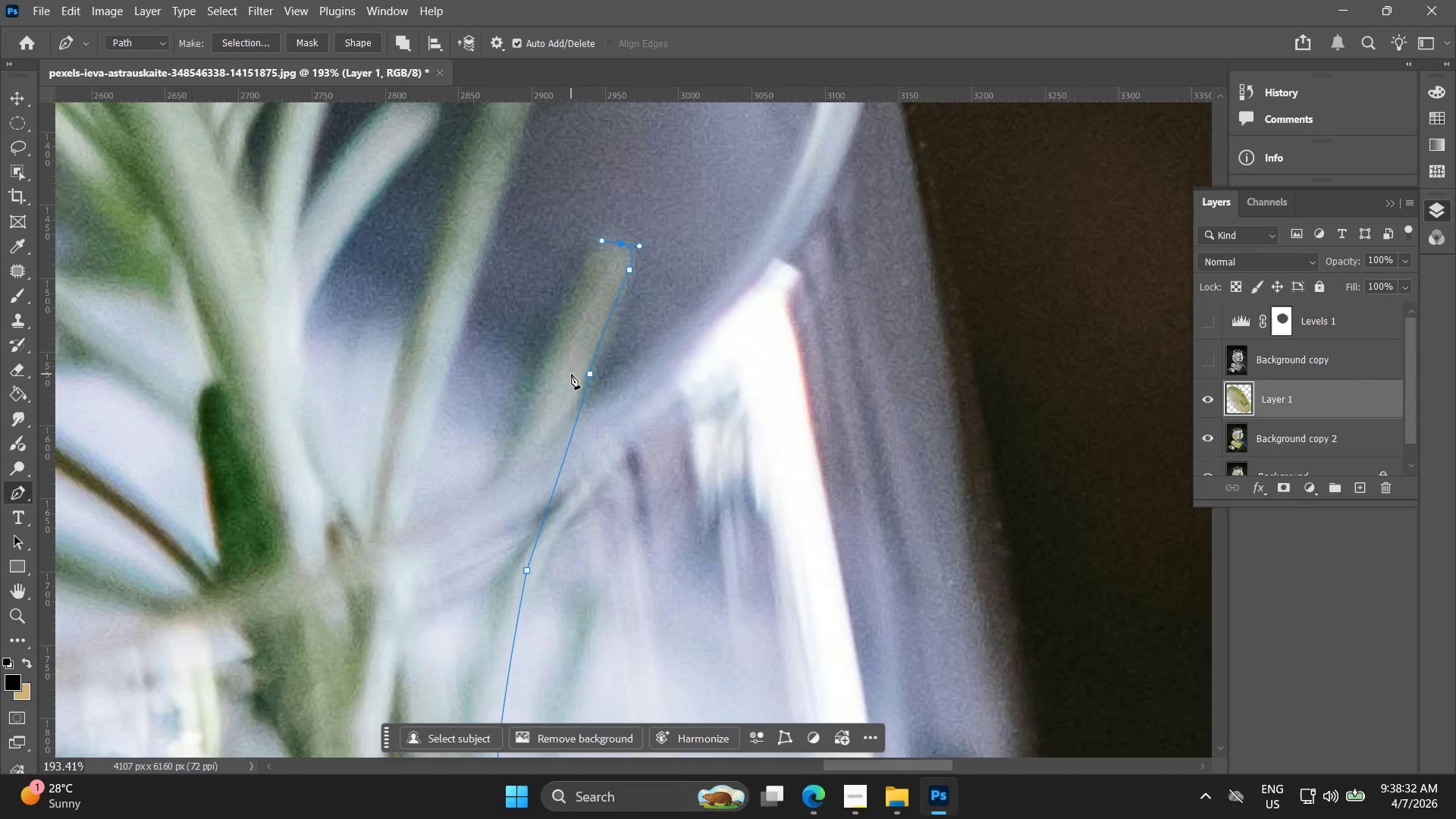 
left_click_drag(start_coordinate=[543, 362], to_coordinate=[538, 390])
 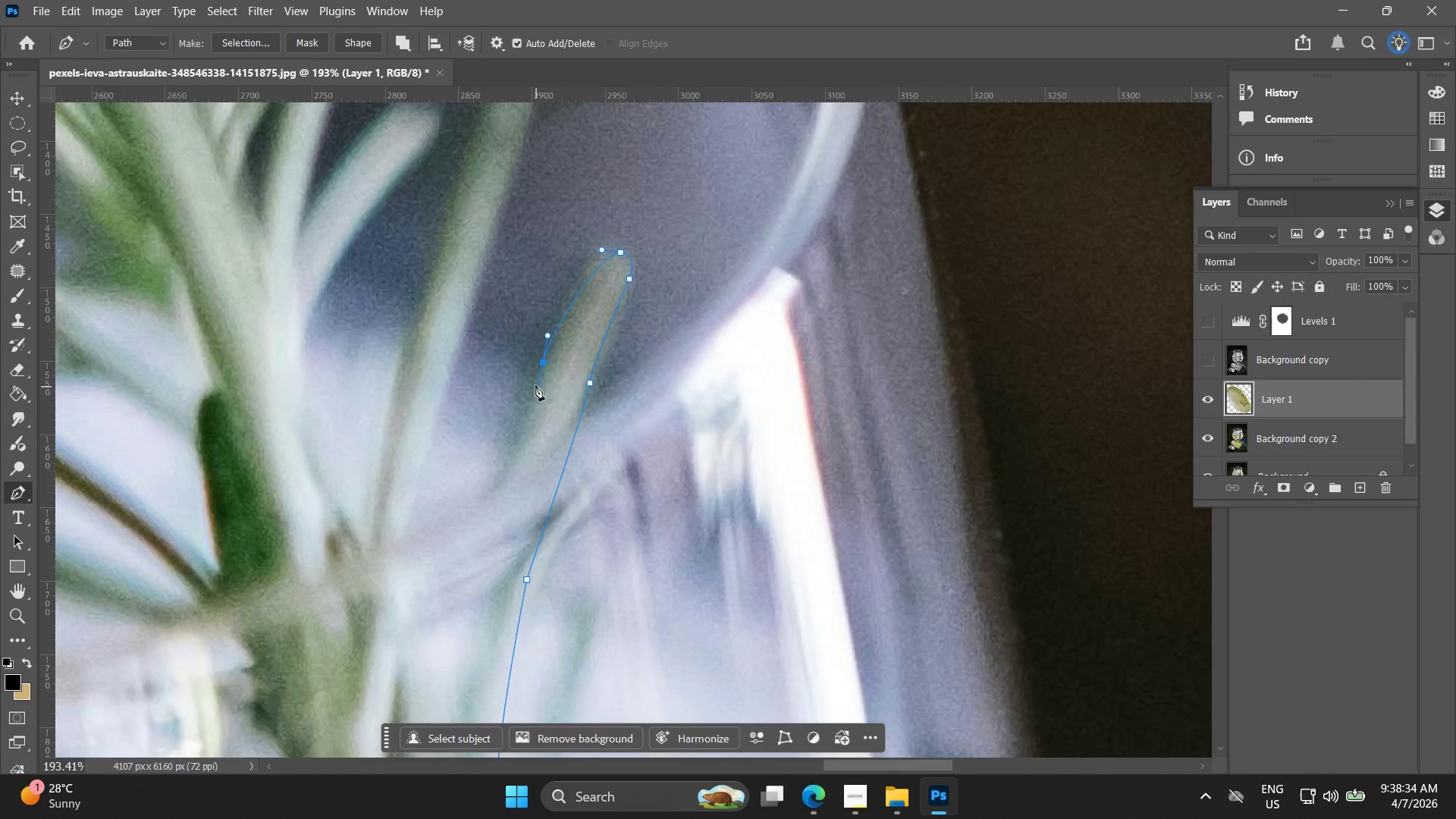 
key(Control+ControlLeft)
 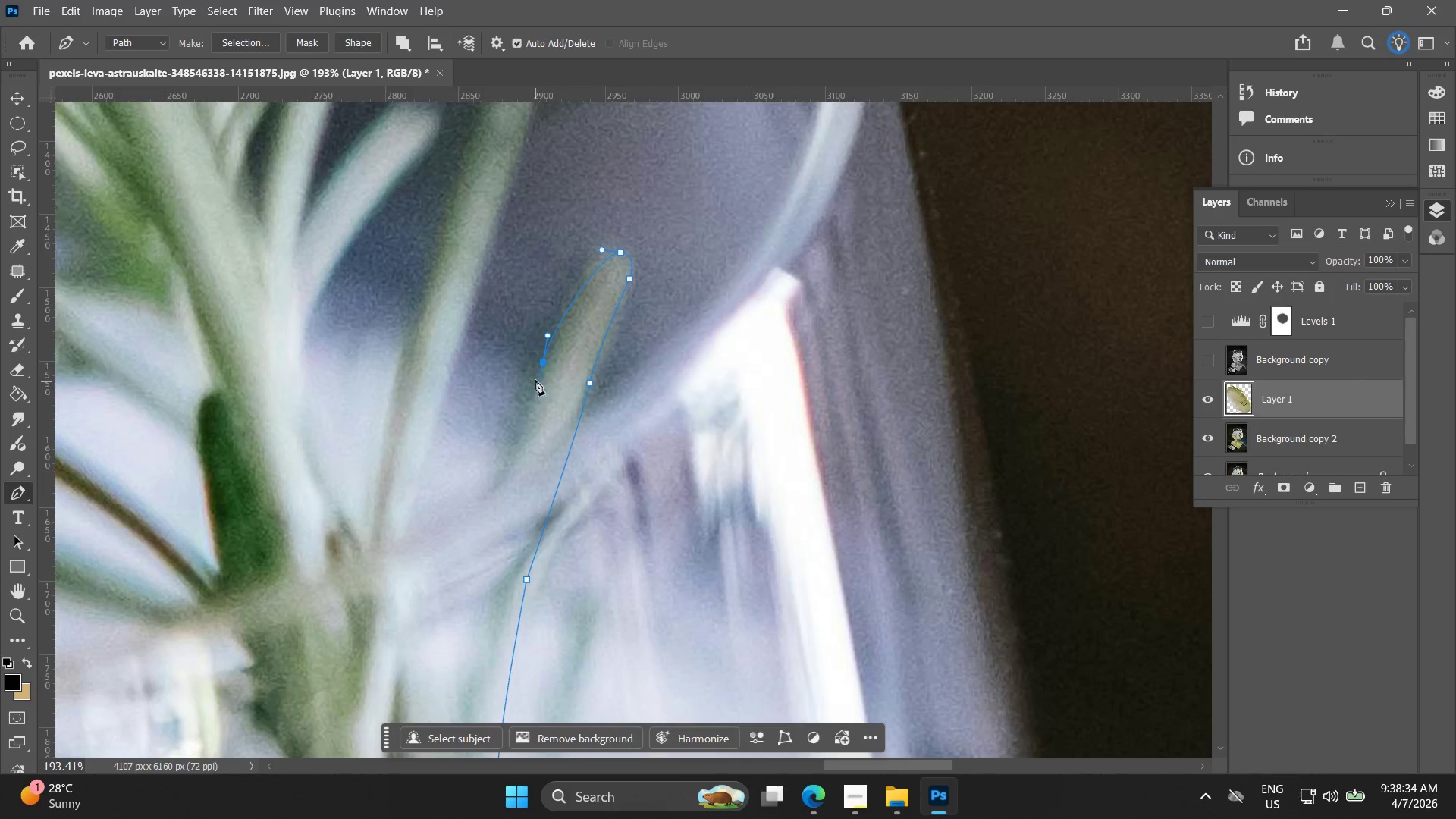 
key(Control+Z)
 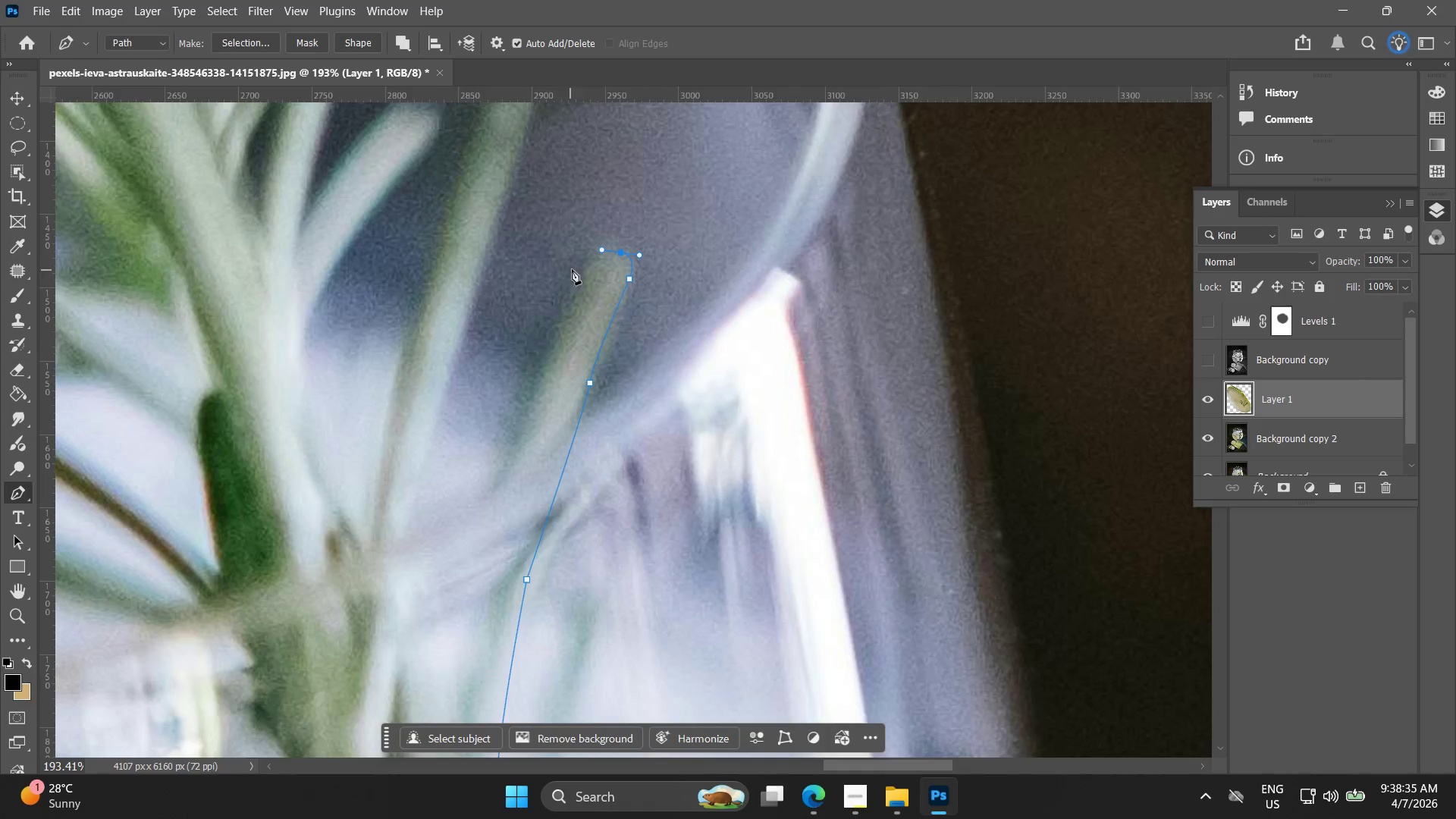 
key(Alt+AltLeft)
 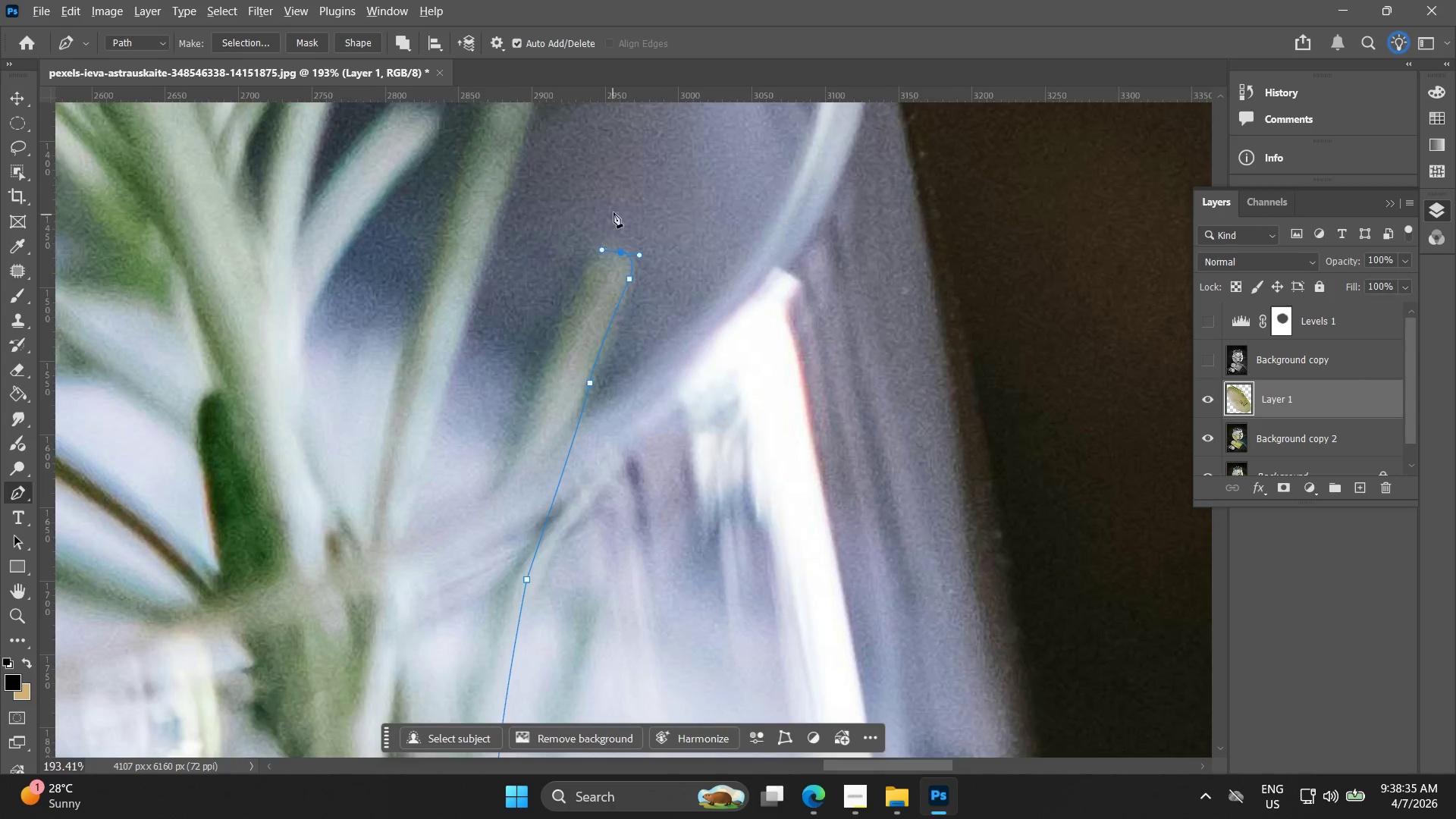 
scroll: coordinate [613, 212], scroll_direction: up, amount: 3.0
 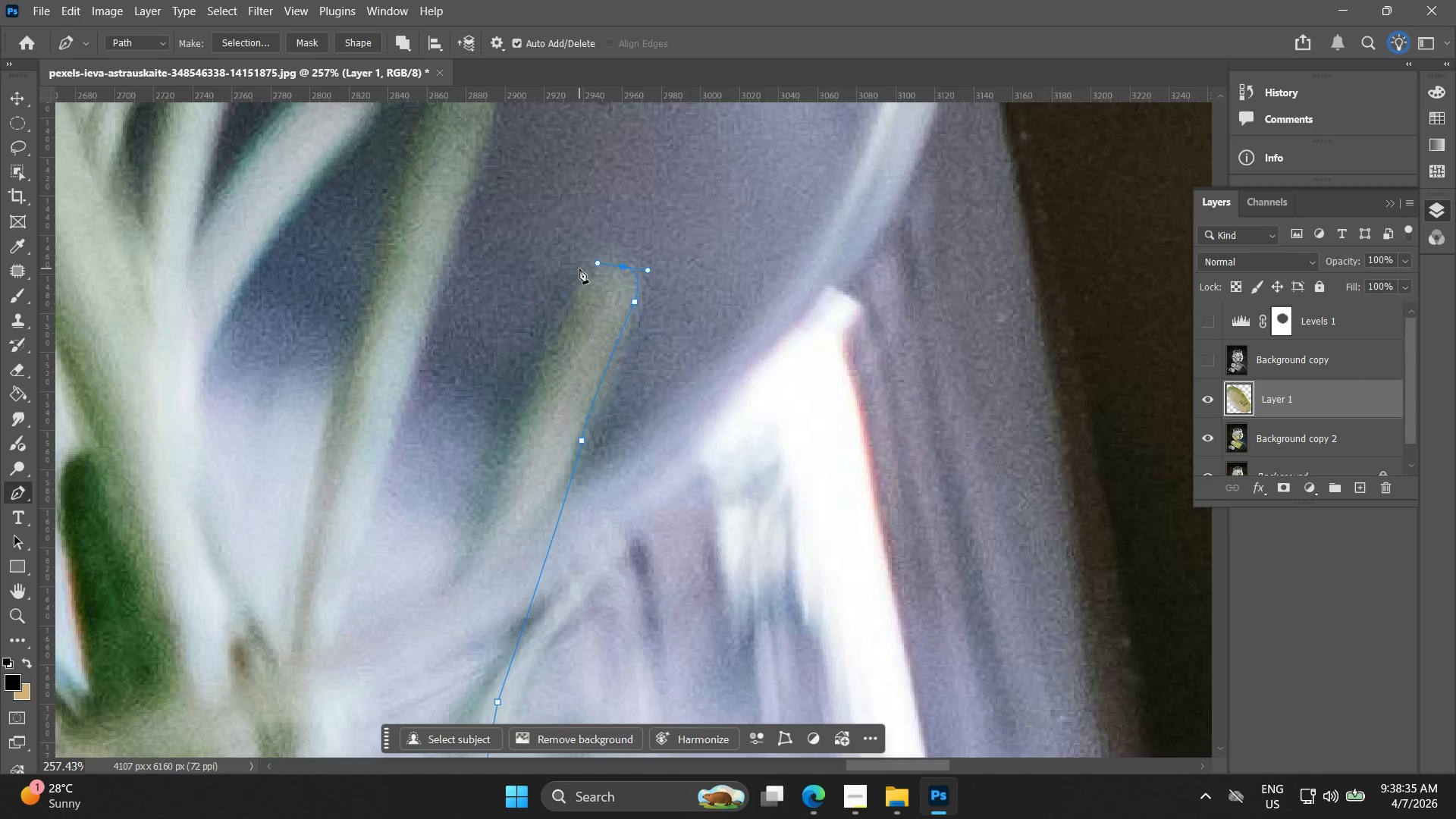 
left_click([582, 269])
 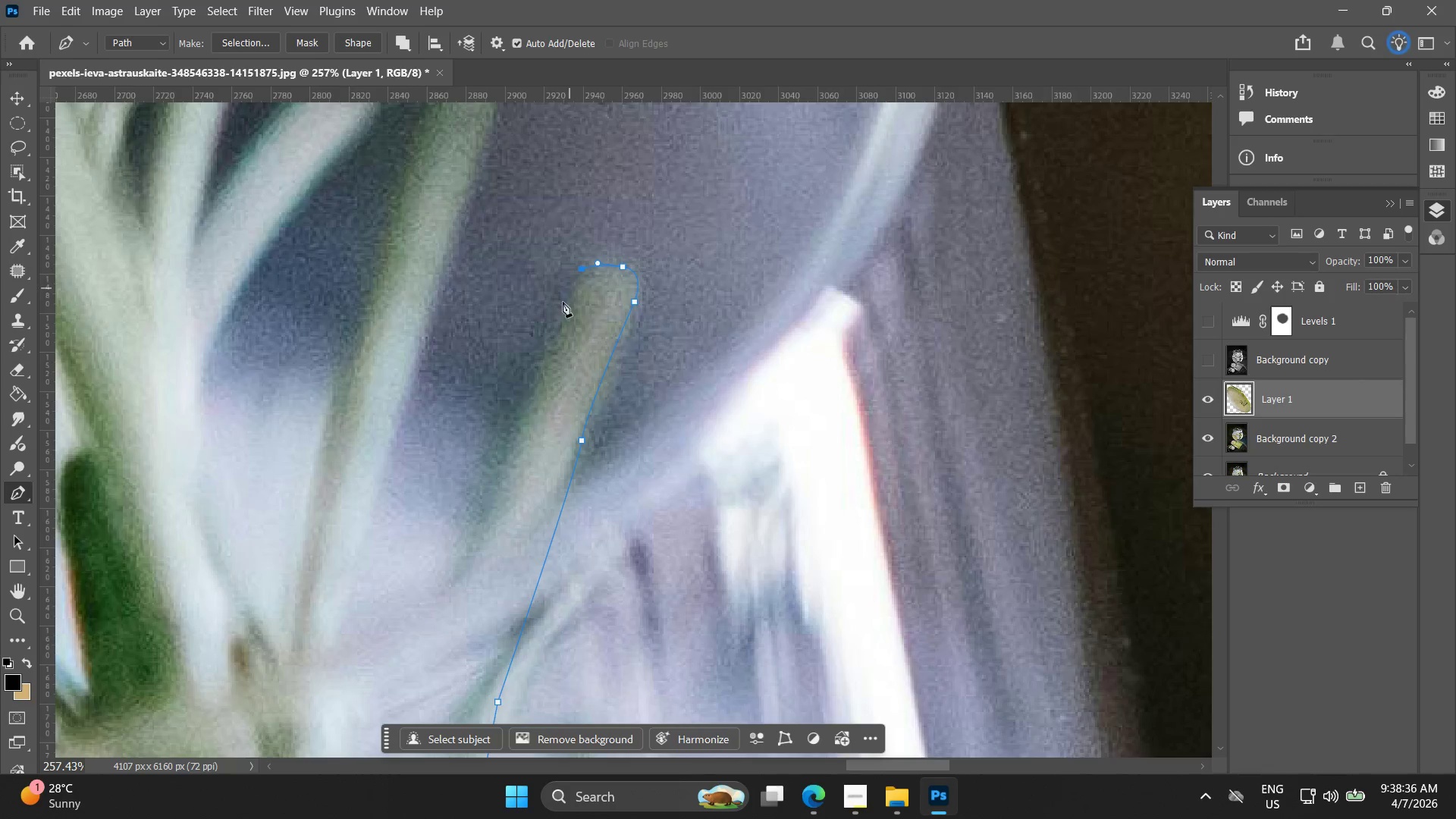 
key(Space)
 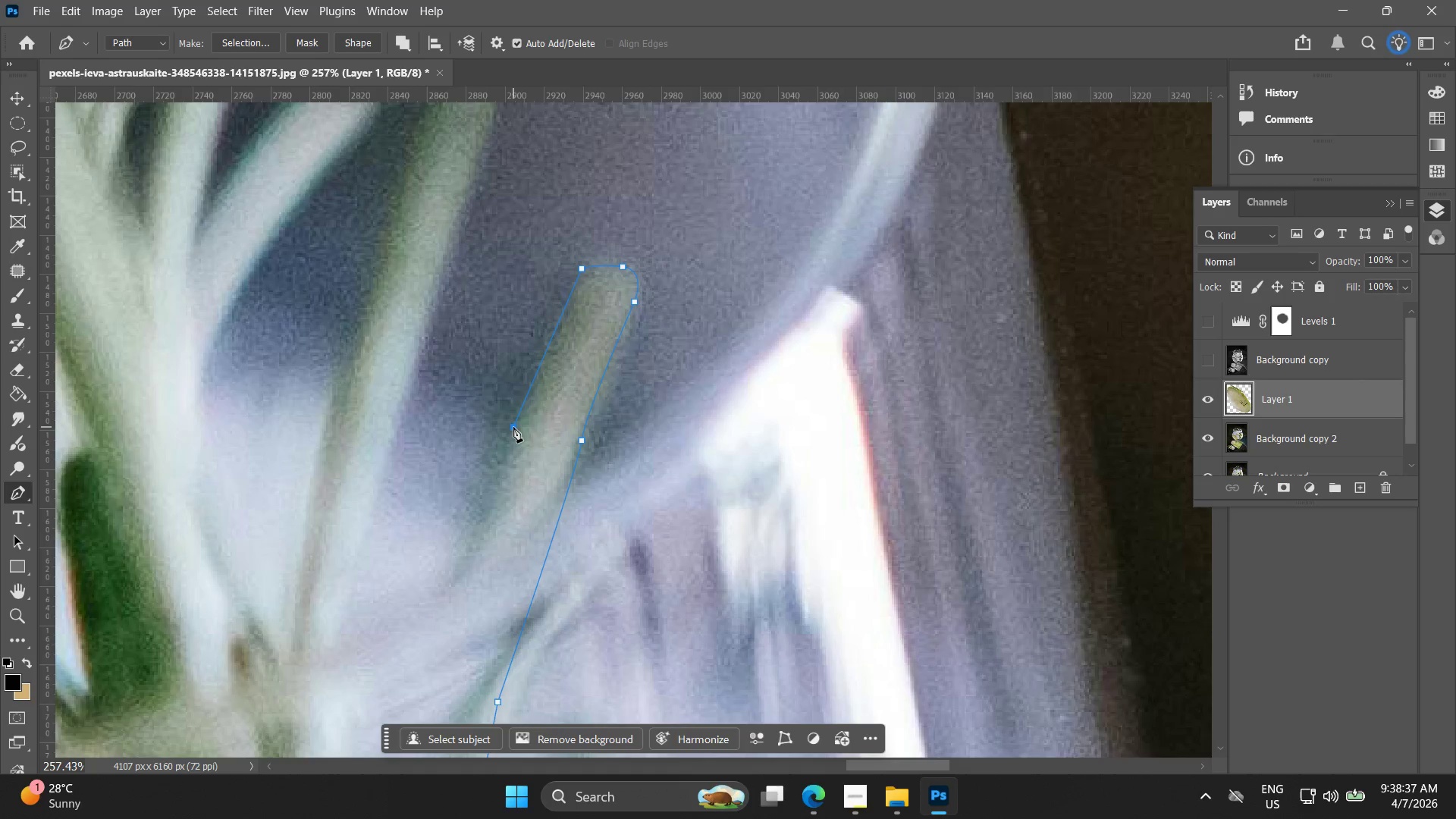 
hold_key(key=Space, duration=0.42)
 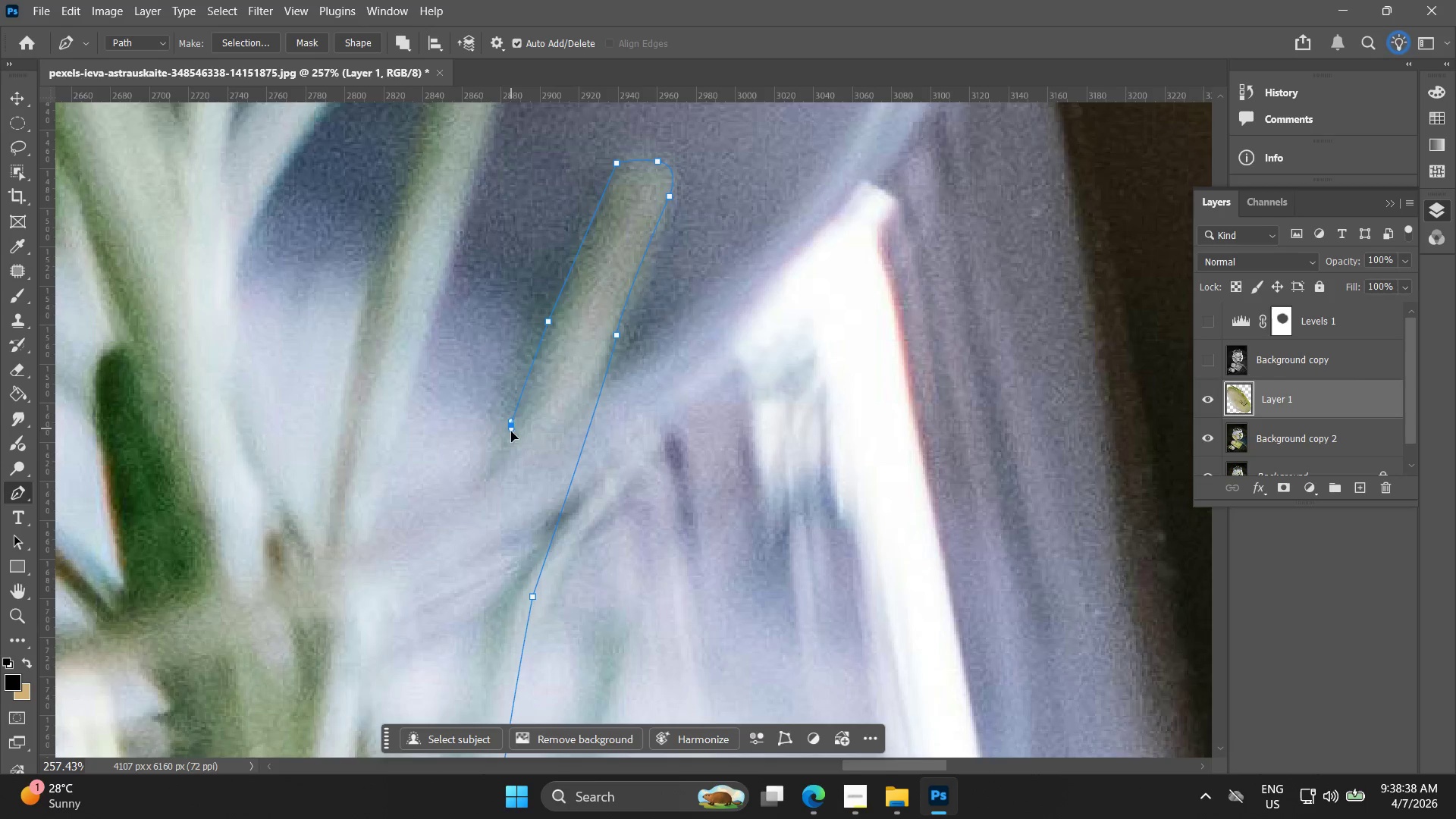 
left_click_drag(start_coordinate=[503, 438], to_coordinate=[538, 332])
 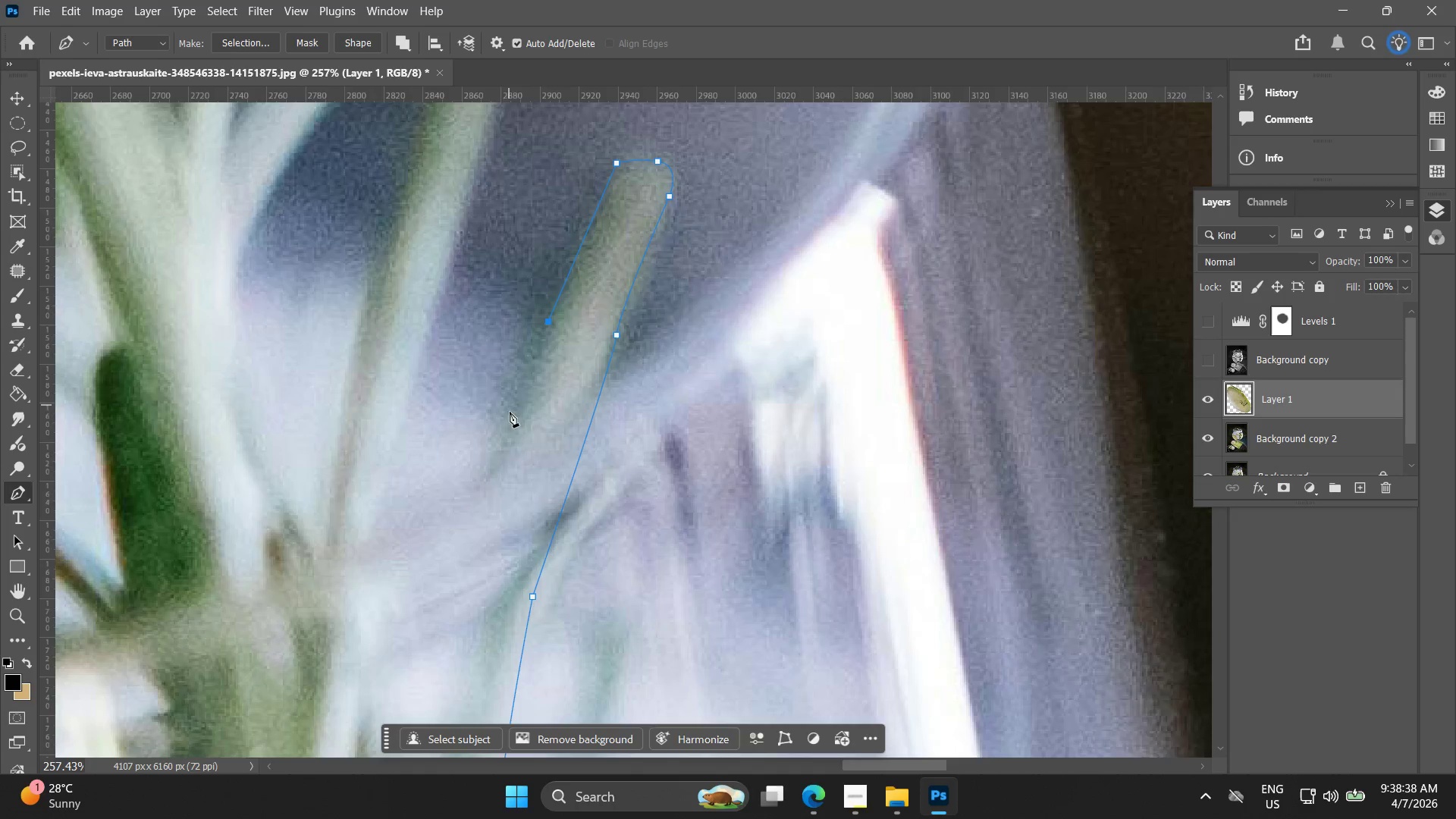 
left_click_drag(start_coordinate=[511, 425], to_coordinate=[490, 482])
 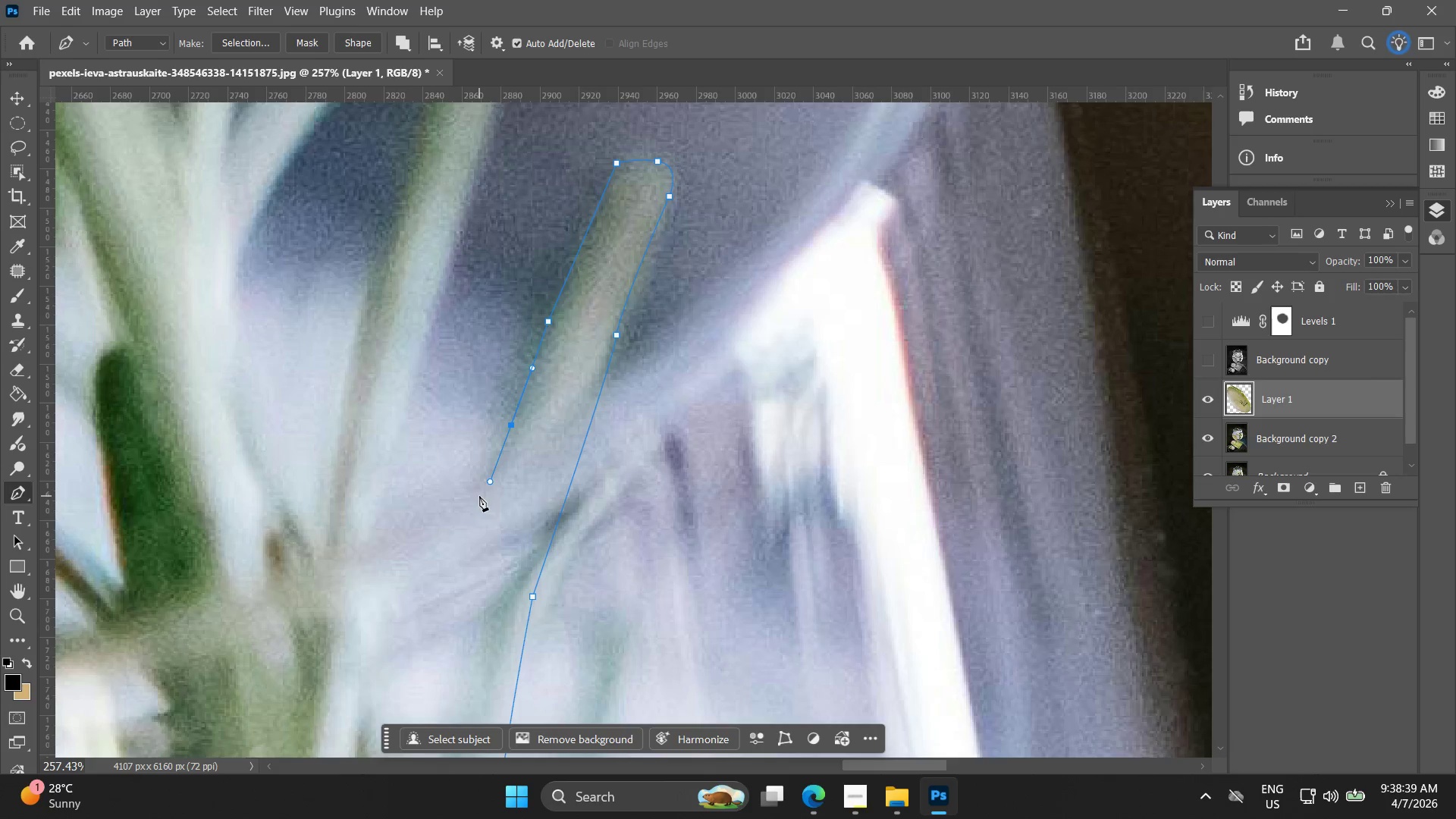 
left_click([479, 496])
 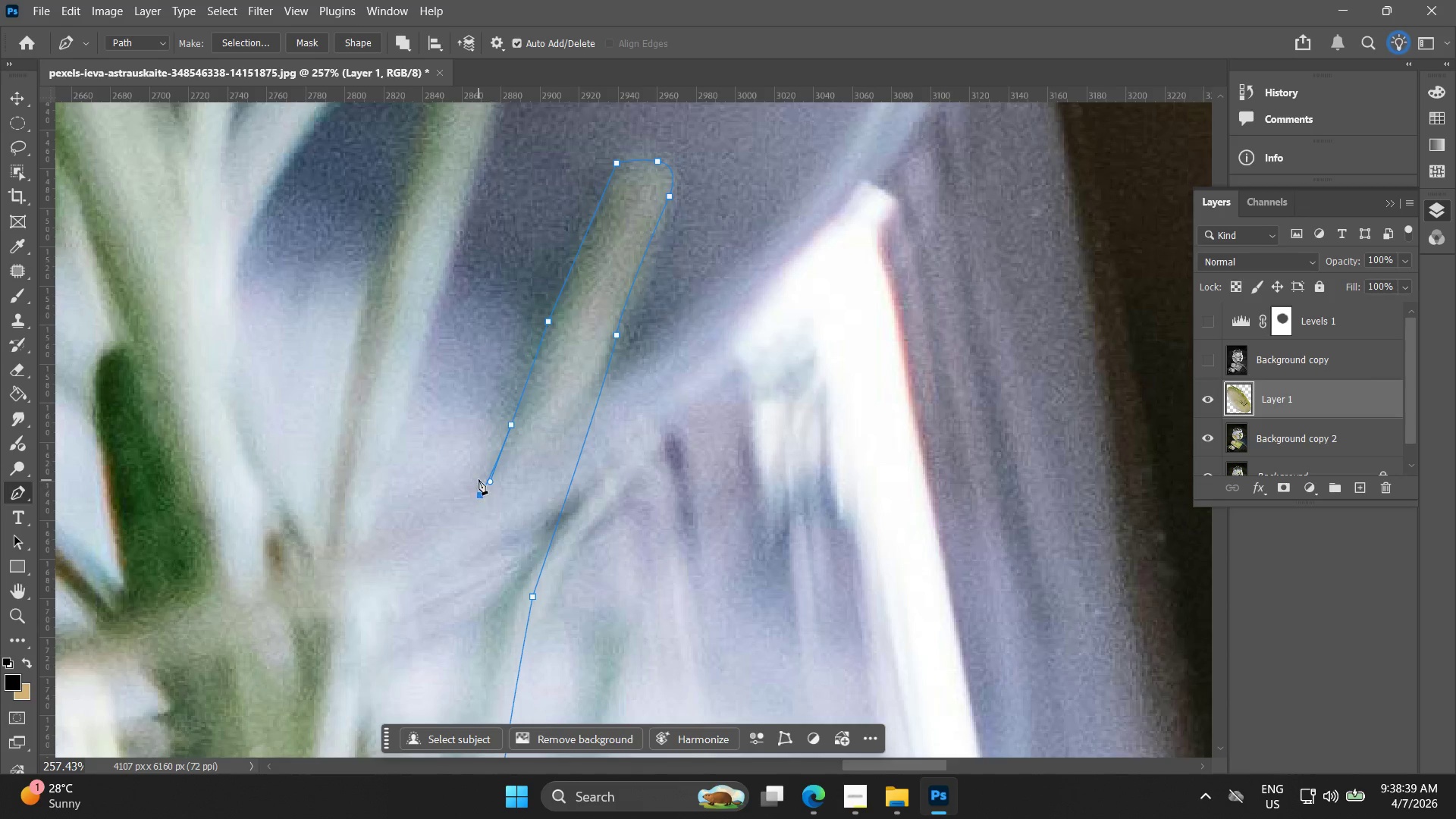 
key(Alt+AltLeft)
 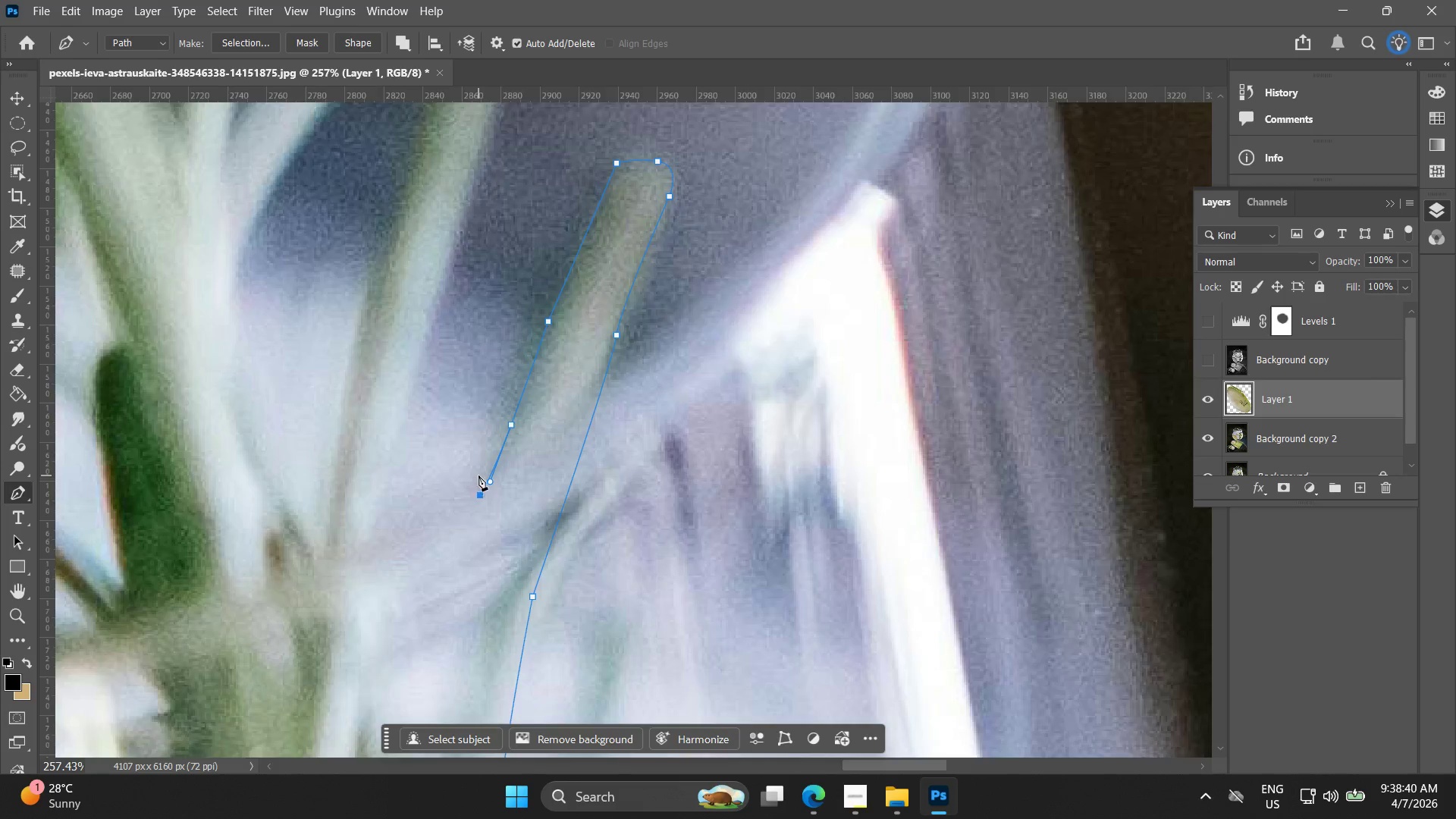 
hold_key(key=Space, duration=0.47)
 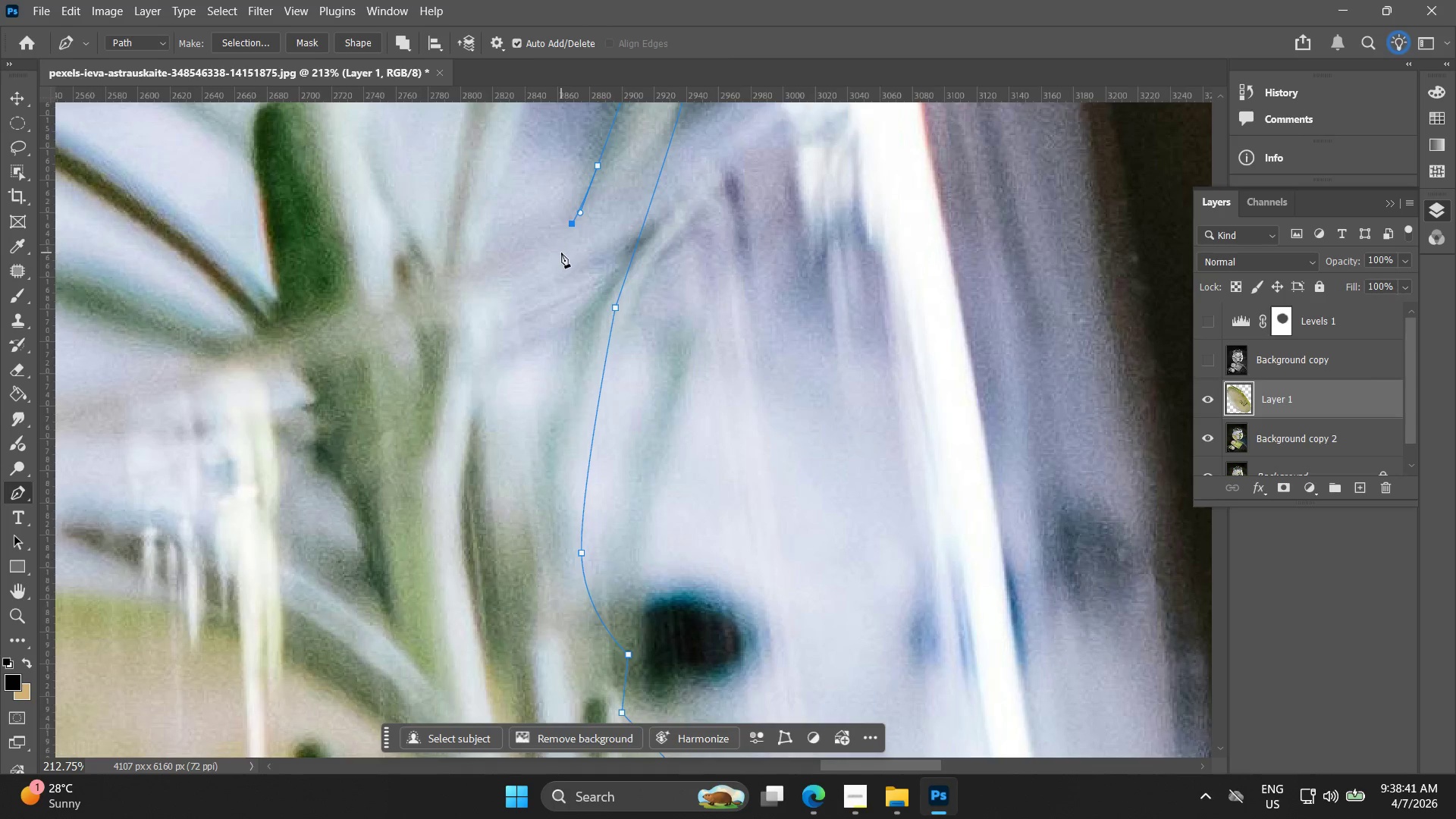 
left_click_drag(start_coordinate=[483, 470], to_coordinate=[576, 202])
 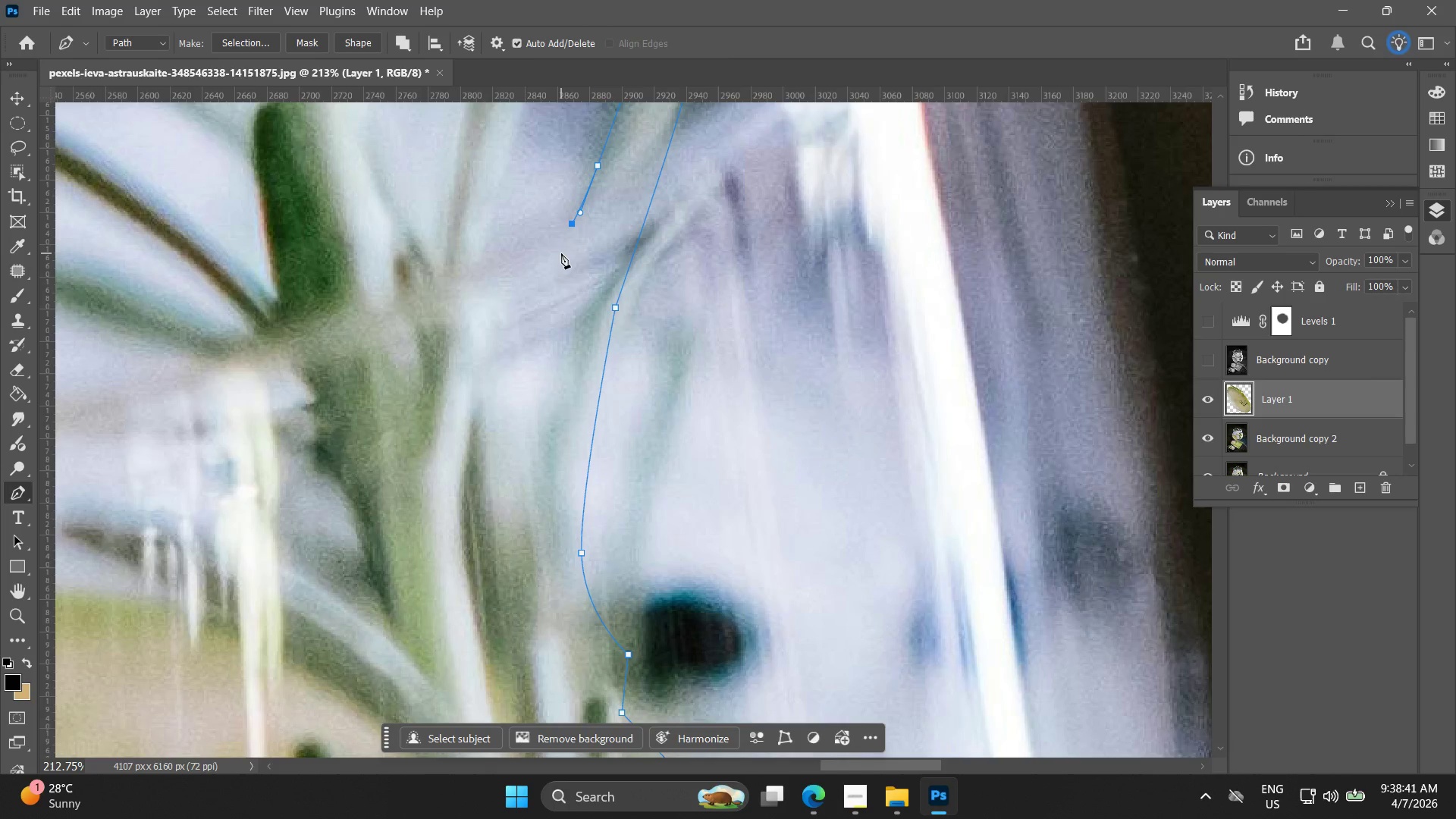 
scroll: coordinate [479, 475], scroll_direction: down, amount: 2.0
 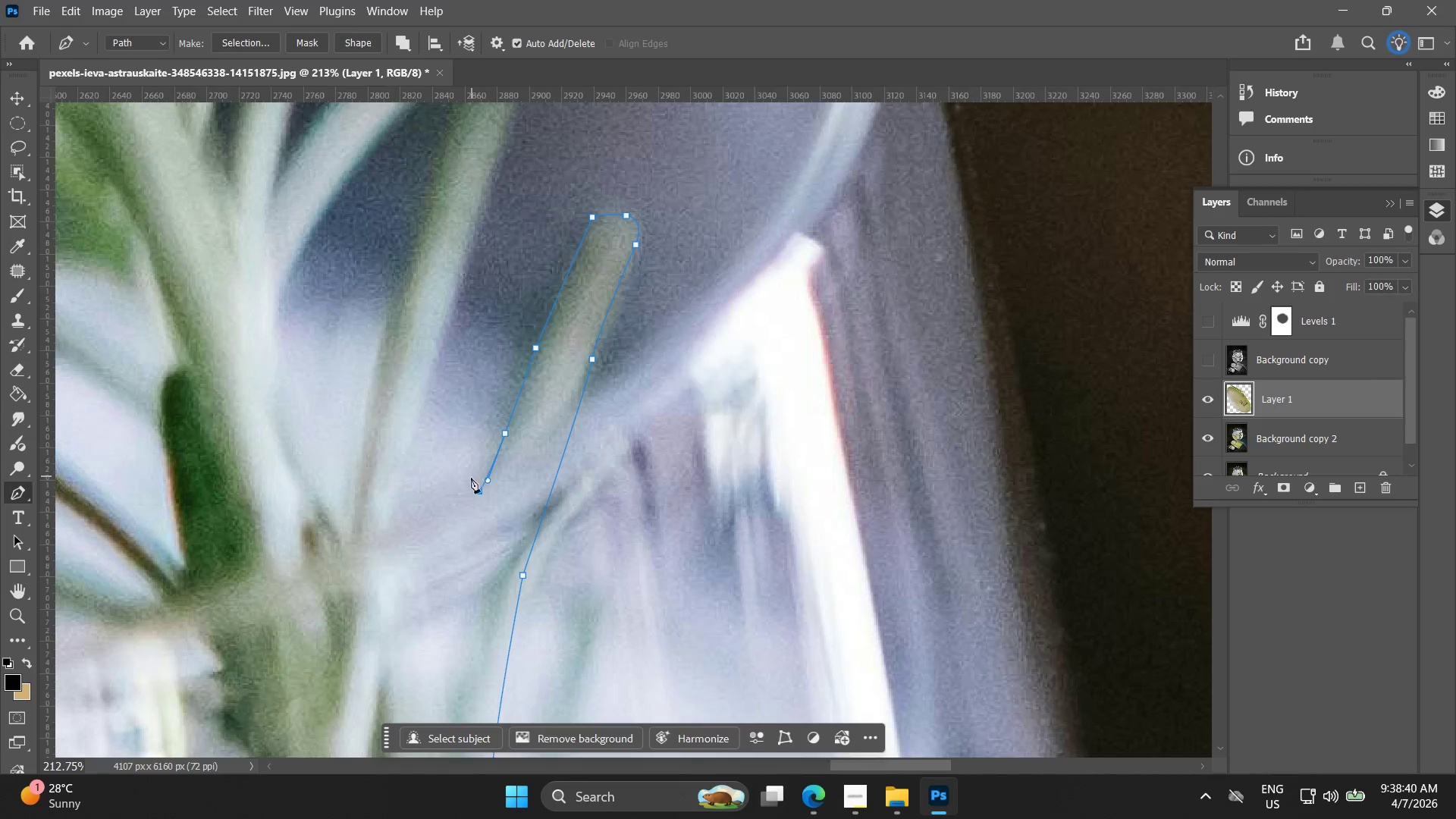 
hold_key(key=Space, duration=0.45)
 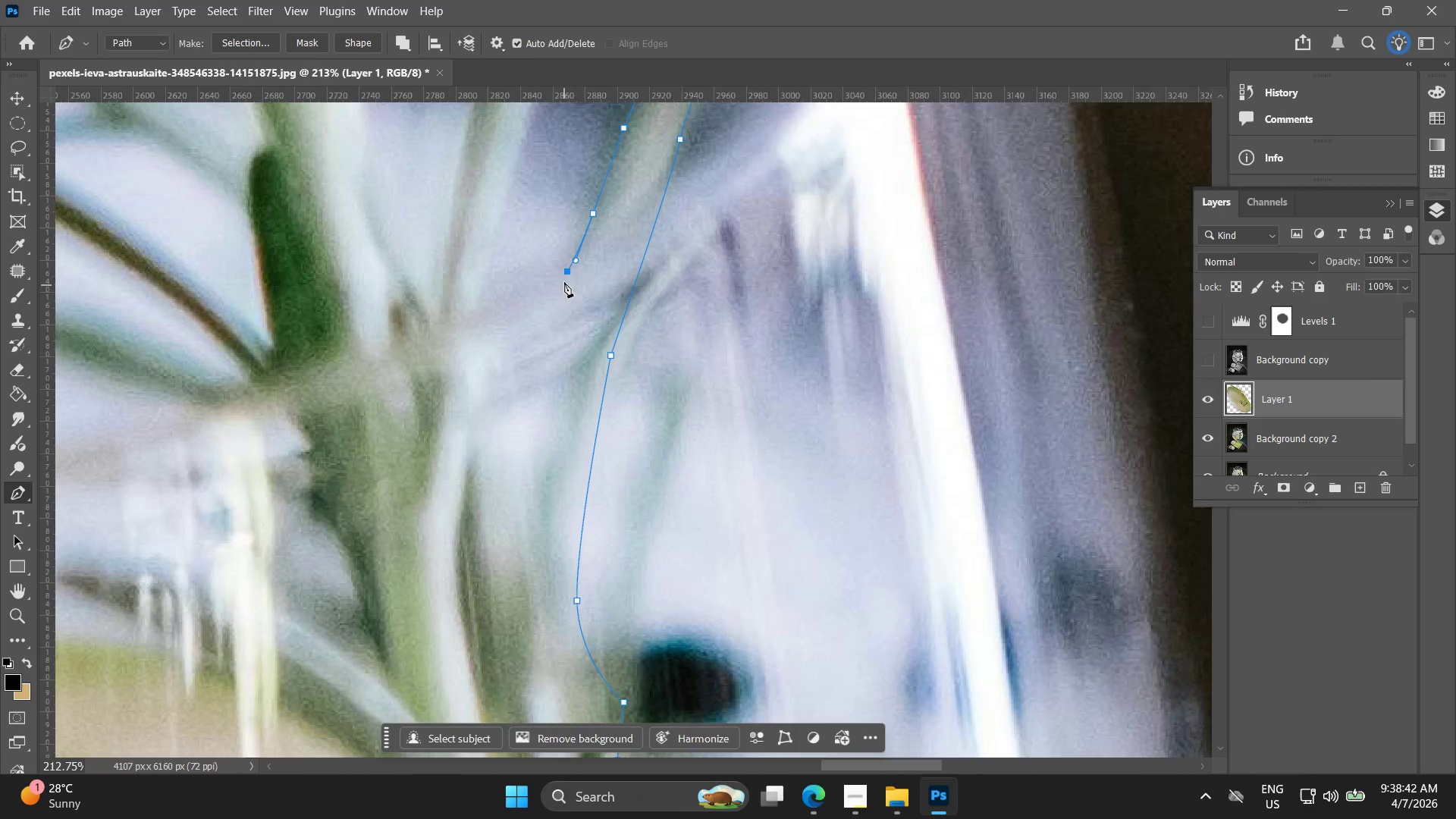 
left_click_drag(start_coordinate=[561, 260], to_coordinate=[557, 308])
 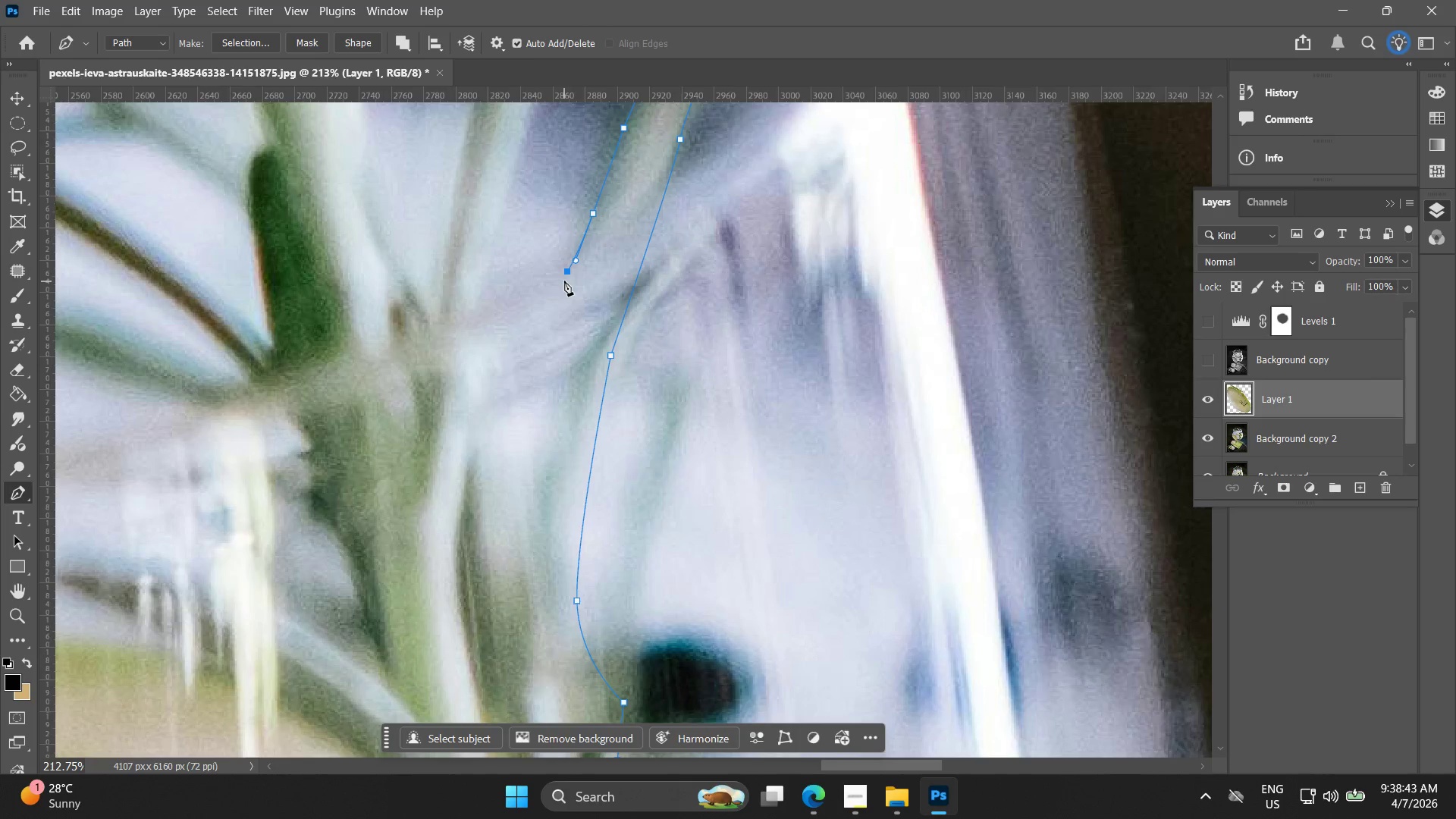 
key(Control+Z)
 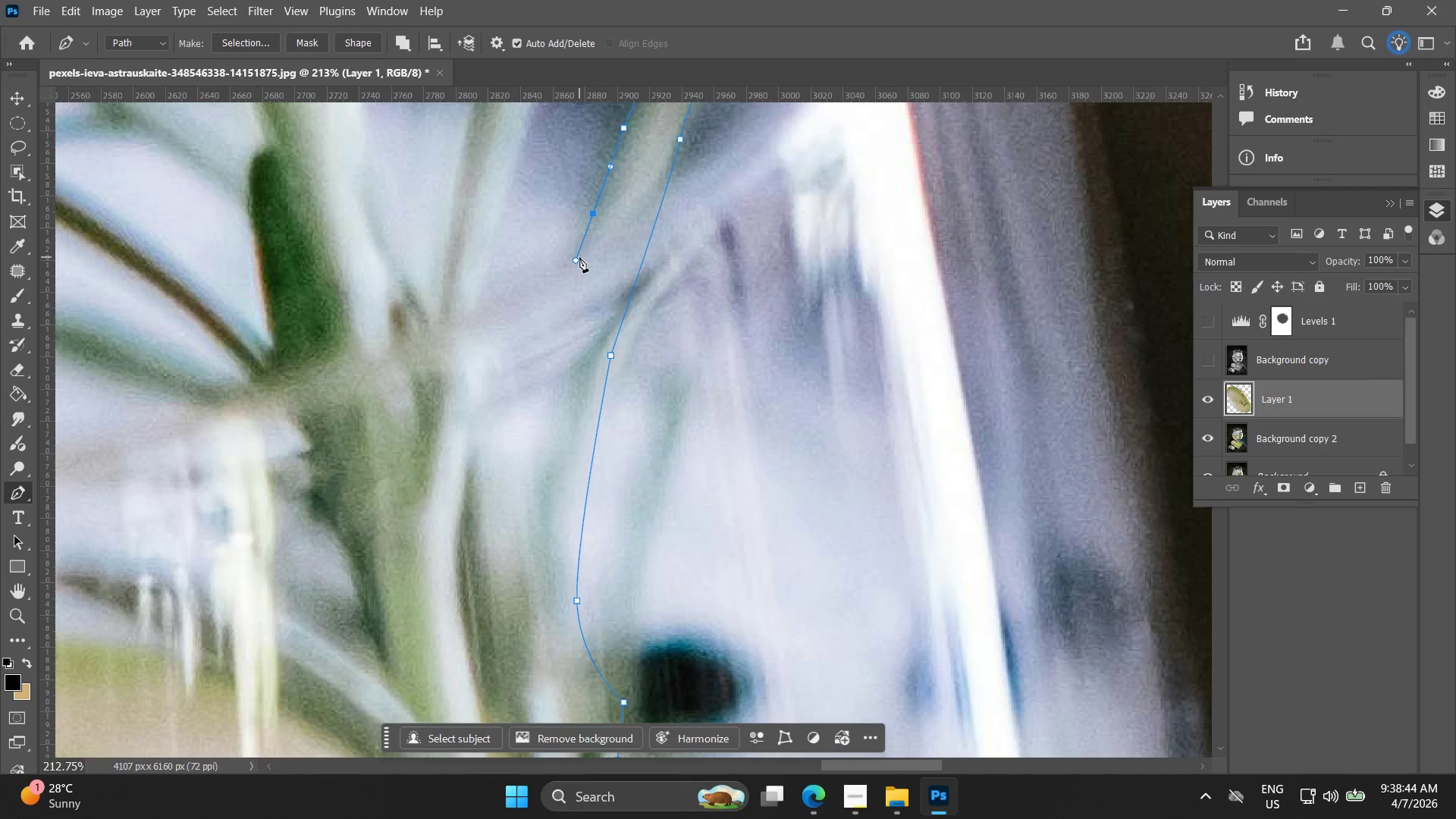 
left_click([579, 258])
 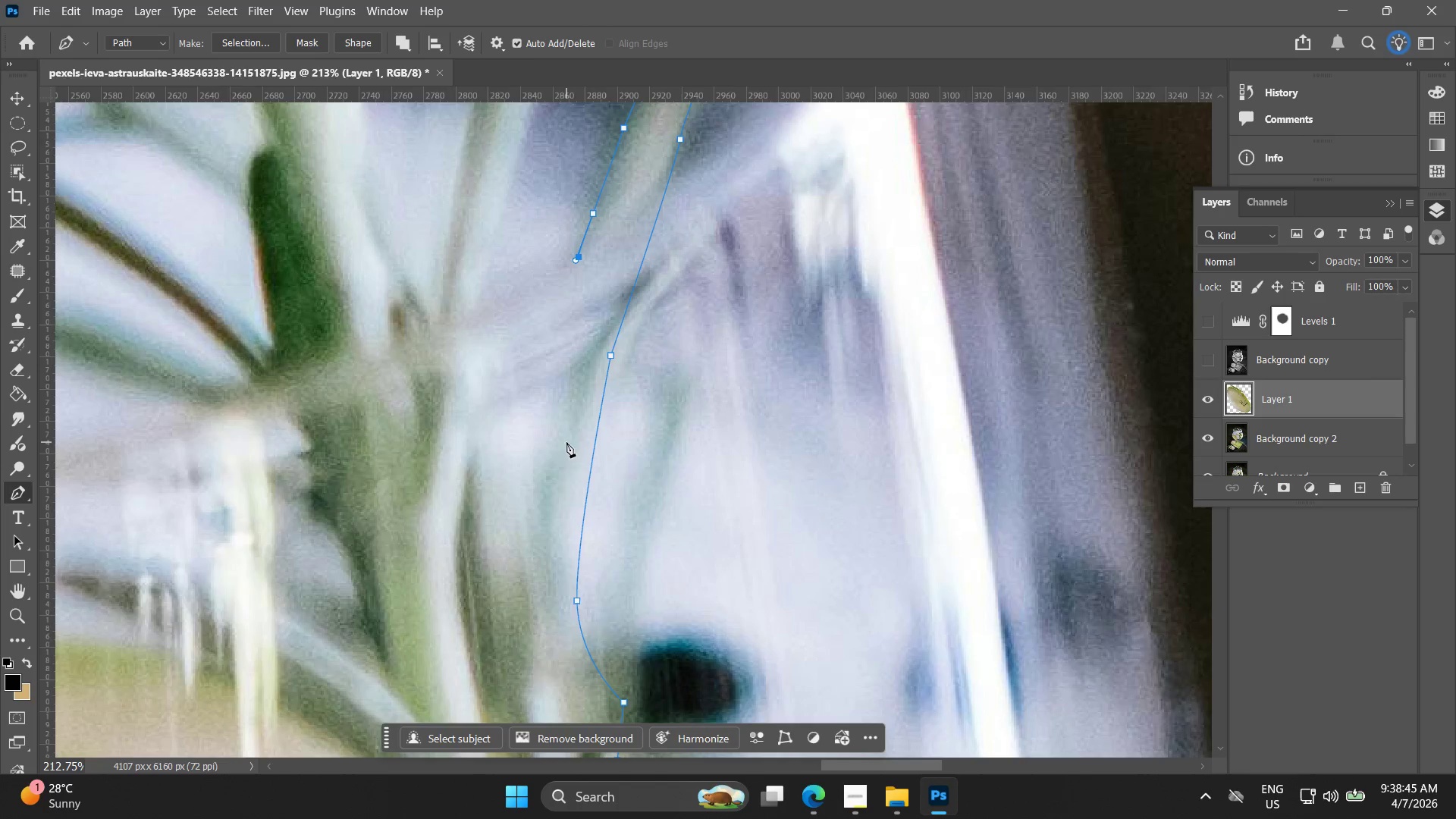 
left_click_drag(start_coordinate=[551, 447], to_coordinate=[535, 509])
 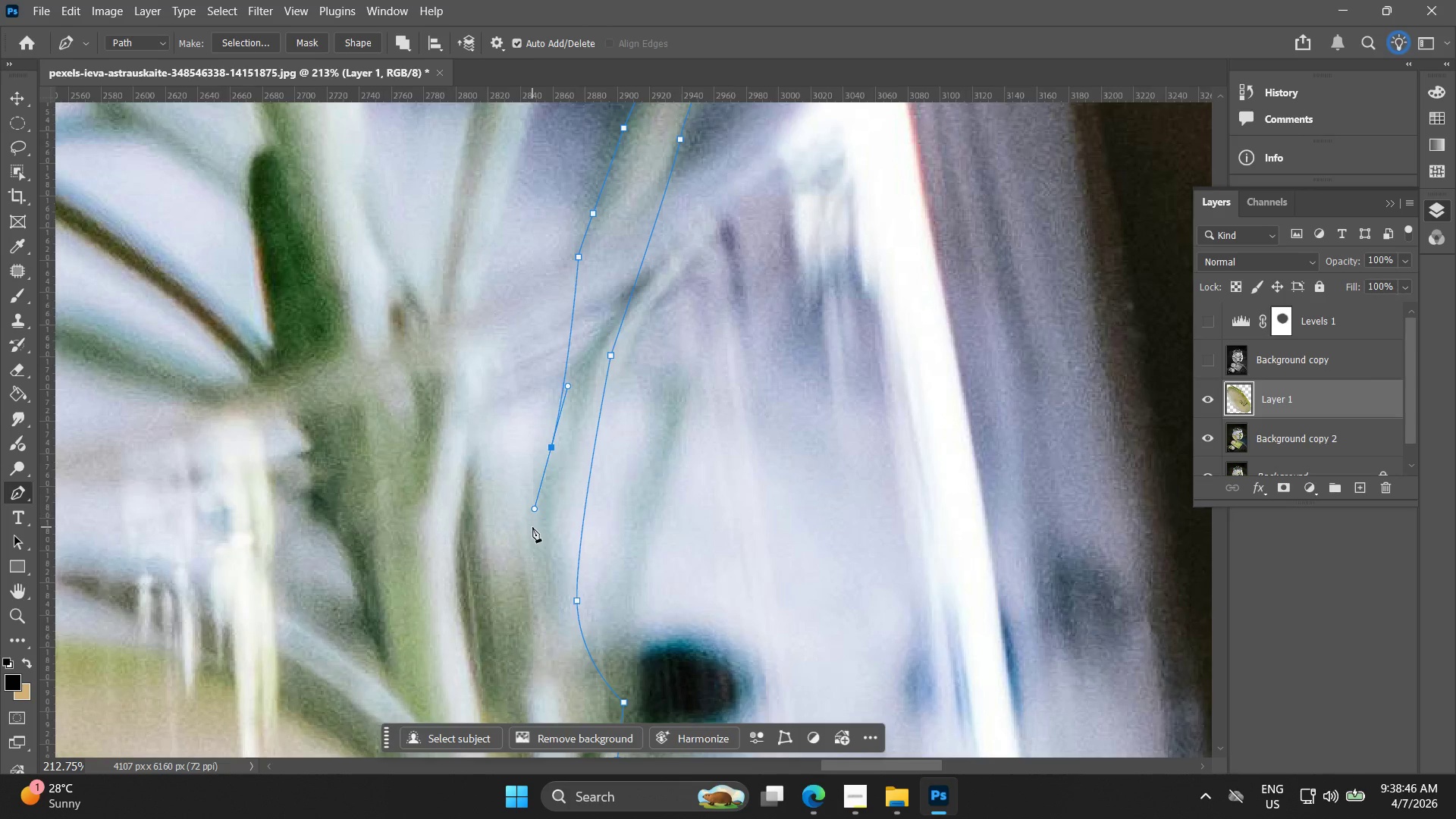 
left_click_drag(start_coordinate=[532, 527], to_coordinate=[529, 521])
 